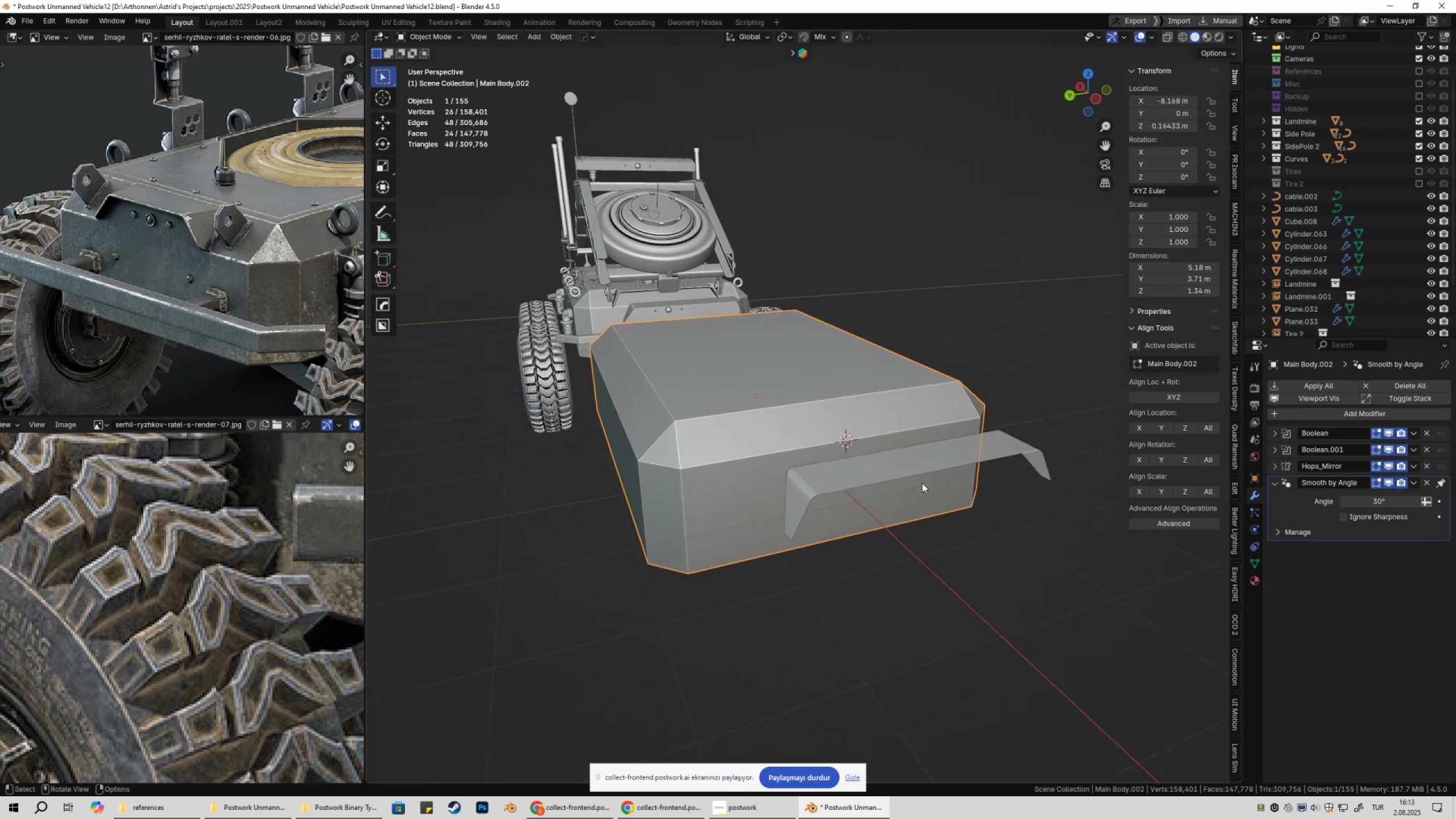 
left_click([891, 479])
 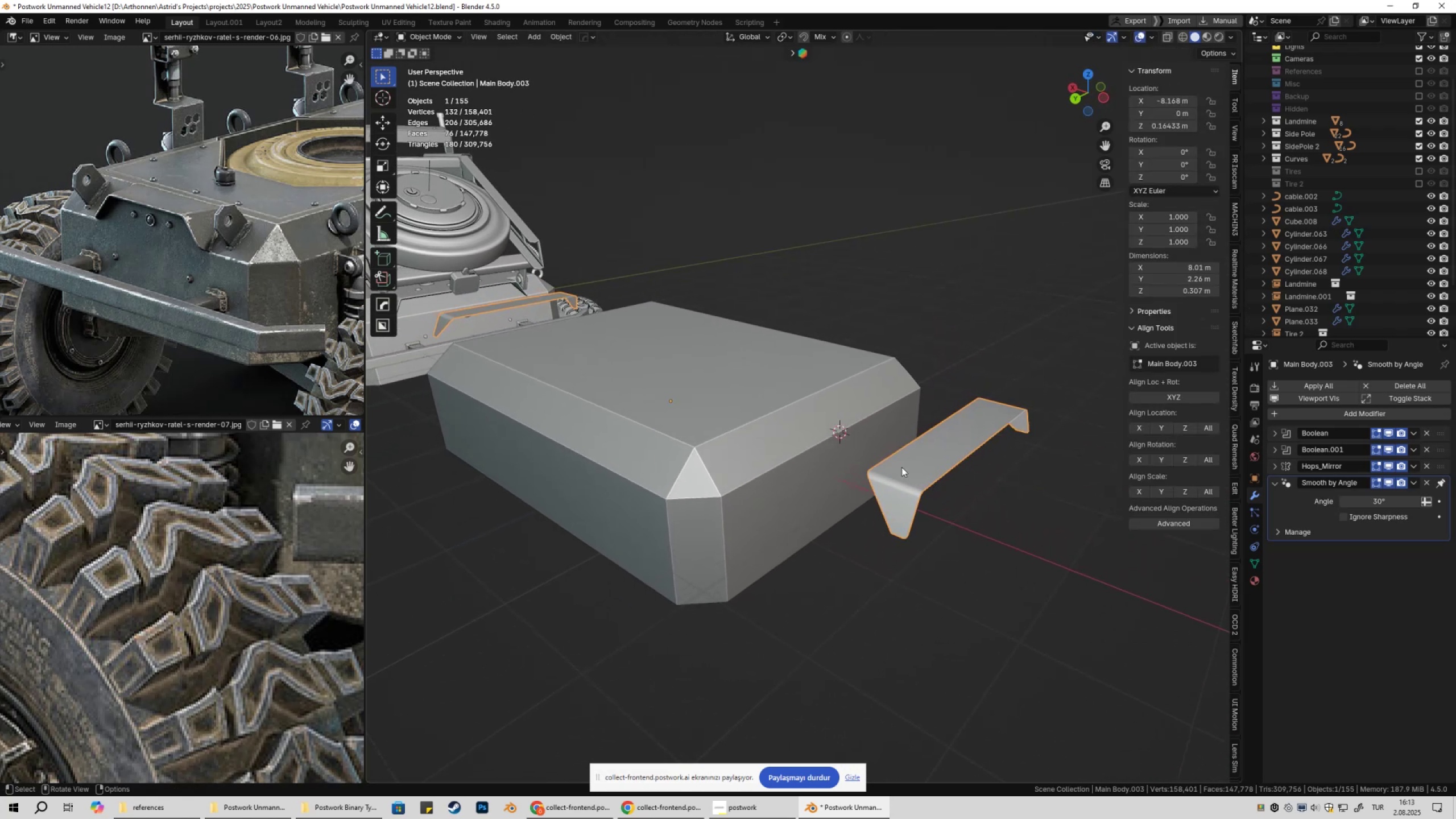 
scroll: coordinate [877, 447], scroll_direction: up, amount: 3.0
 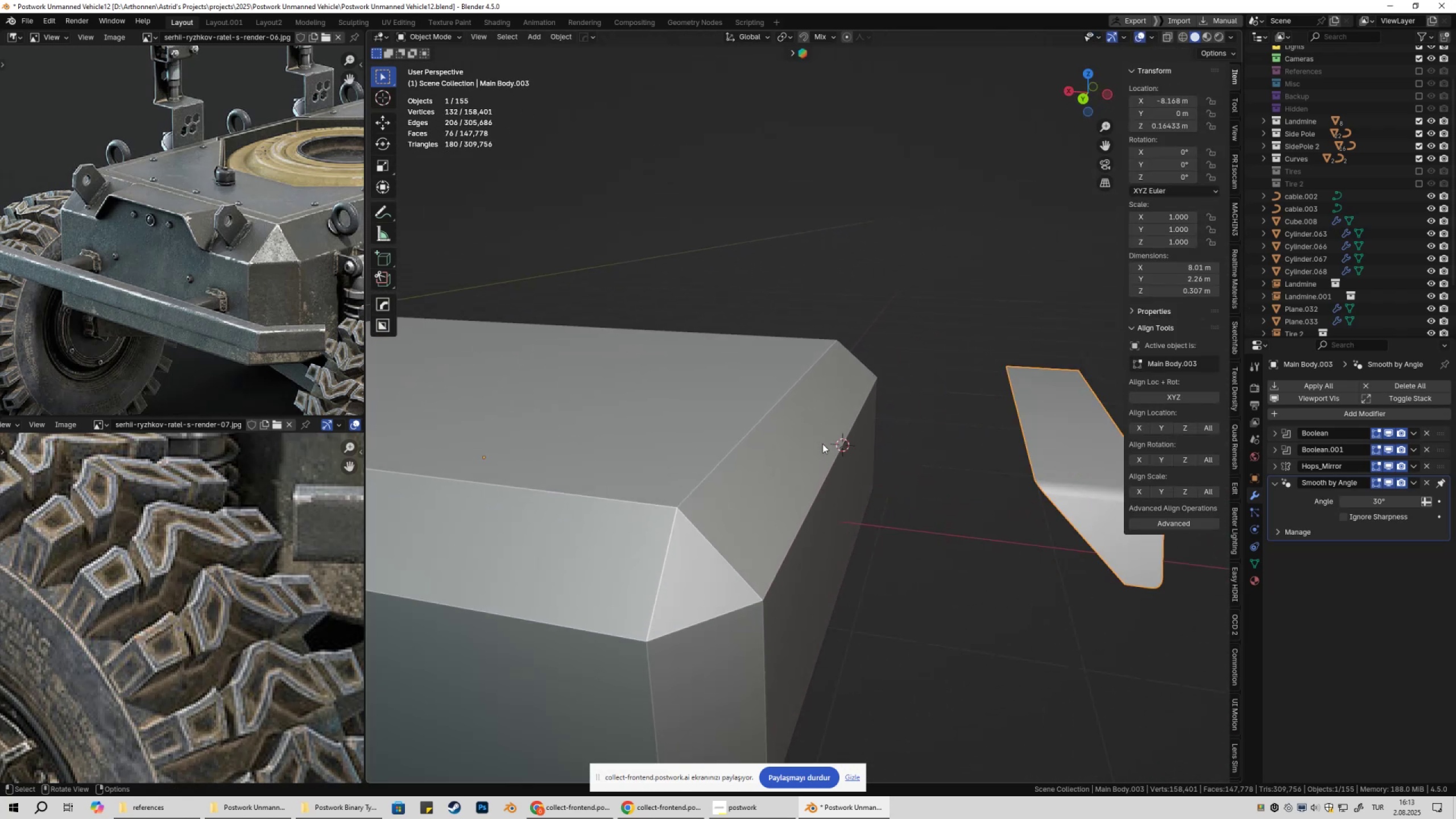 
type(gyx)
 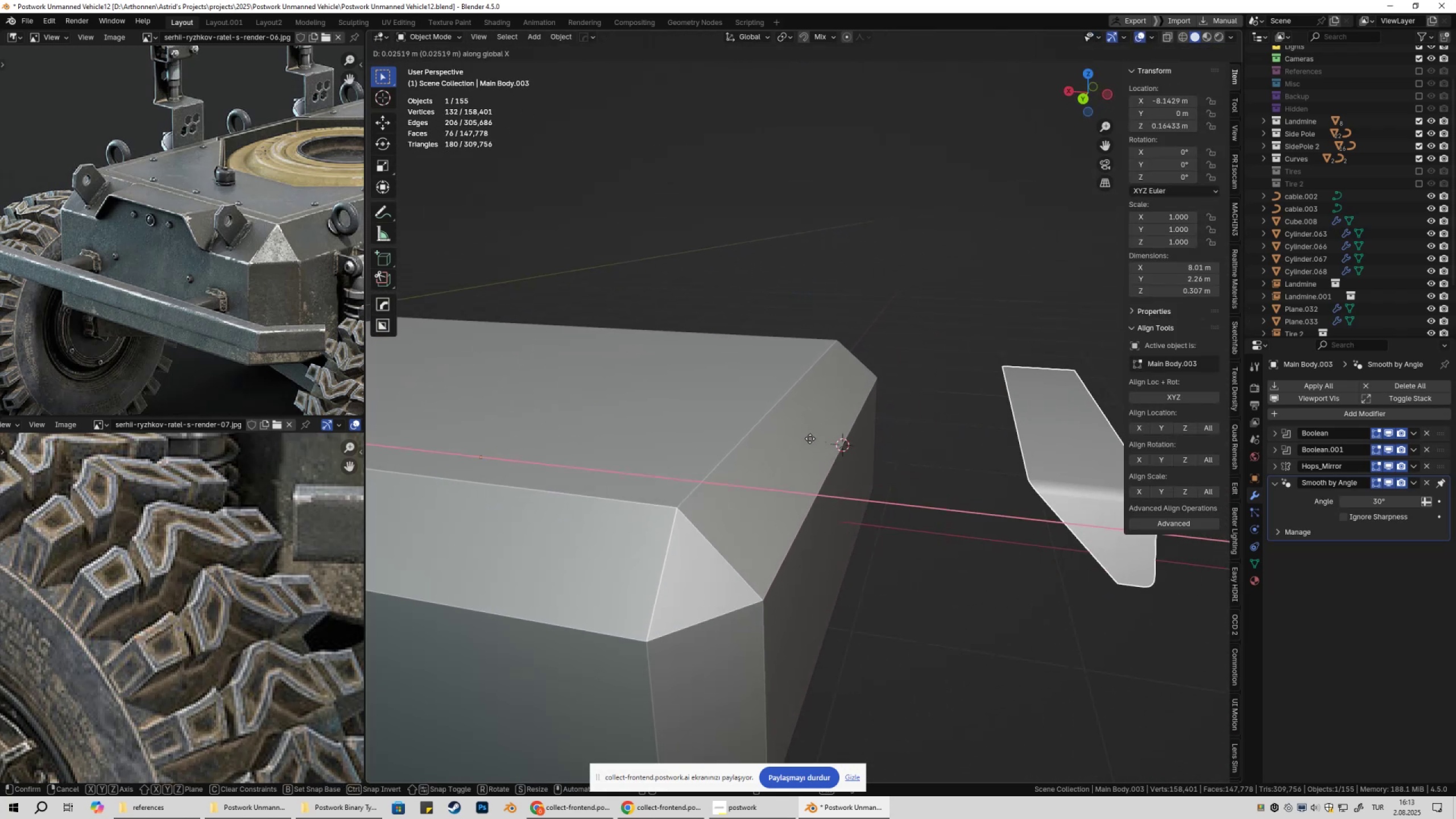 
hold_key(key=ControlLeft, duration=0.57)
 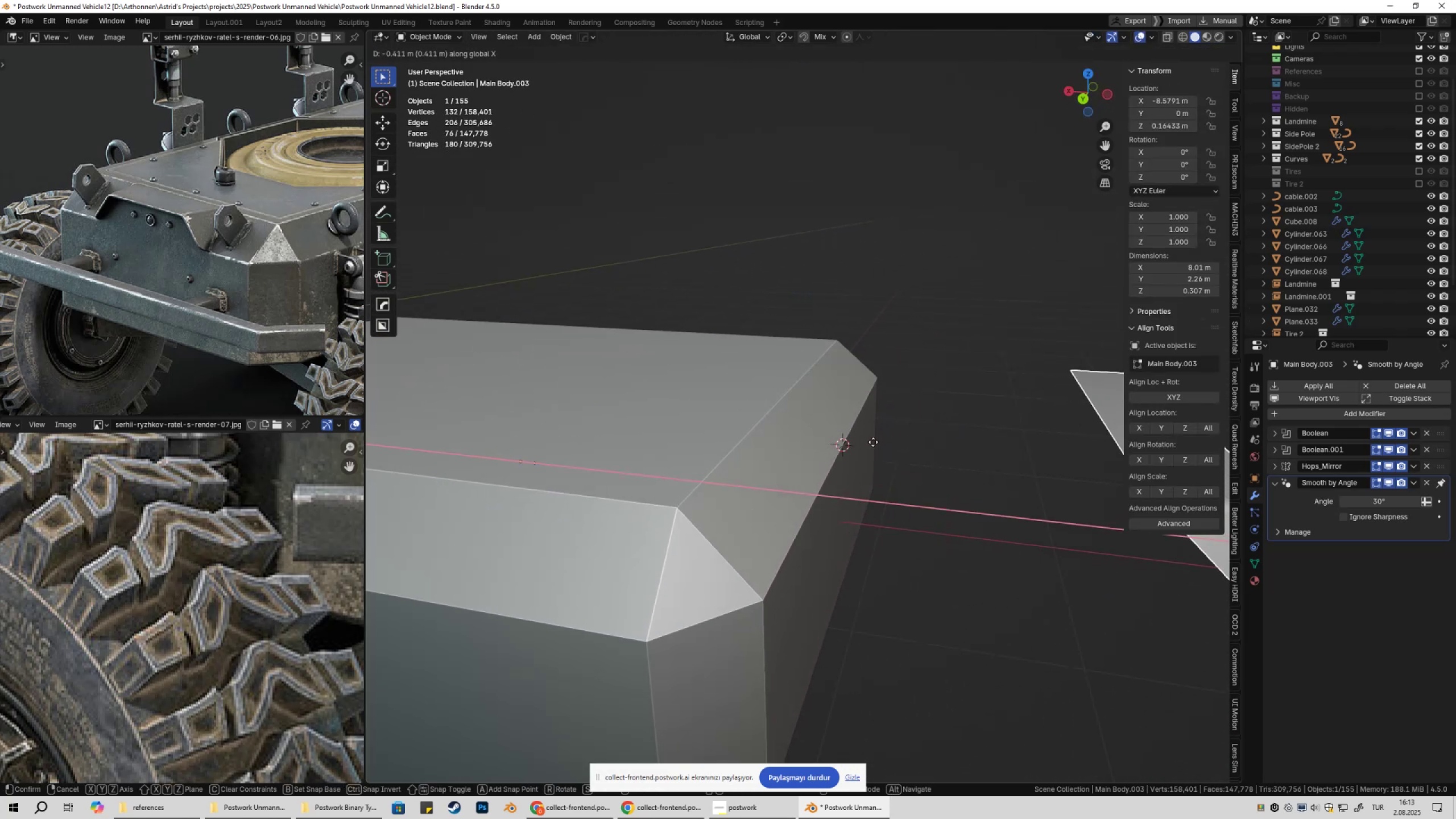 
left_click([873, 442])
 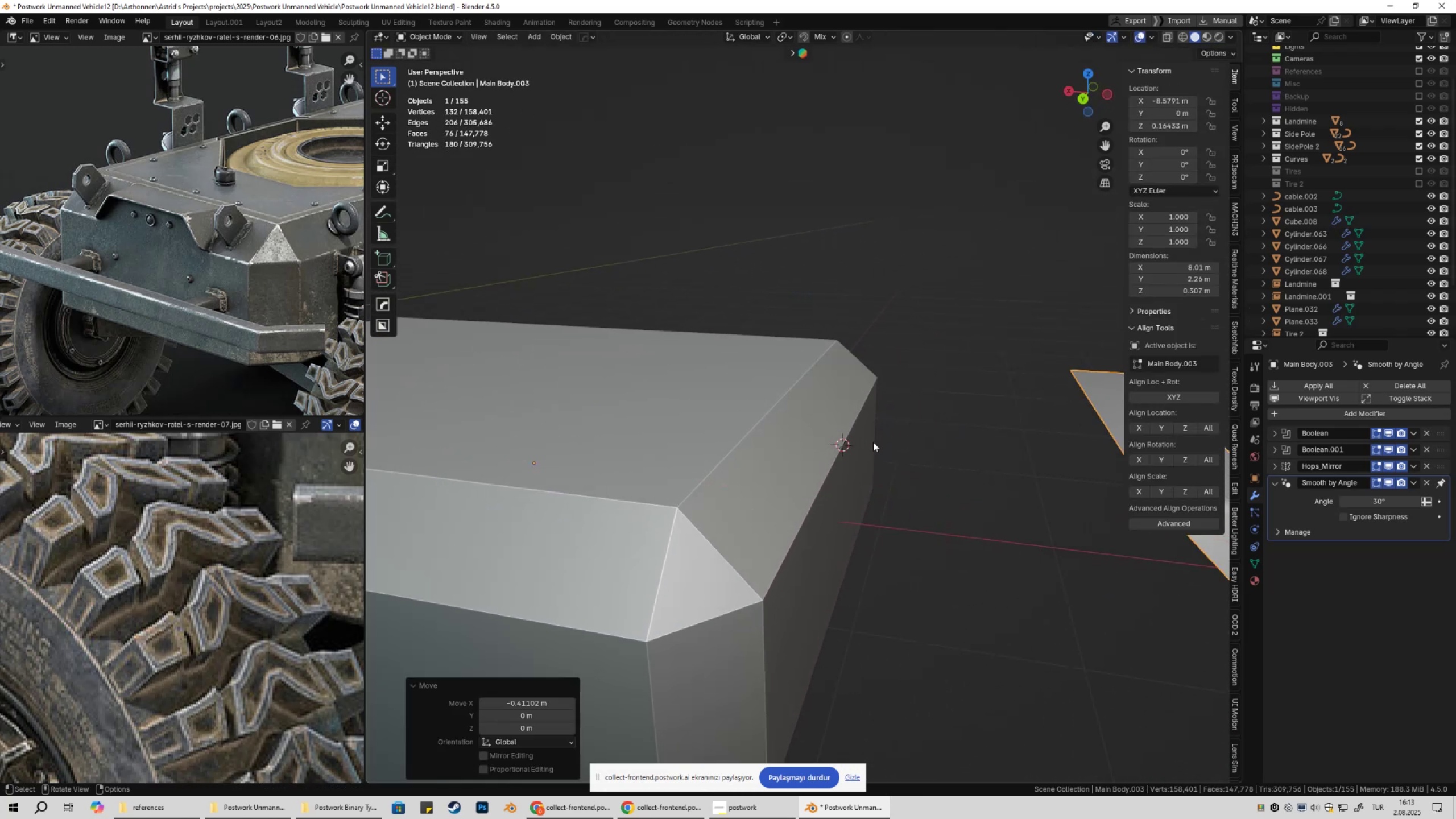 
hold_key(key=ShiftLeft, duration=0.35)
 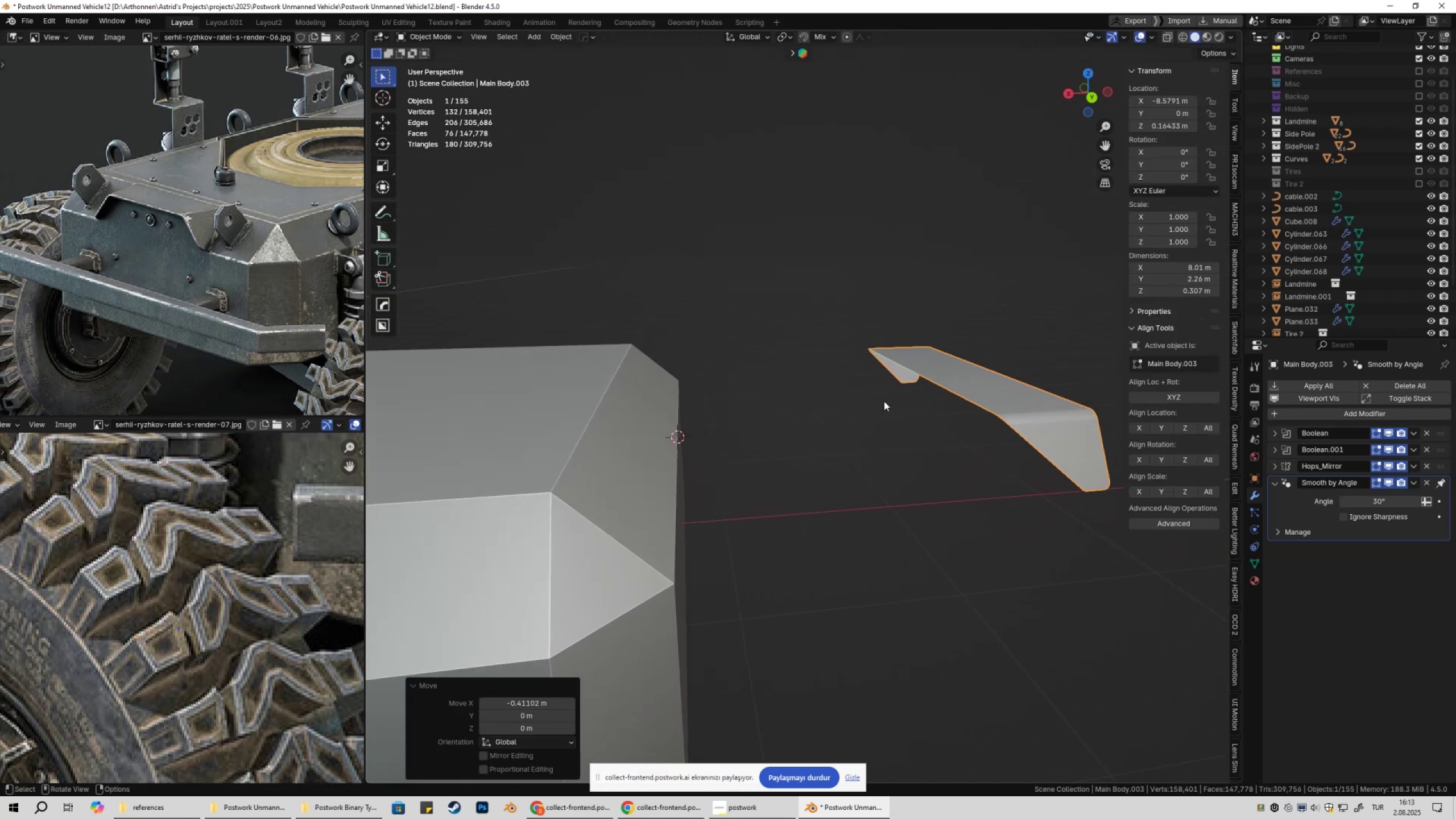 
scroll: coordinate [928, 438], scroll_direction: up, amount: 2.0
 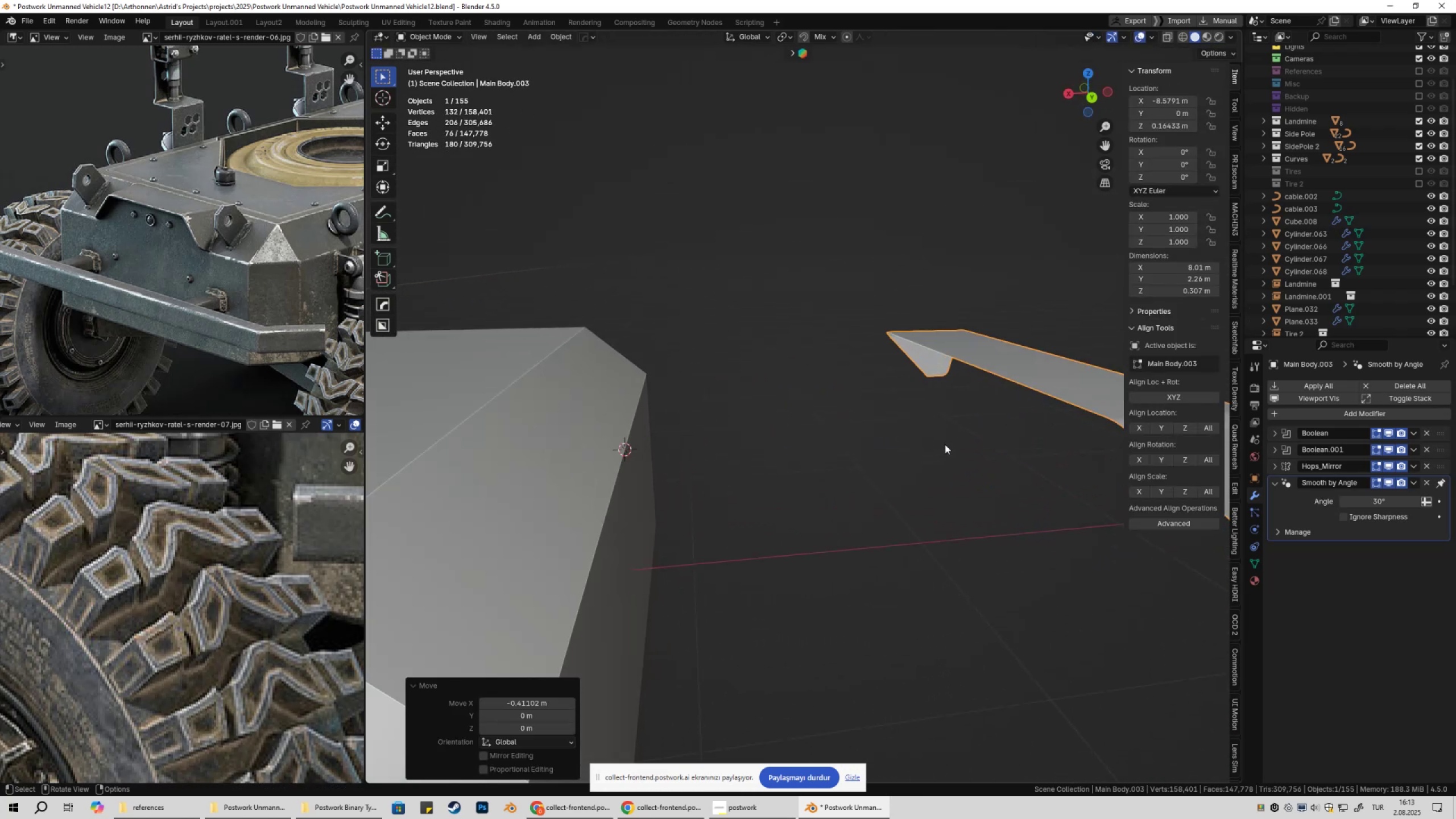 
key(Shift+ShiftLeft)
 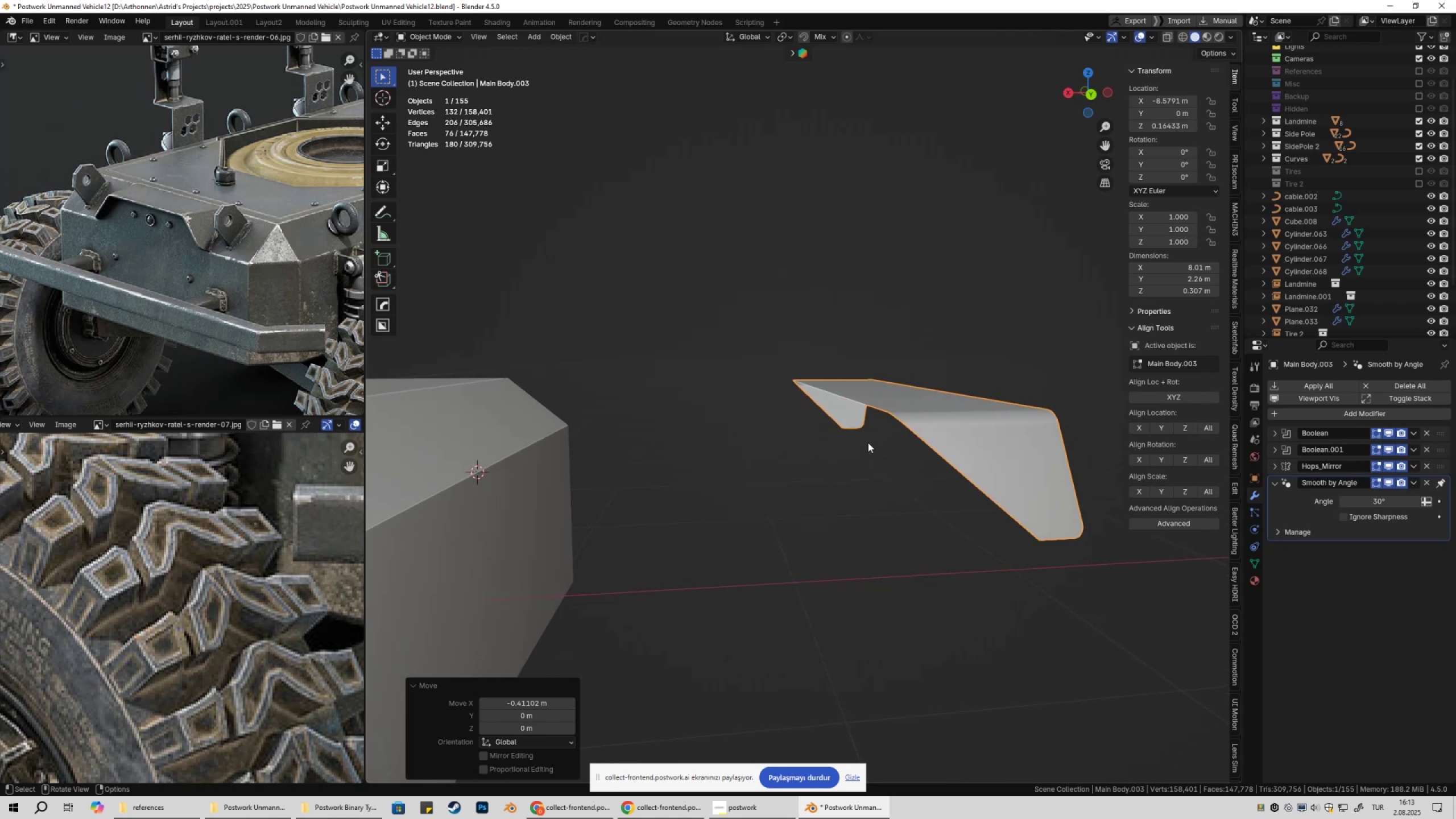 
scroll: coordinate [863, 454], scroll_direction: down, amount: 2.0
 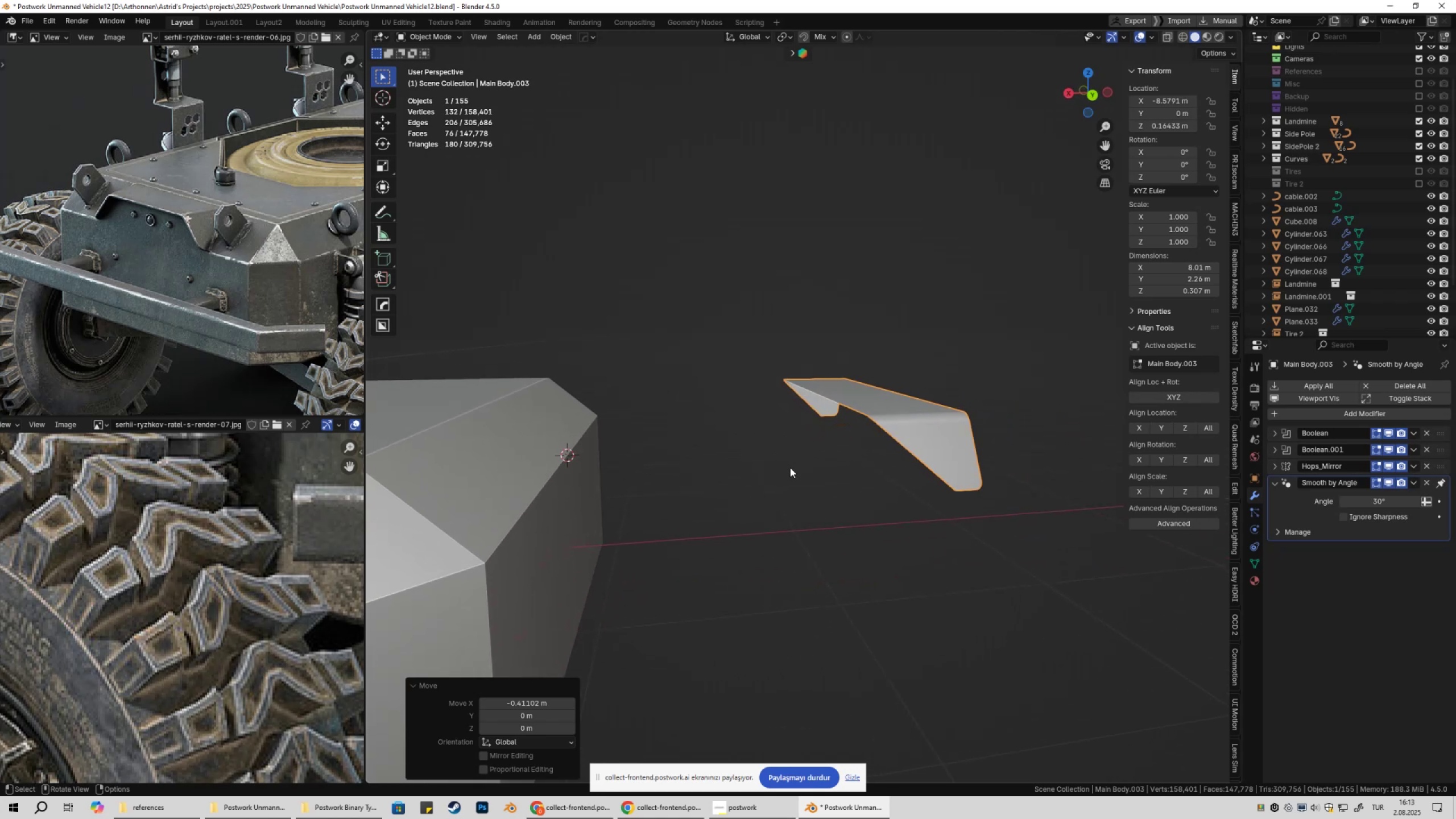 
type(gyxb)
 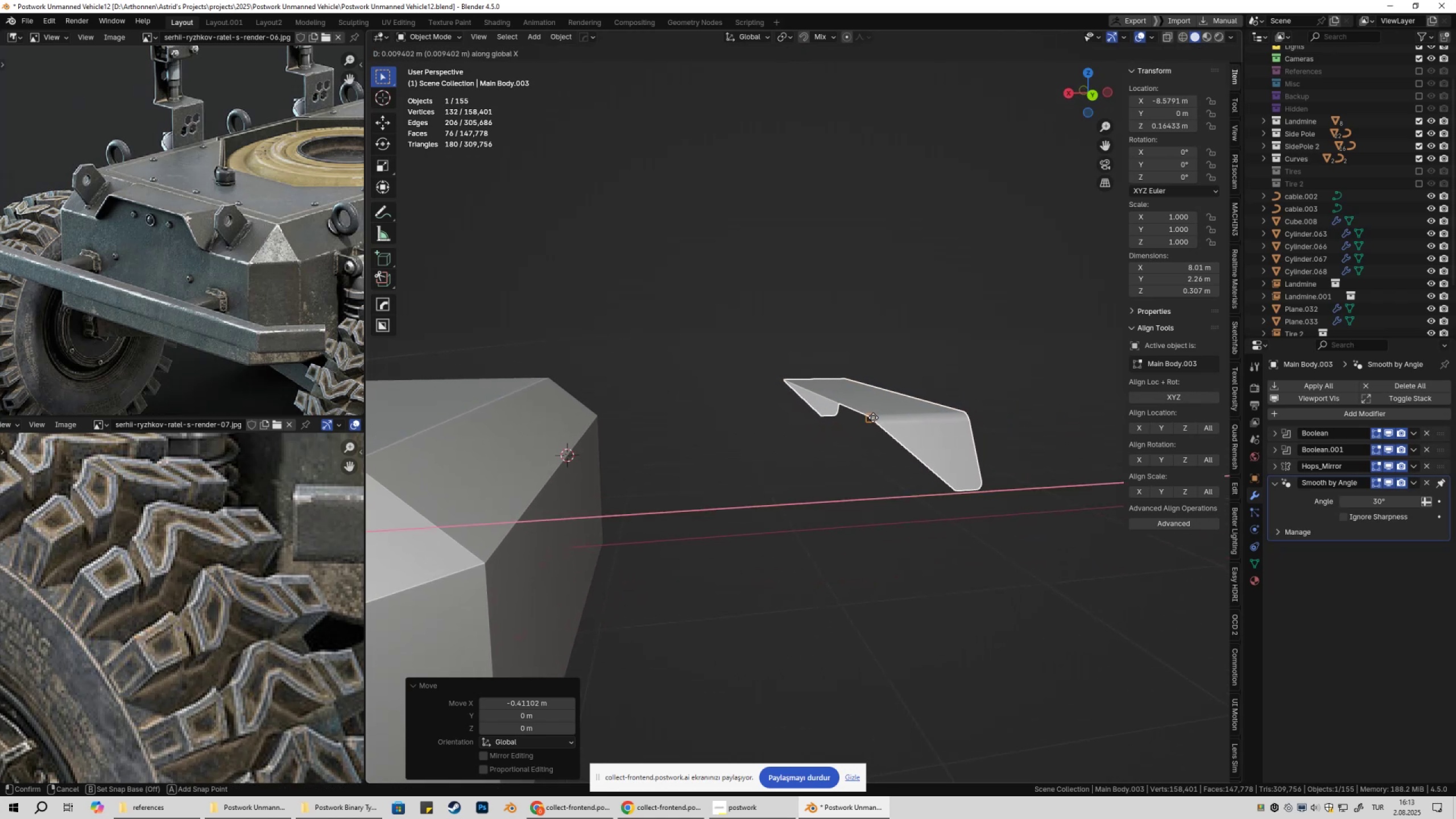 
left_click([873, 417])
 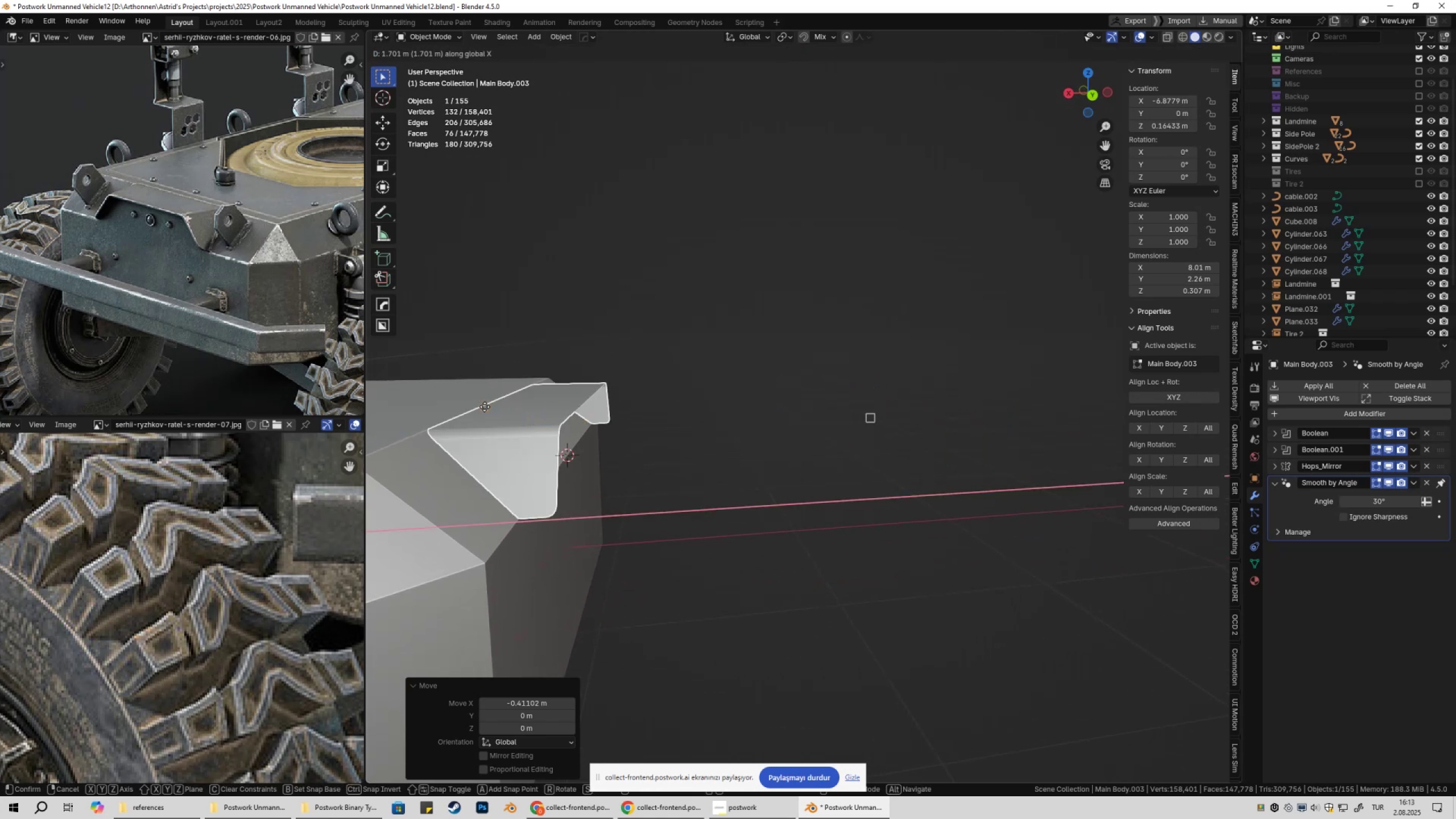 
left_click([485, 407])
 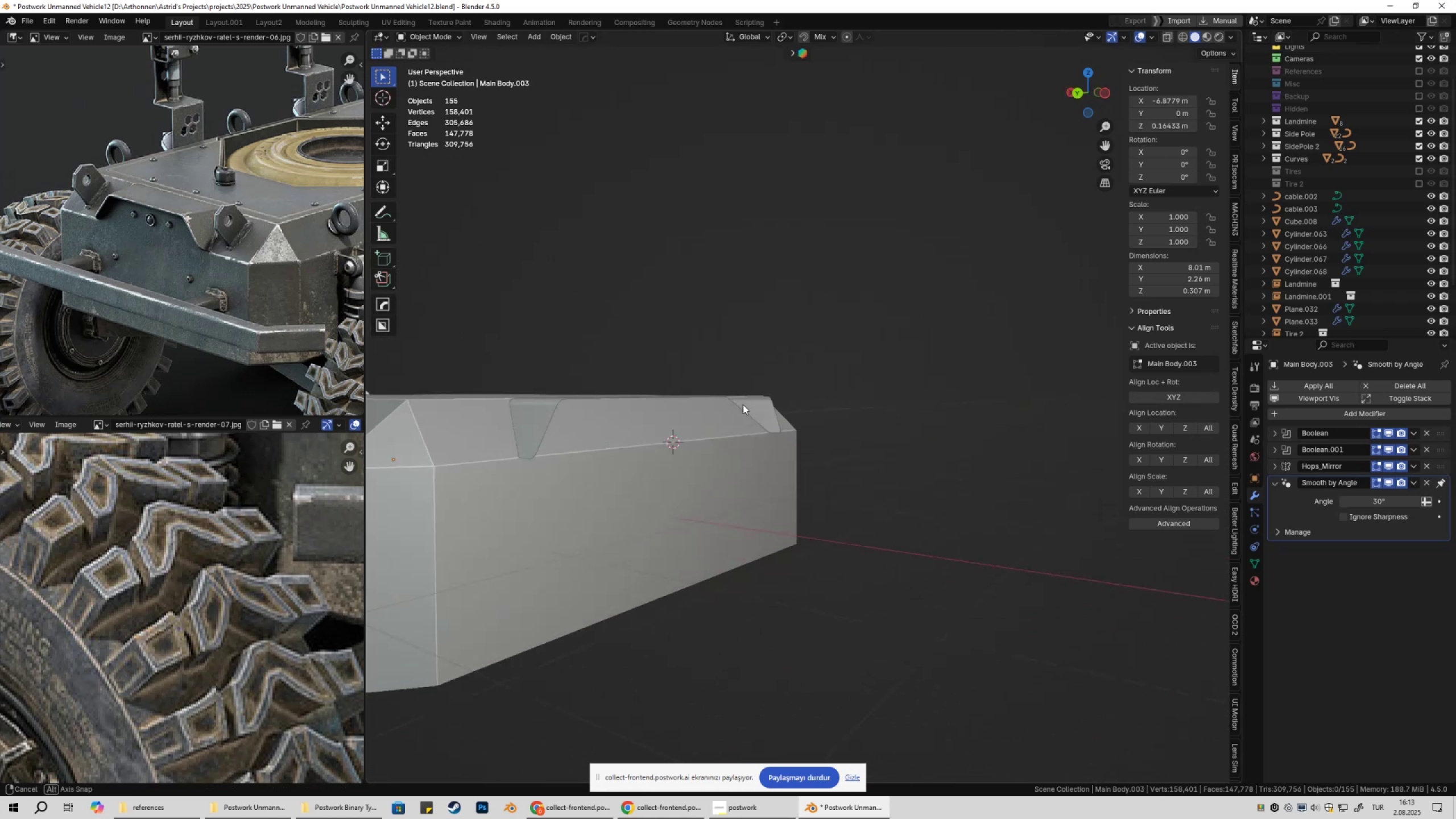 
hold_key(key=ShiftLeft, duration=0.34)
 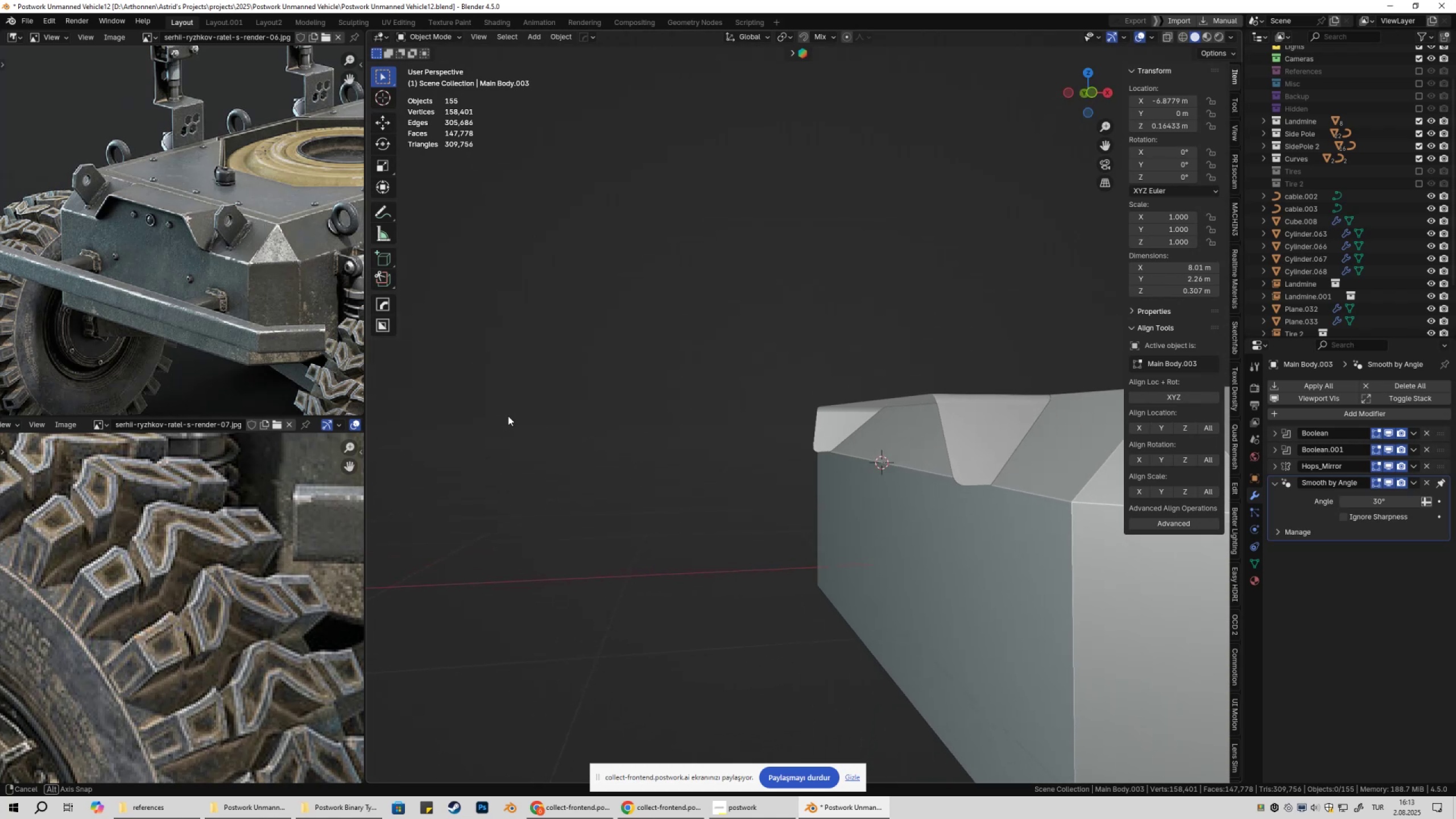 
hold_key(key=ShiftLeft, duration=0.43)
 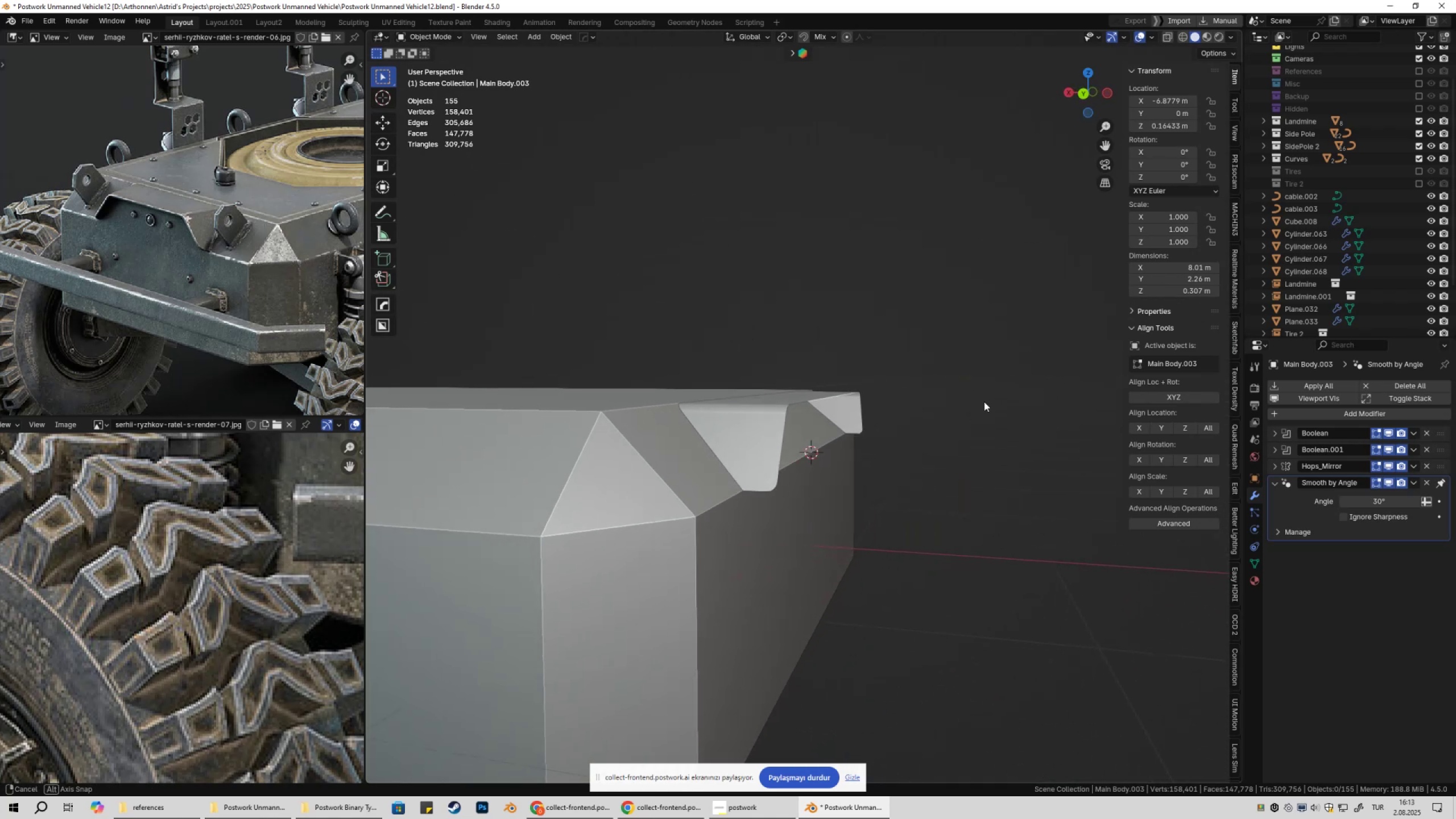 
key(Tab)
 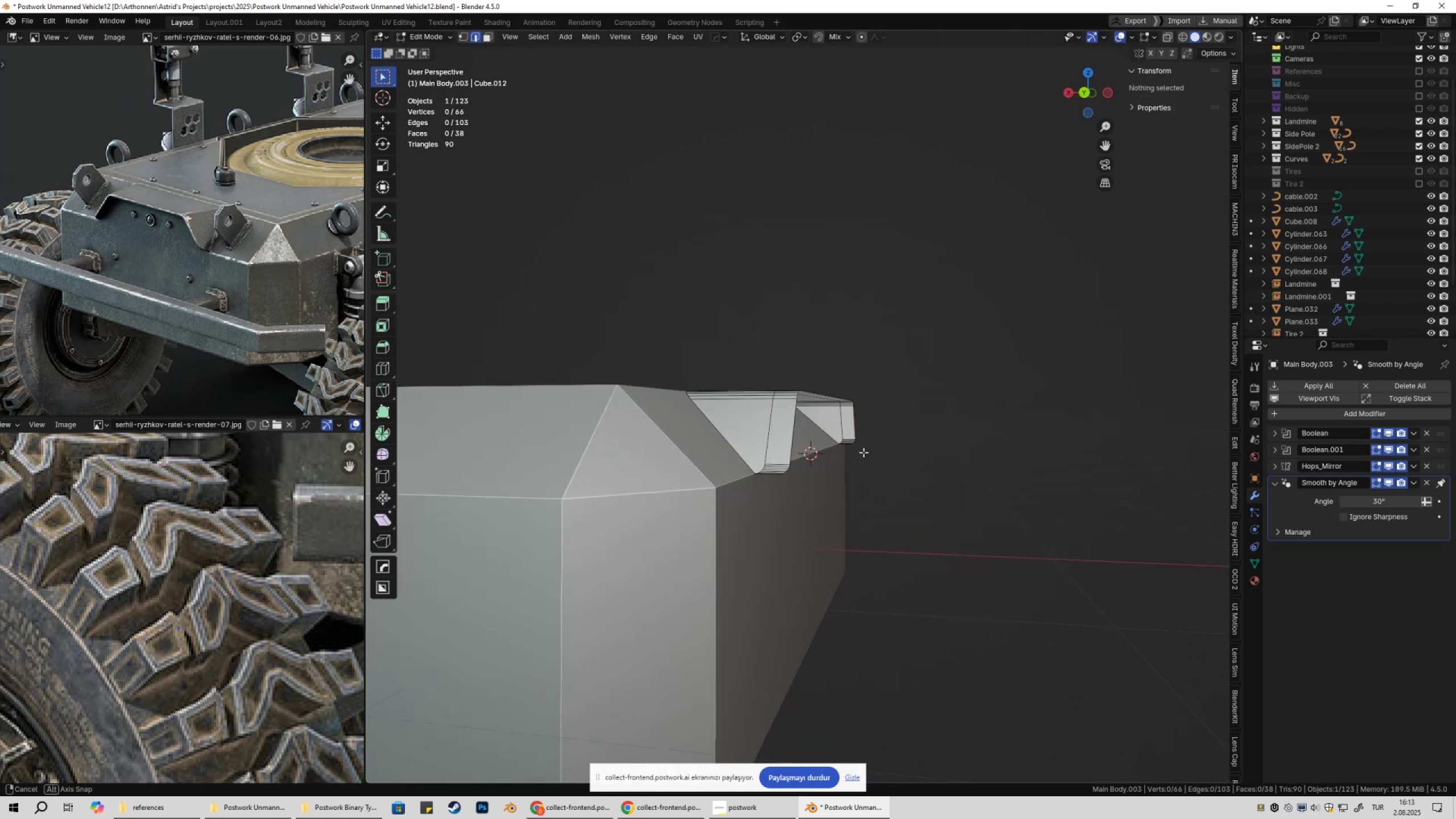 
scroll: coordinate [847, 444], scroll_direction: up, amount: 4.0
 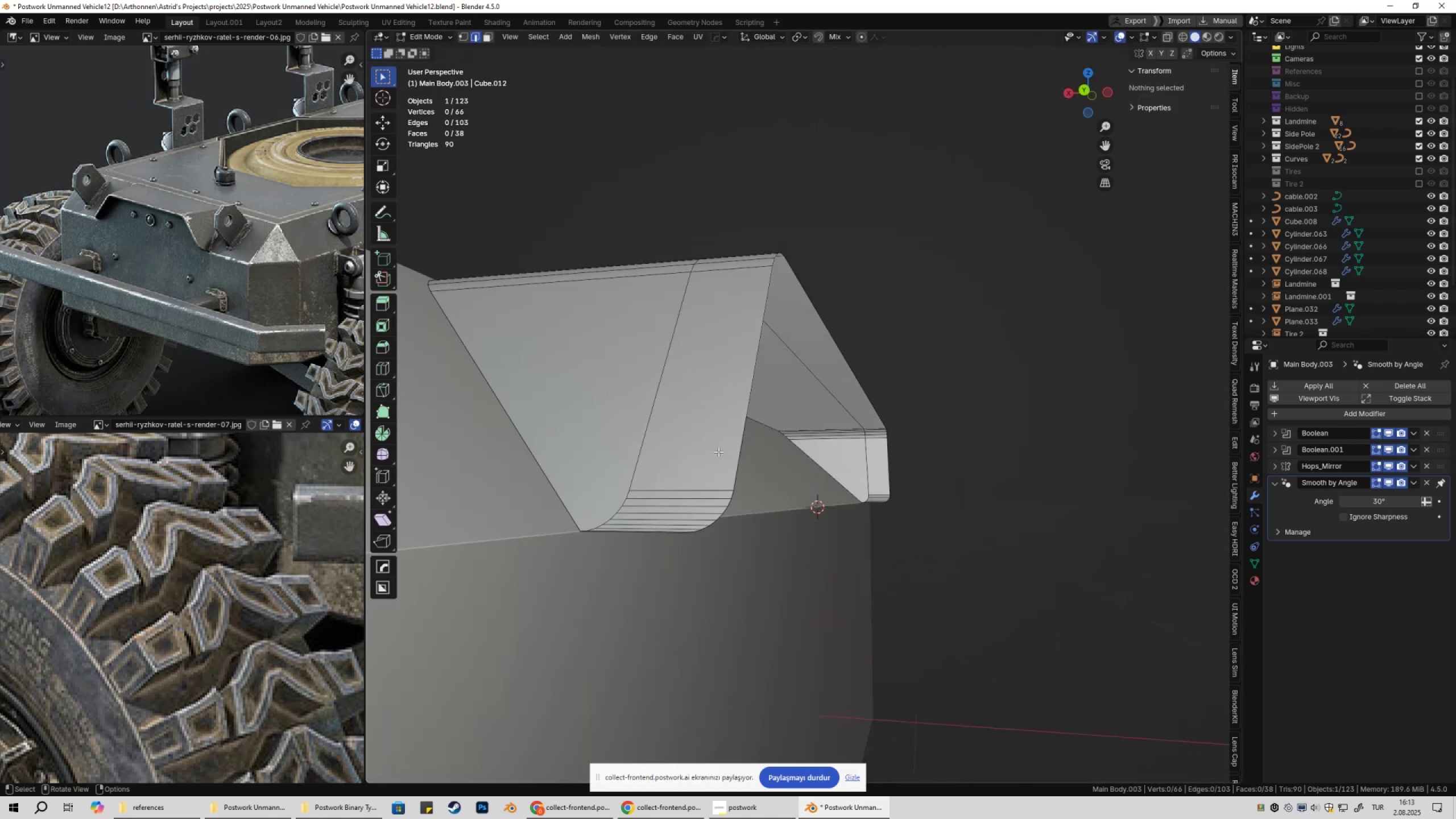 
key(2)
 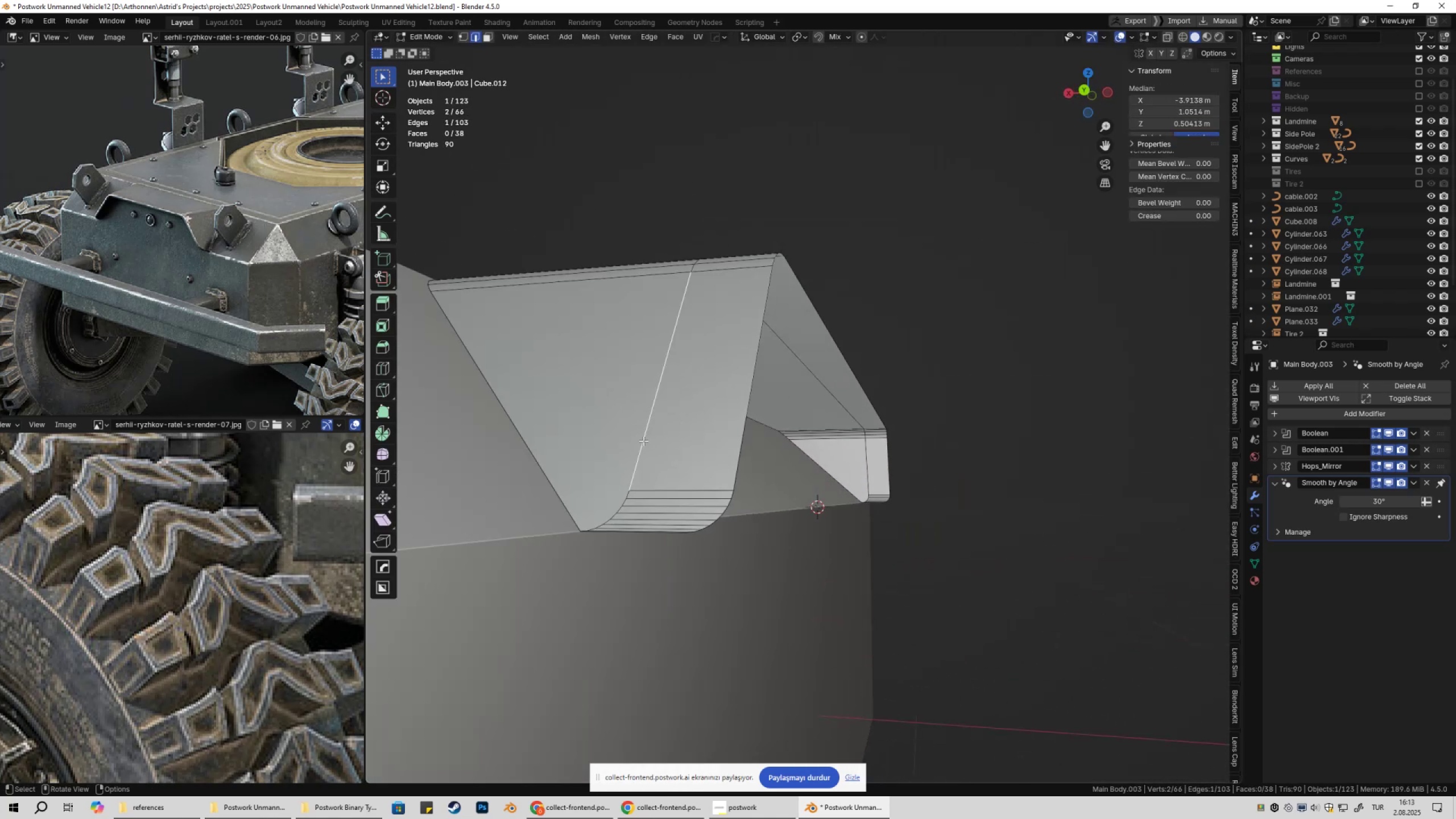 
double_click([640, 441])
 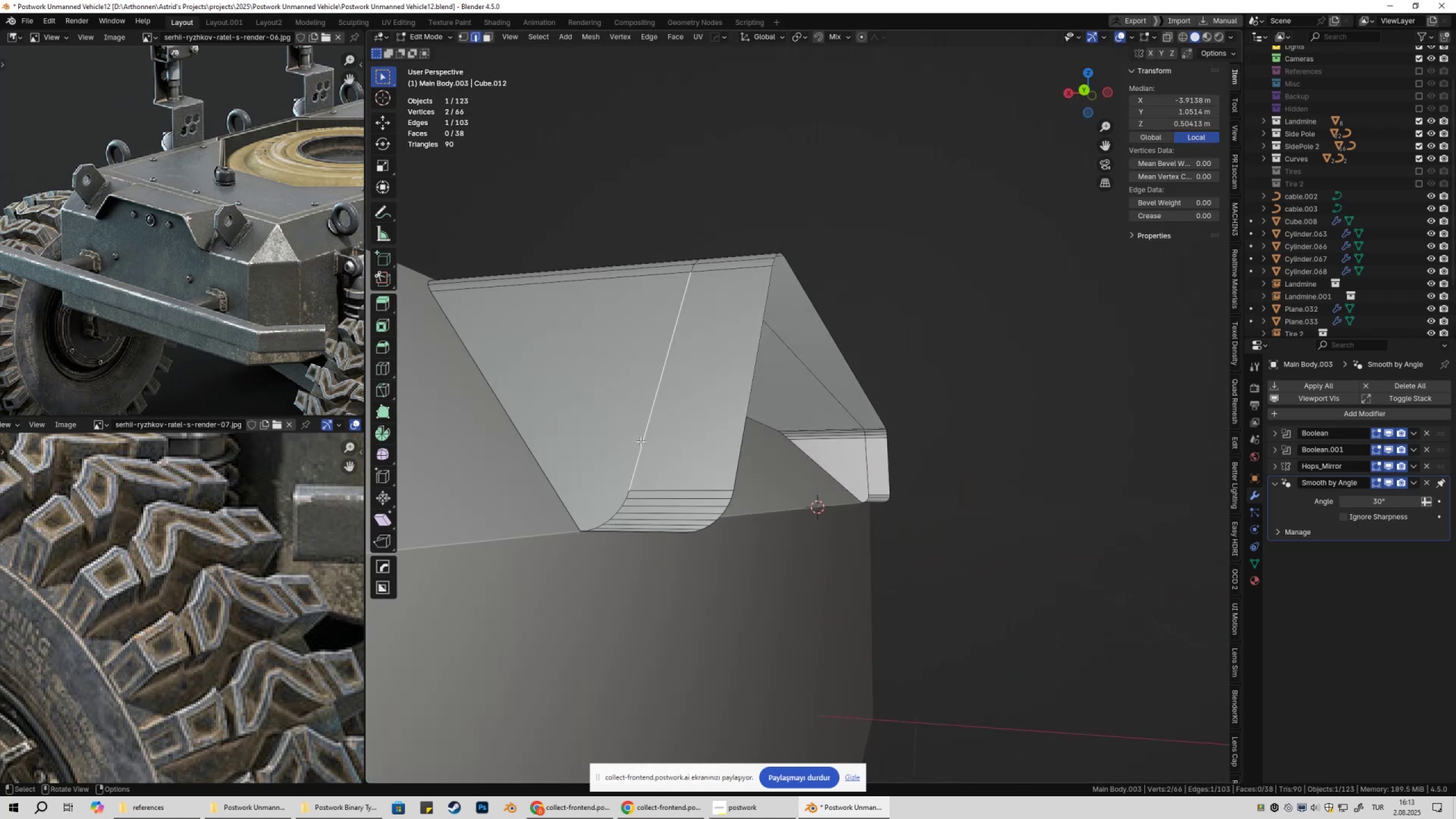 
hold_key(key=AltLeft, duration=0.53)
triple_click([641, 441])
 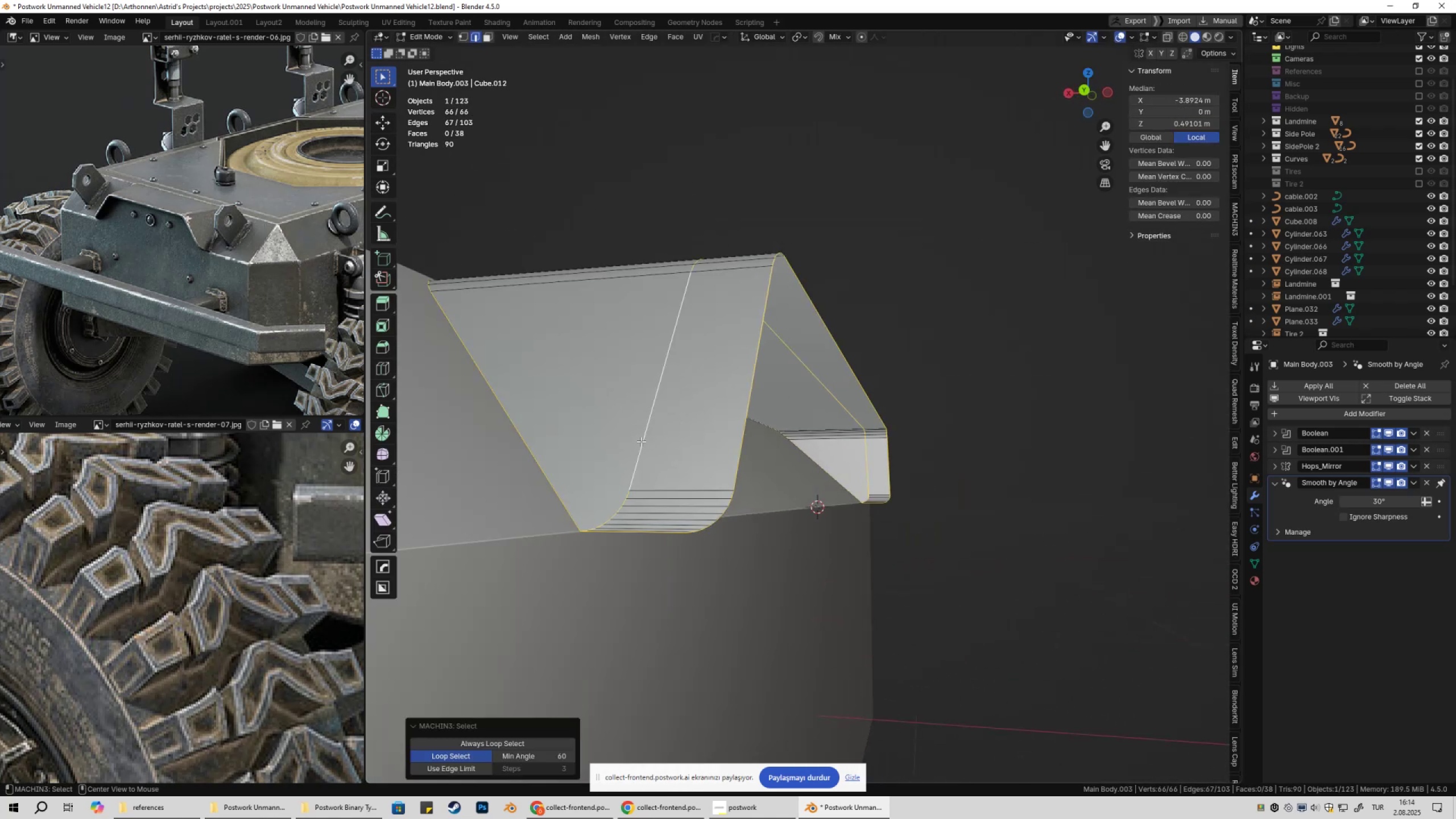 
triple_click([641, 441])
 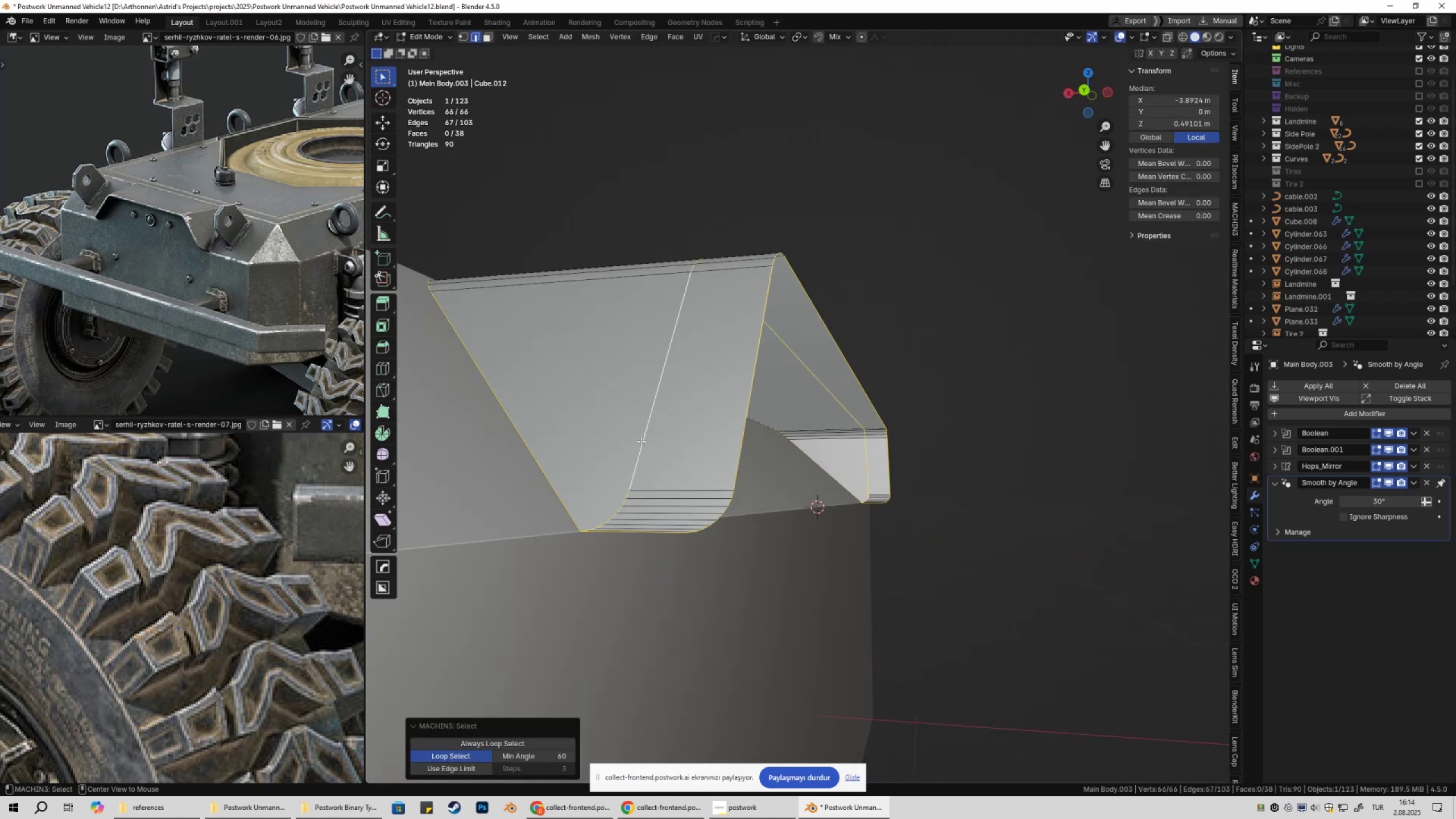 
key(Alt+AltLeft)
 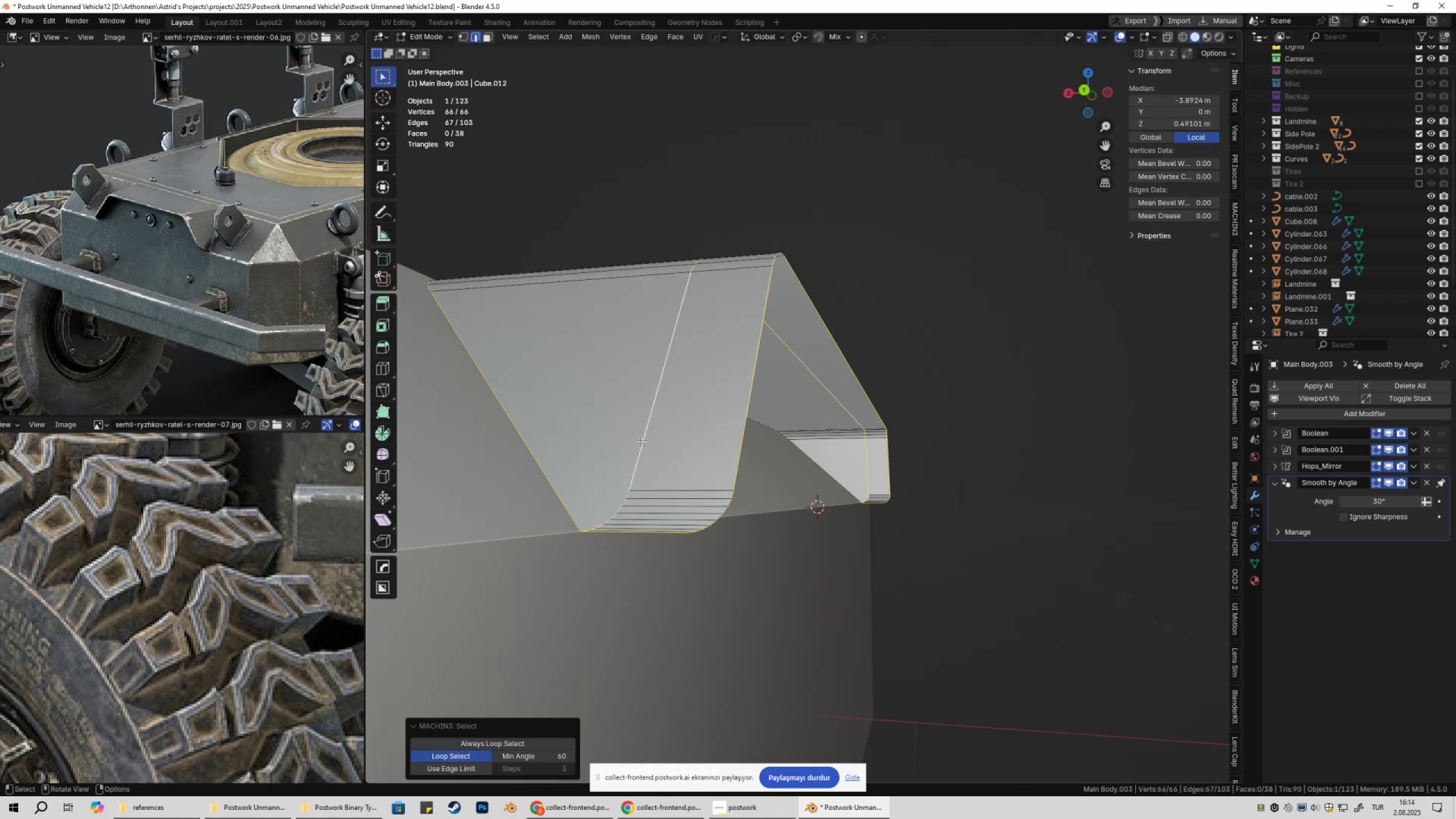 
triple_click([642, 441])
 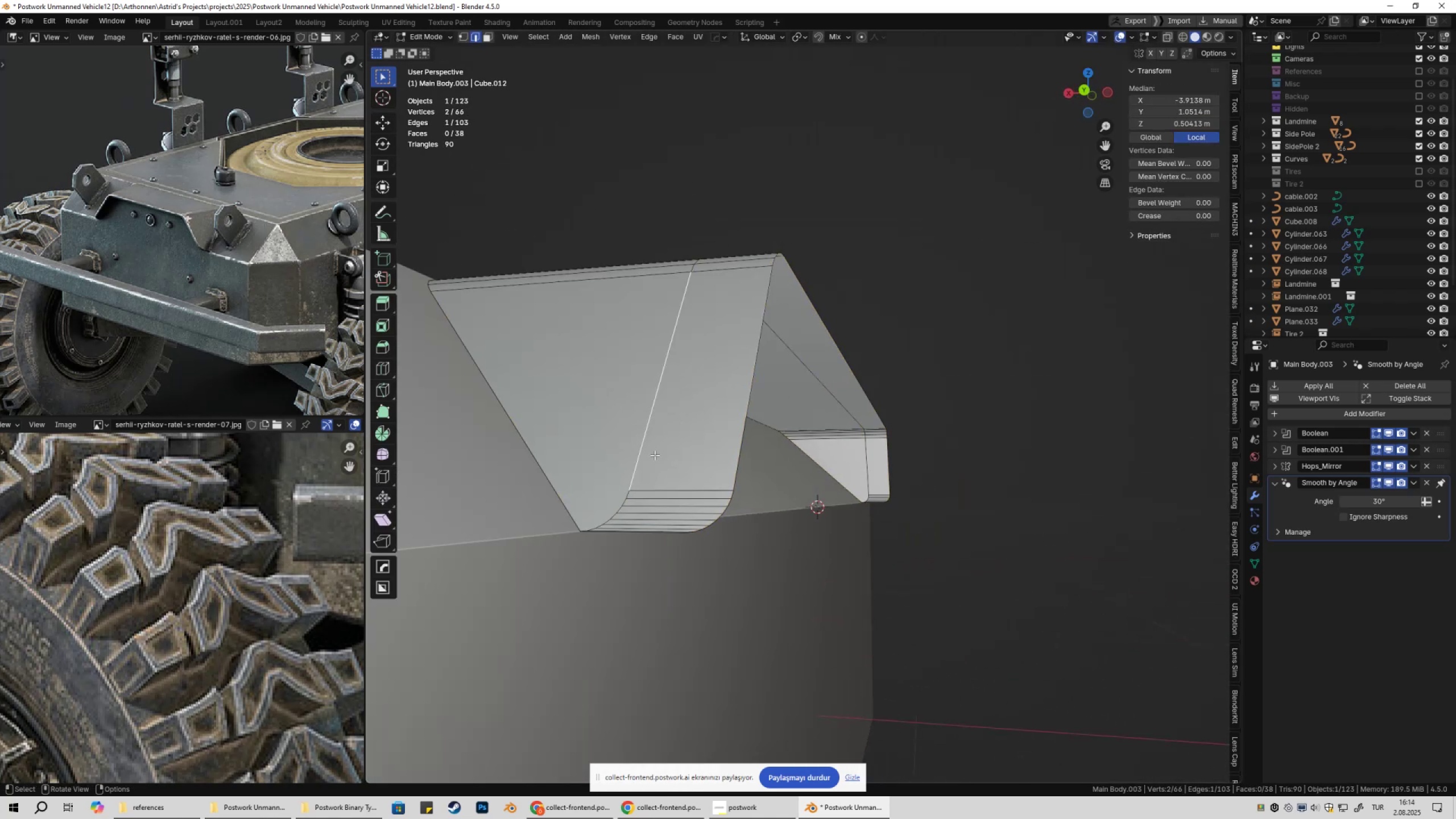 
key(Tab)
key(Tab)
type(1ax)
key(Tab)
key(Tab)
type(zgyx)
 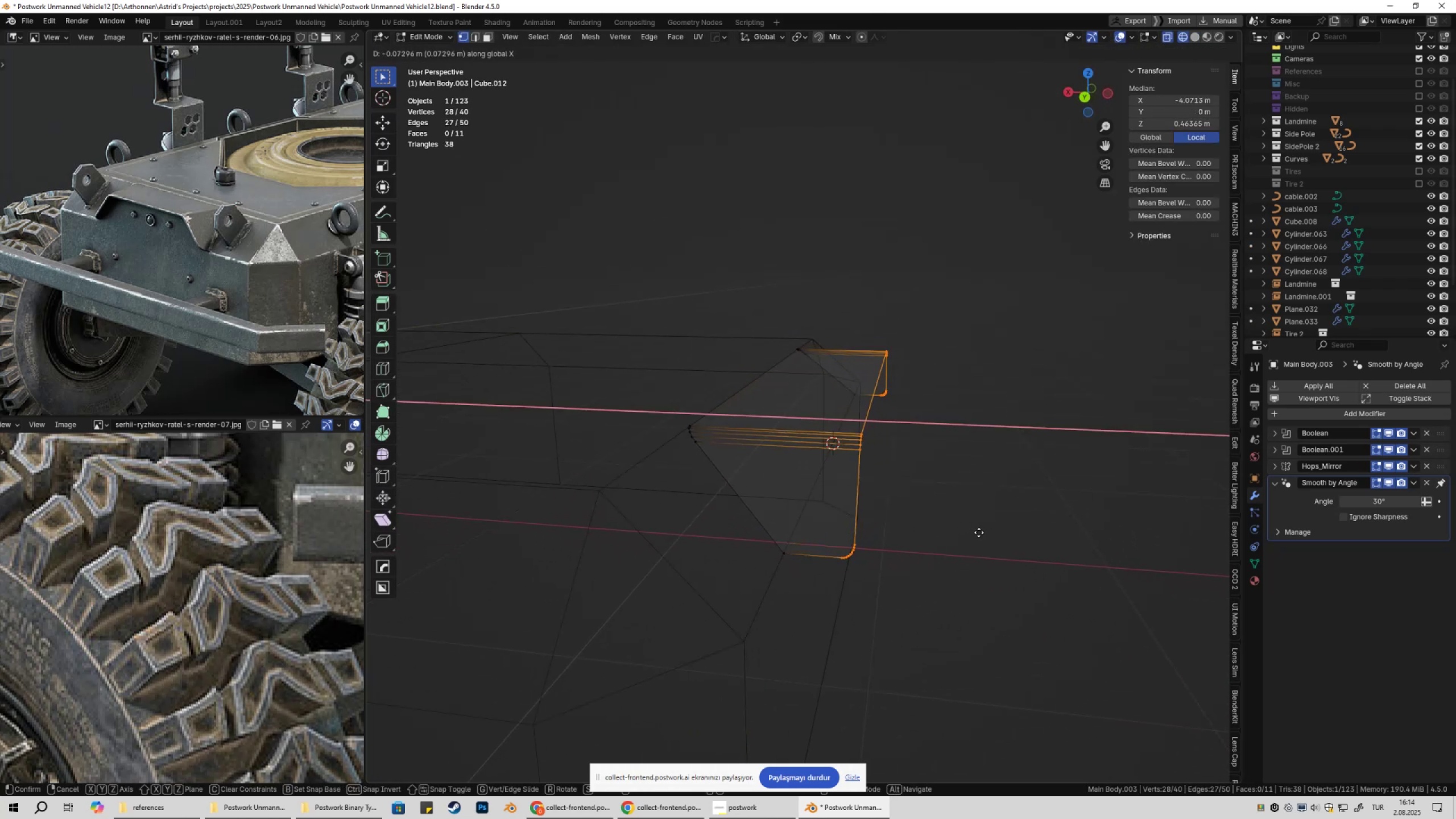 
scroll: coordinate [872, 534], scroll_direction: down, amount: 3.0
 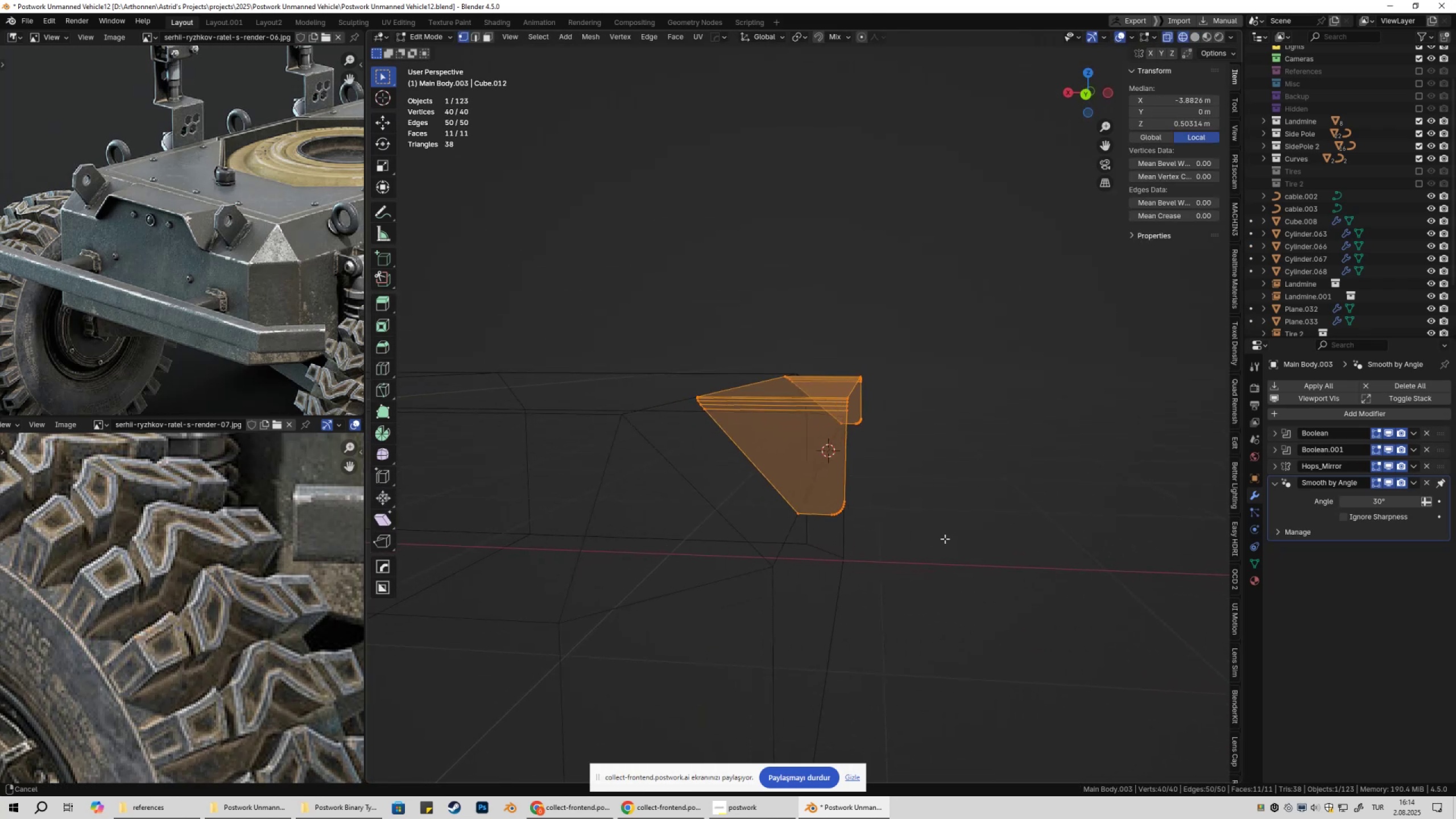 
left_click_drag(start_coordinate=[838, 354], to_coordinate=[936, 565])
 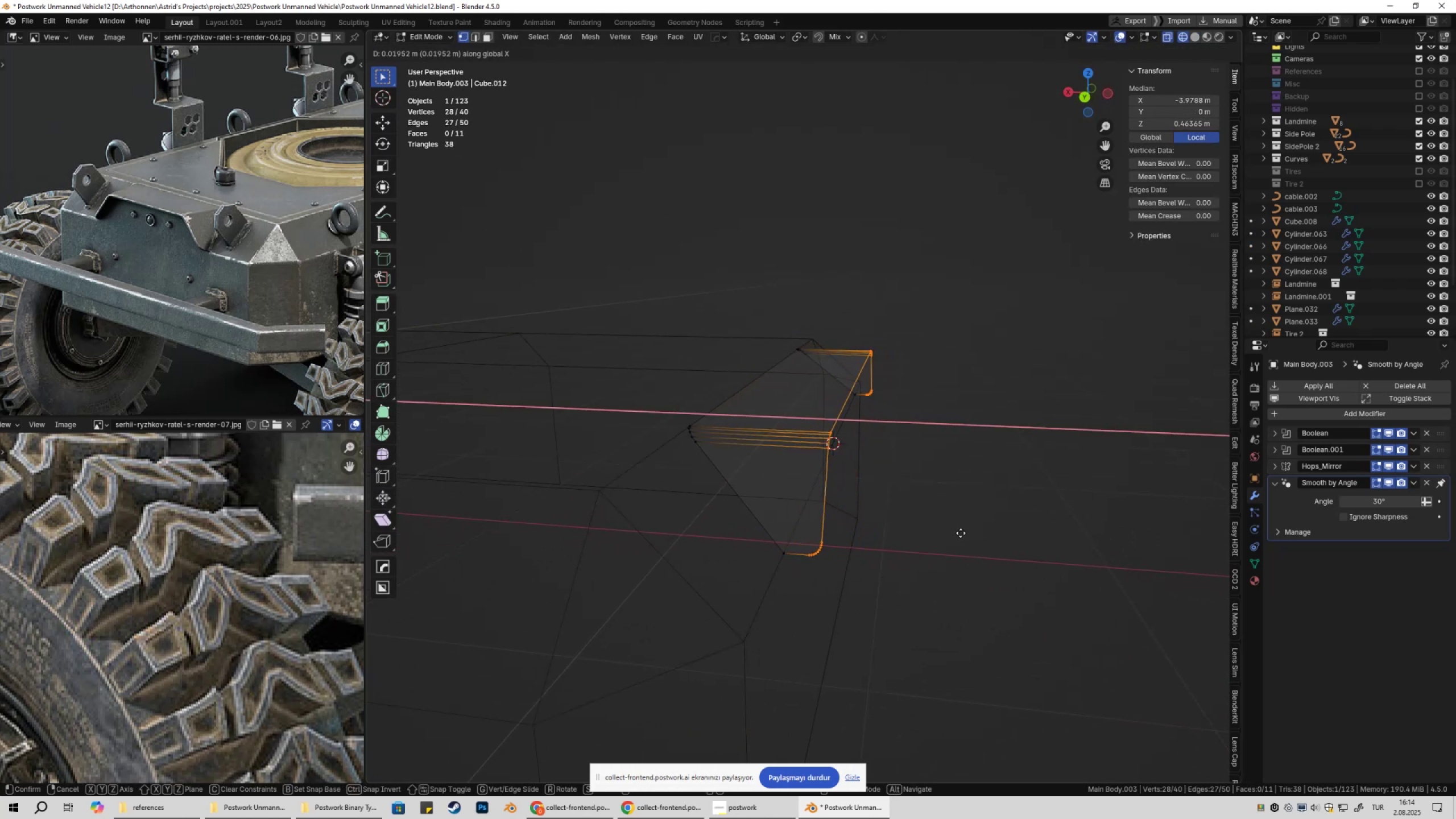 
wait(6.87)
 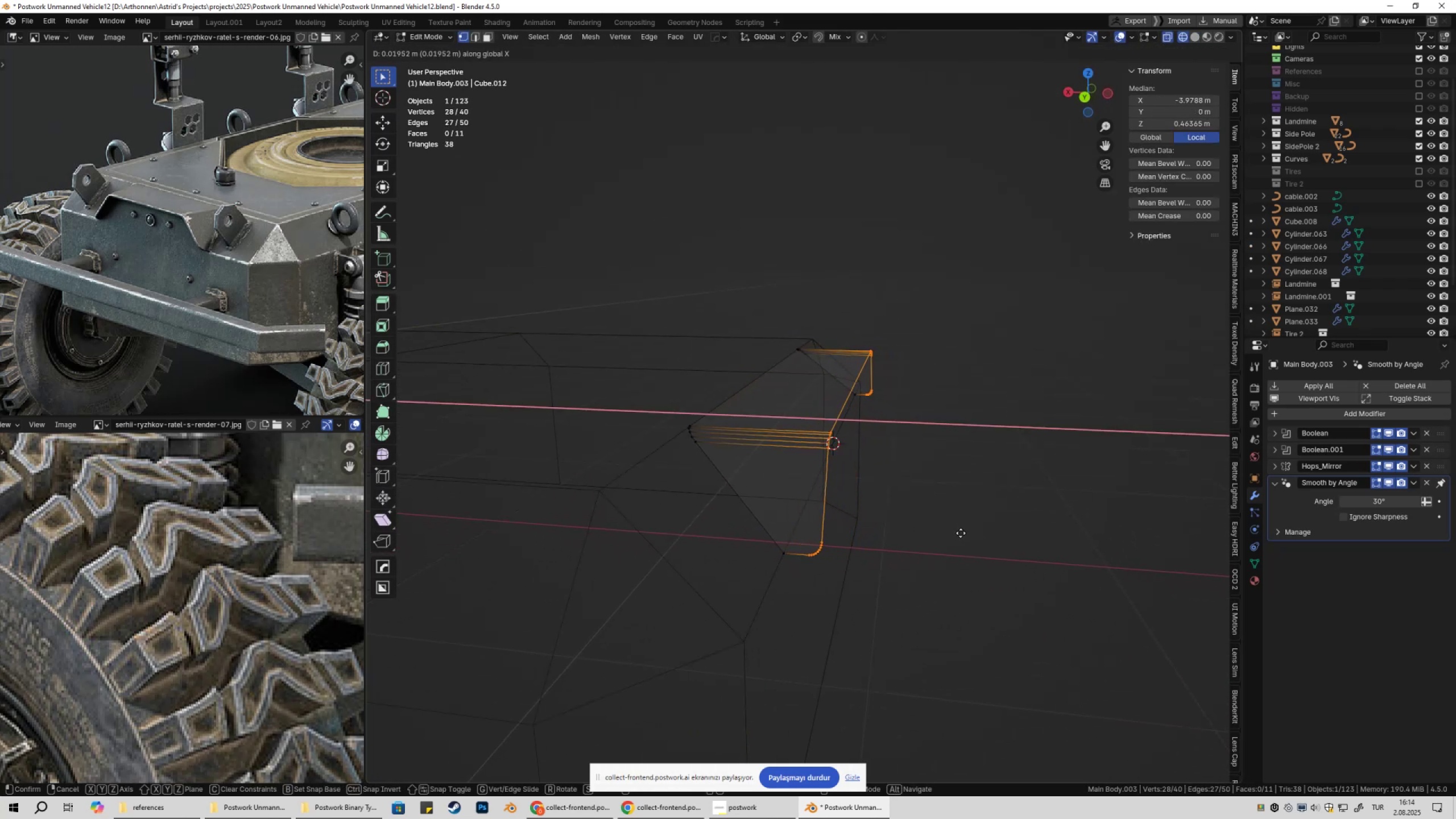 
left_click([955, 533])
 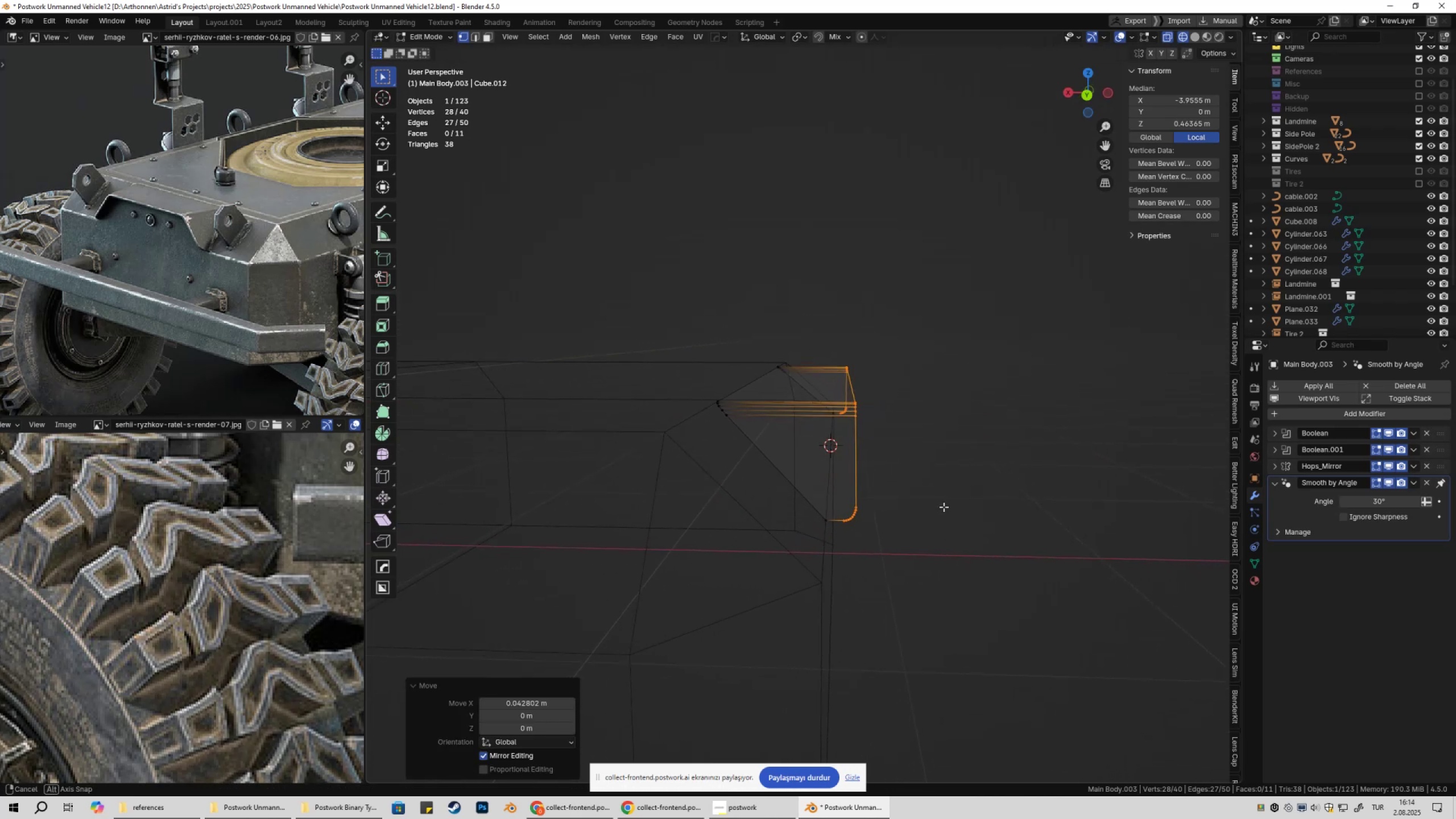 
type(1zgyx)
 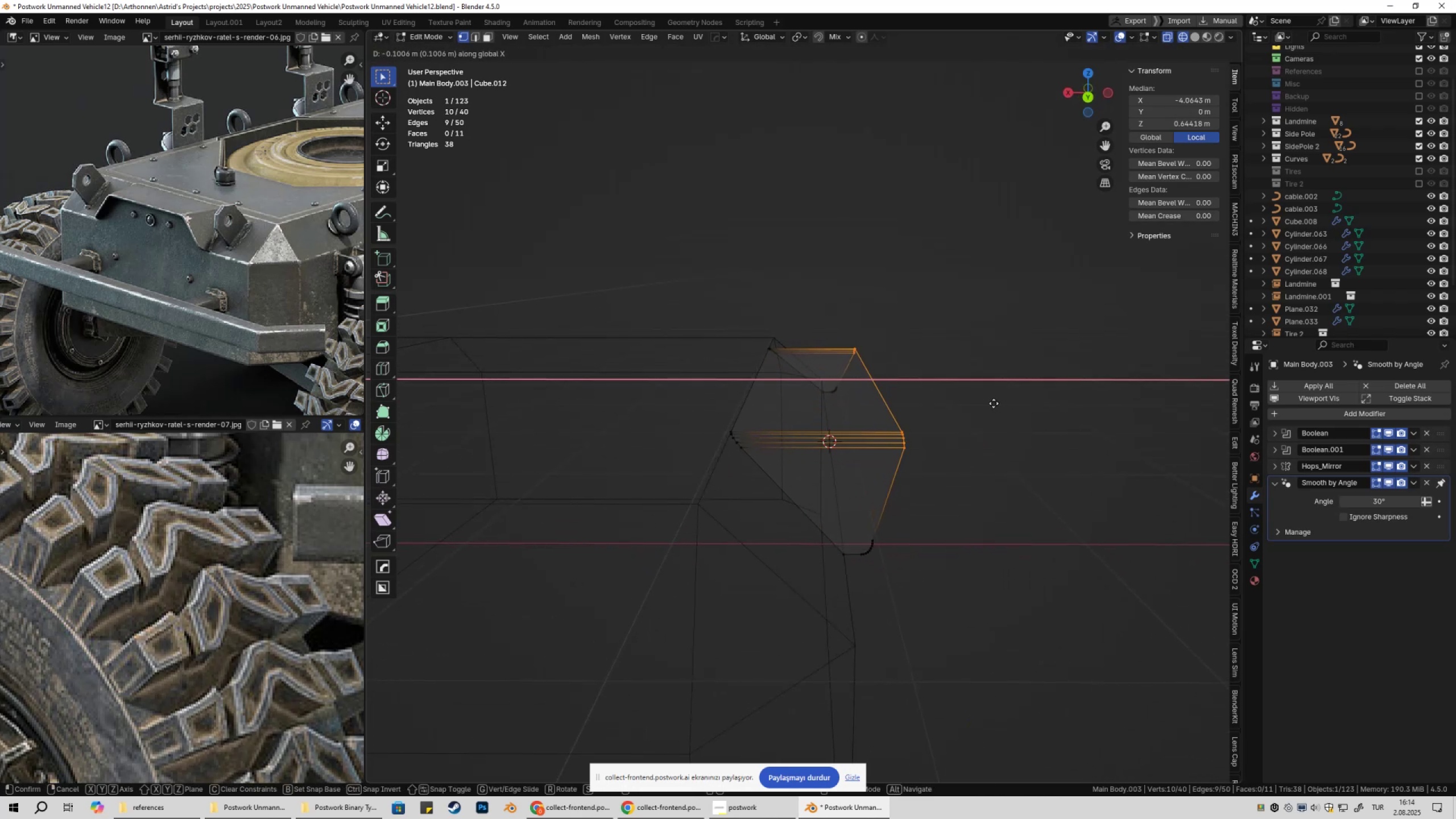 
left_click_drag(start_coordinate=[809, 345], to_coordinate=[891, 402])
 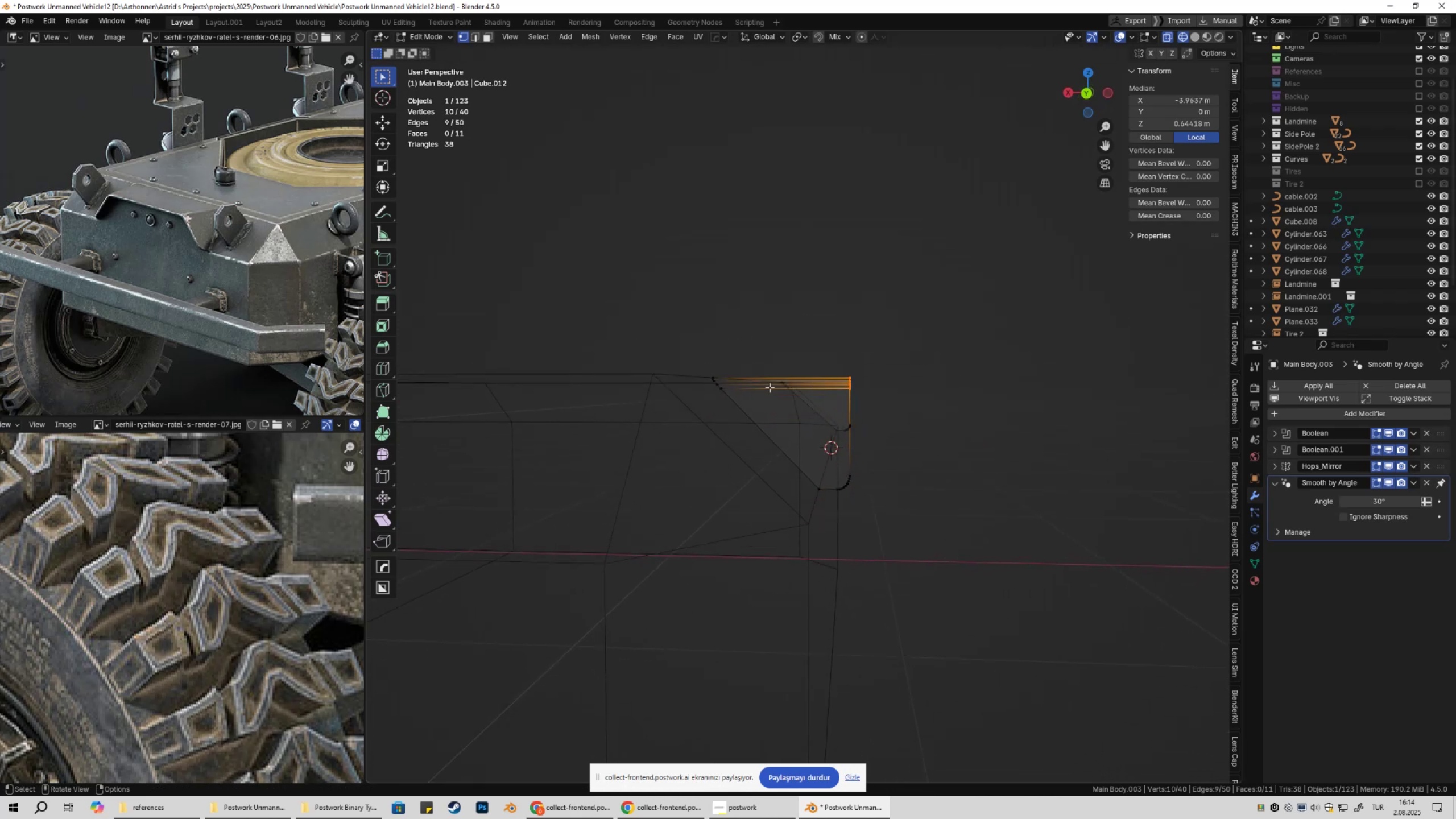 
left_click_drag(start_coordinate=[828, 362], to_coordinate=[908, 421])
 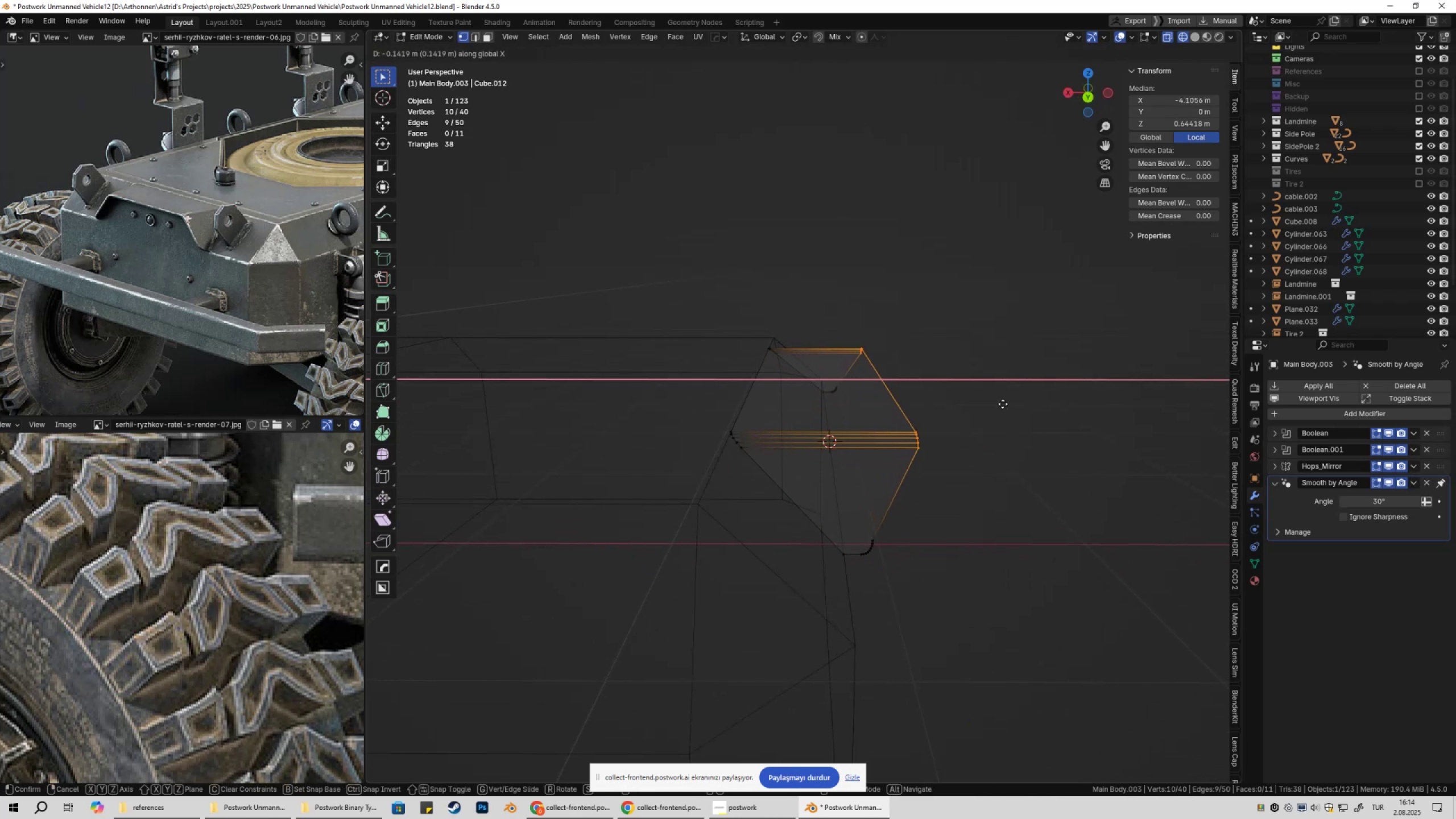 
left_click([1003, 404])
 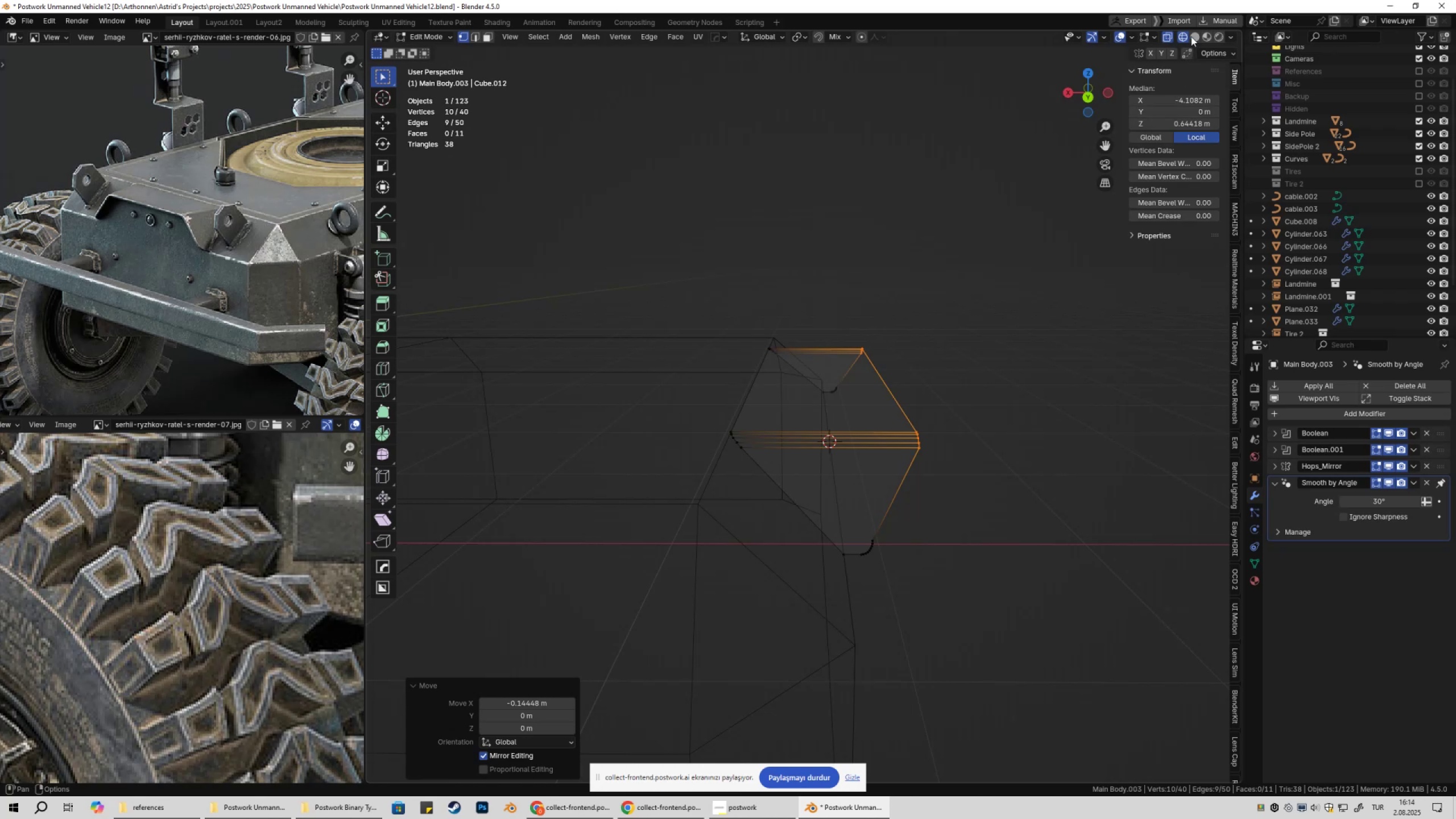 
left_click([1196, 34])
 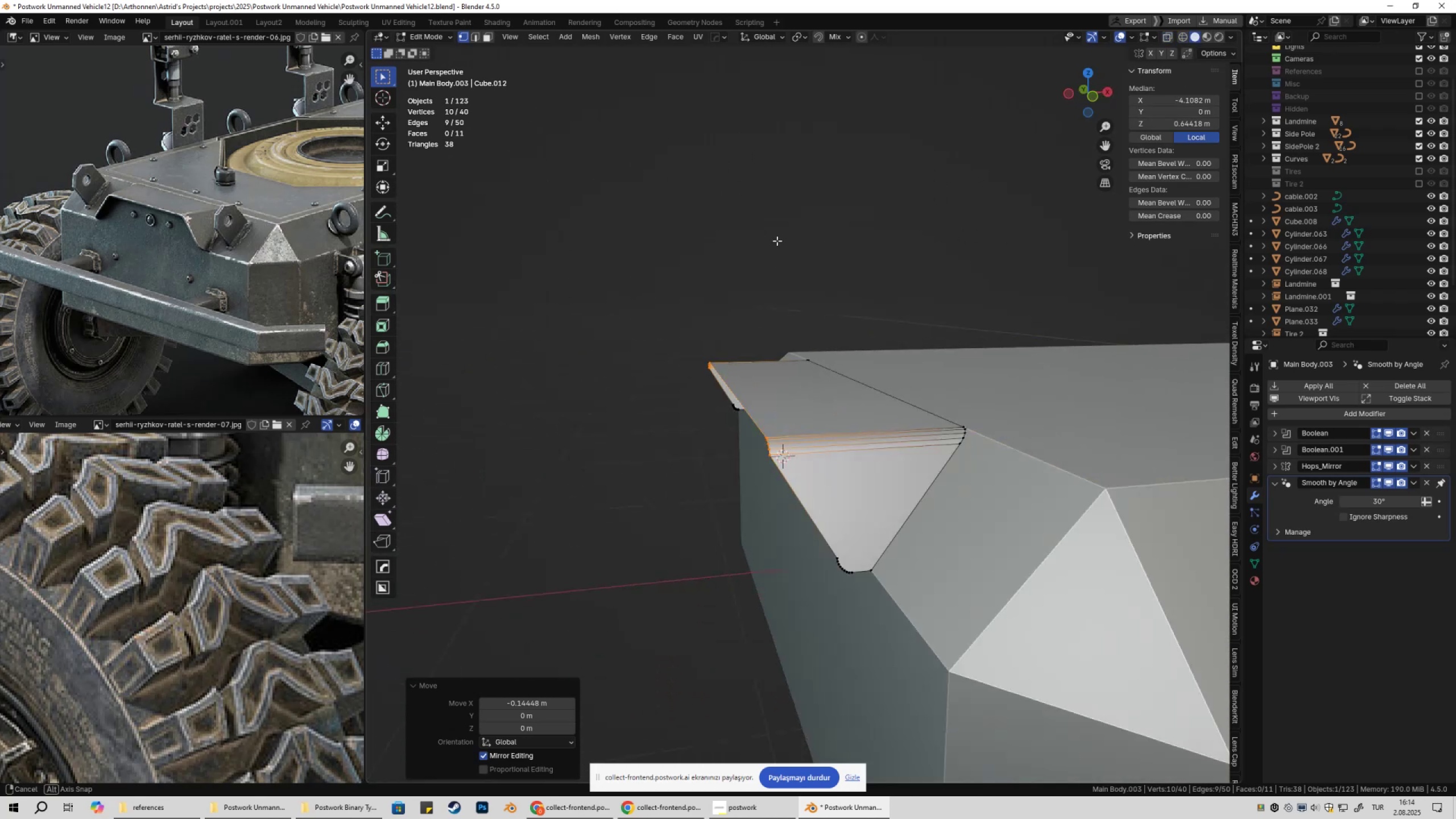 
key(Tab)
 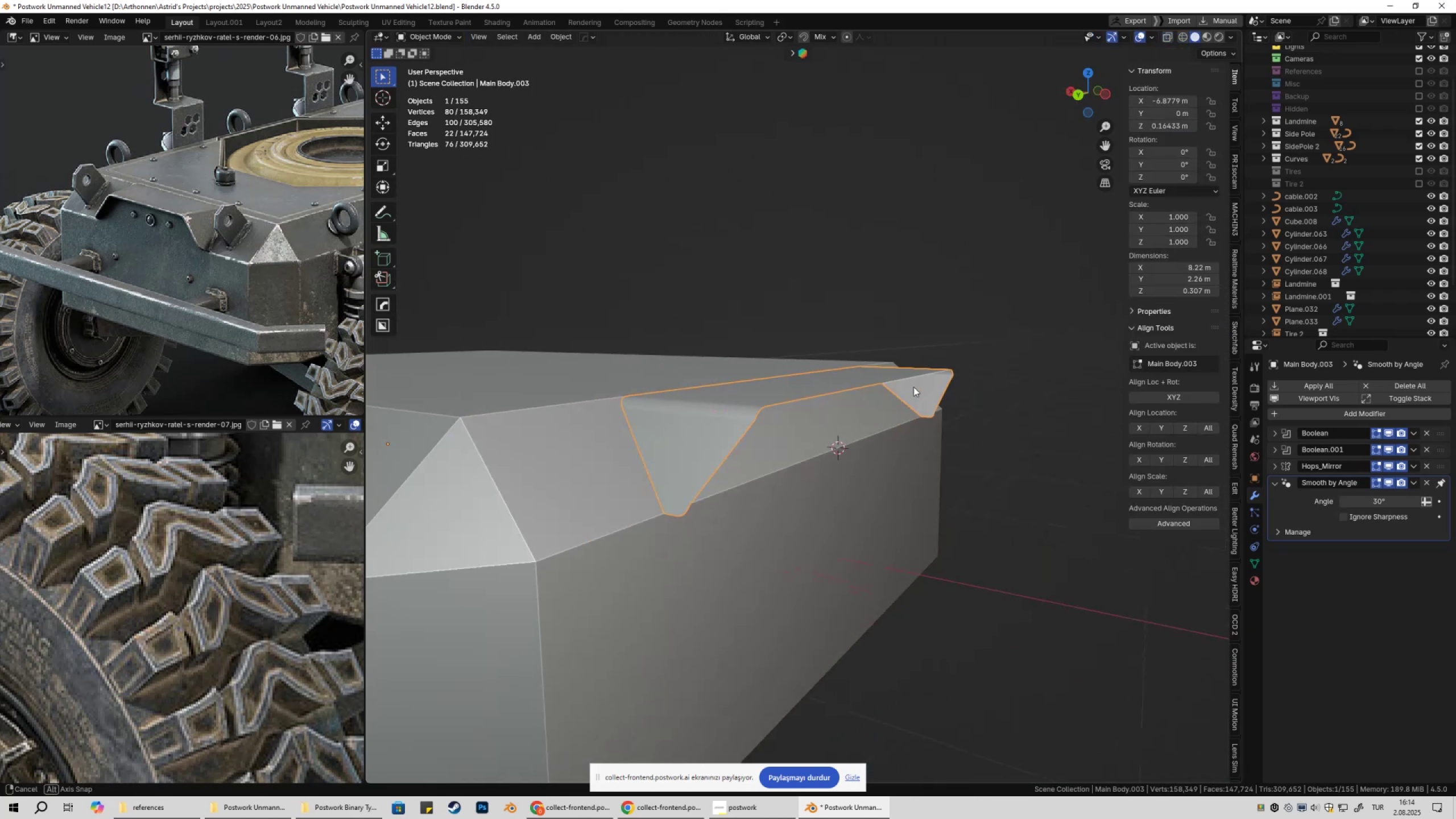 
key(Tab)
 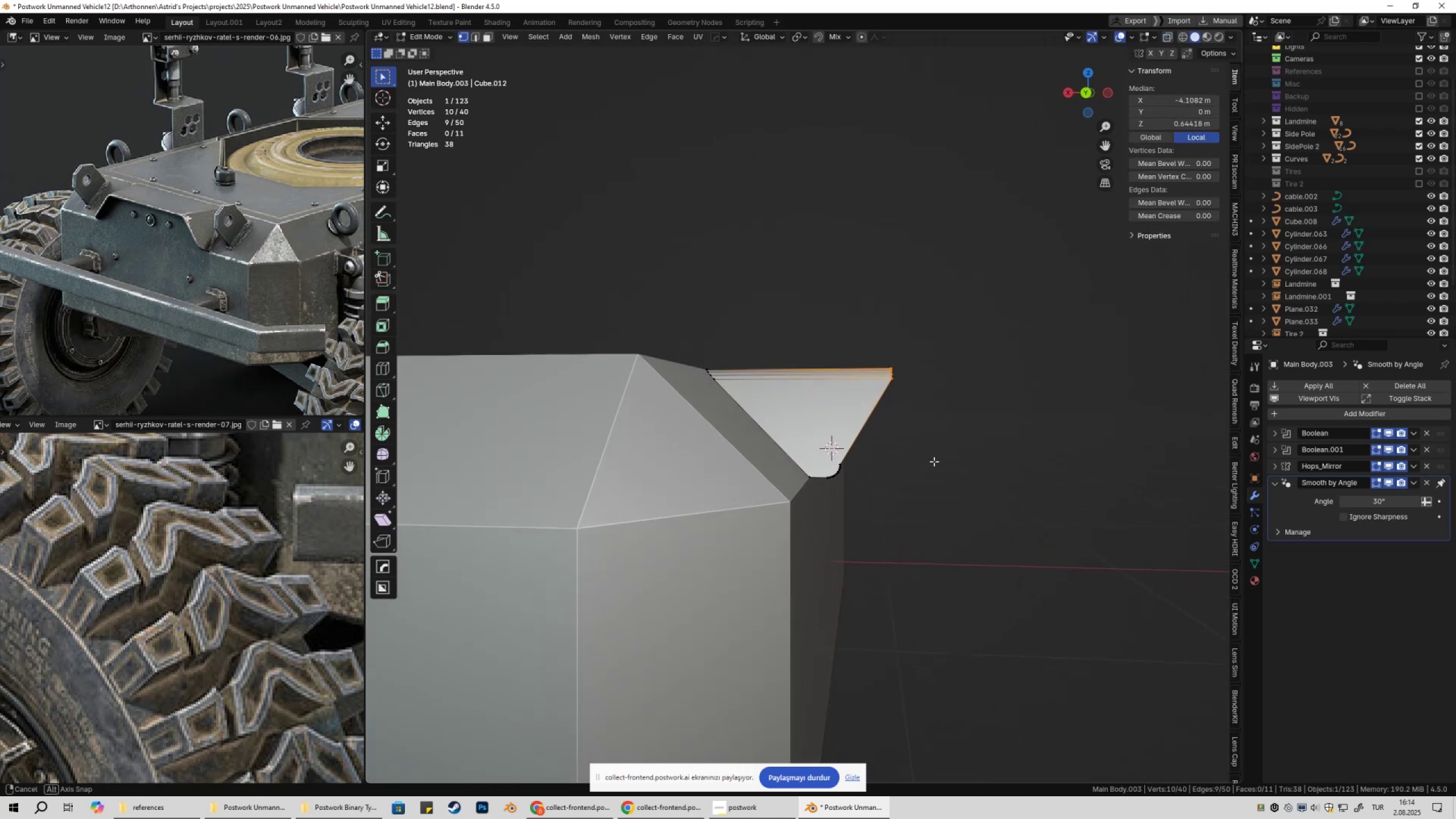 
scroll: coordinate [925, 479], scroll_direction: up, amount: 2.0
 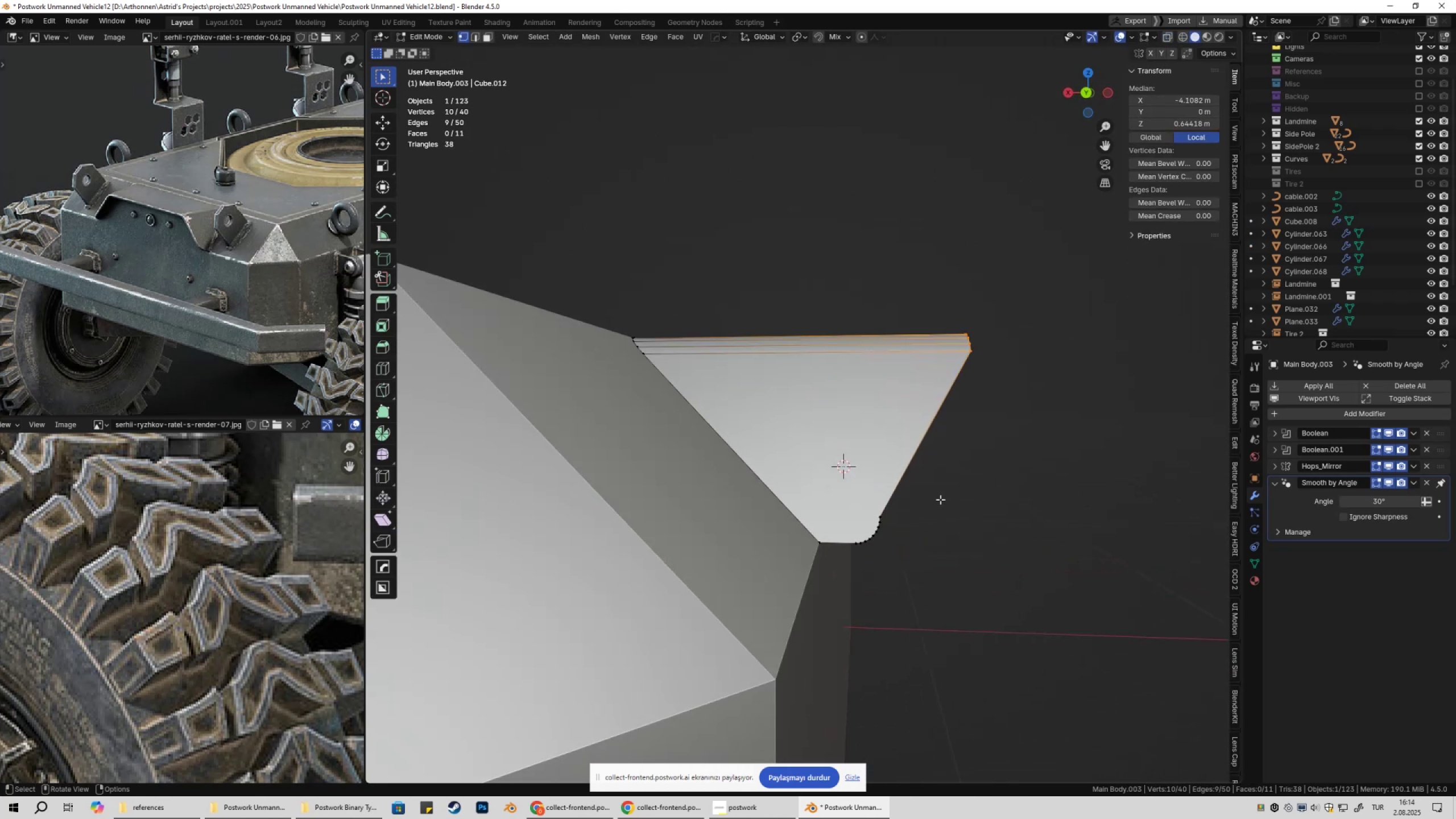 
key(Shift+ShiftLeft)
 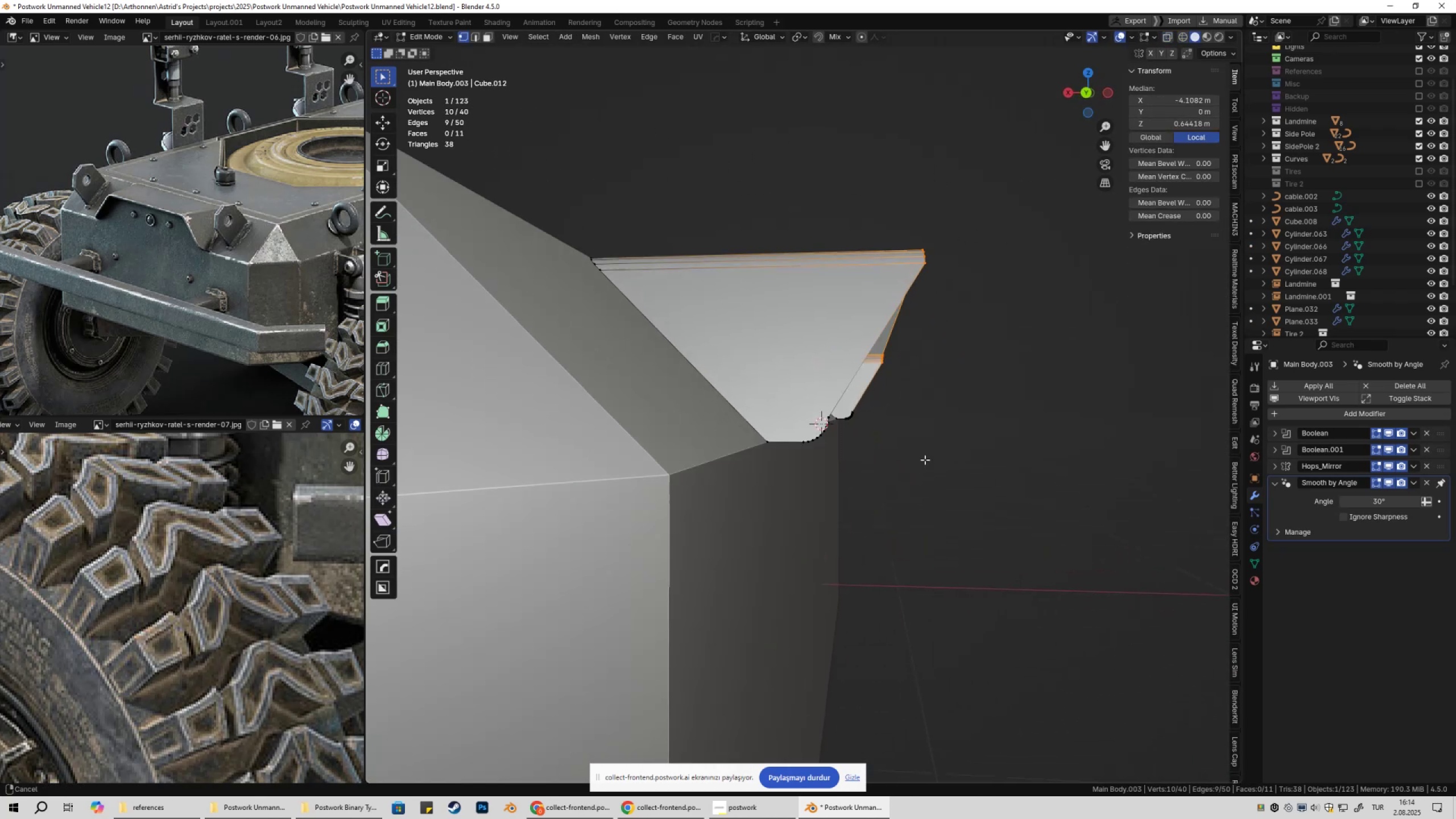 
key(Control+Z)
 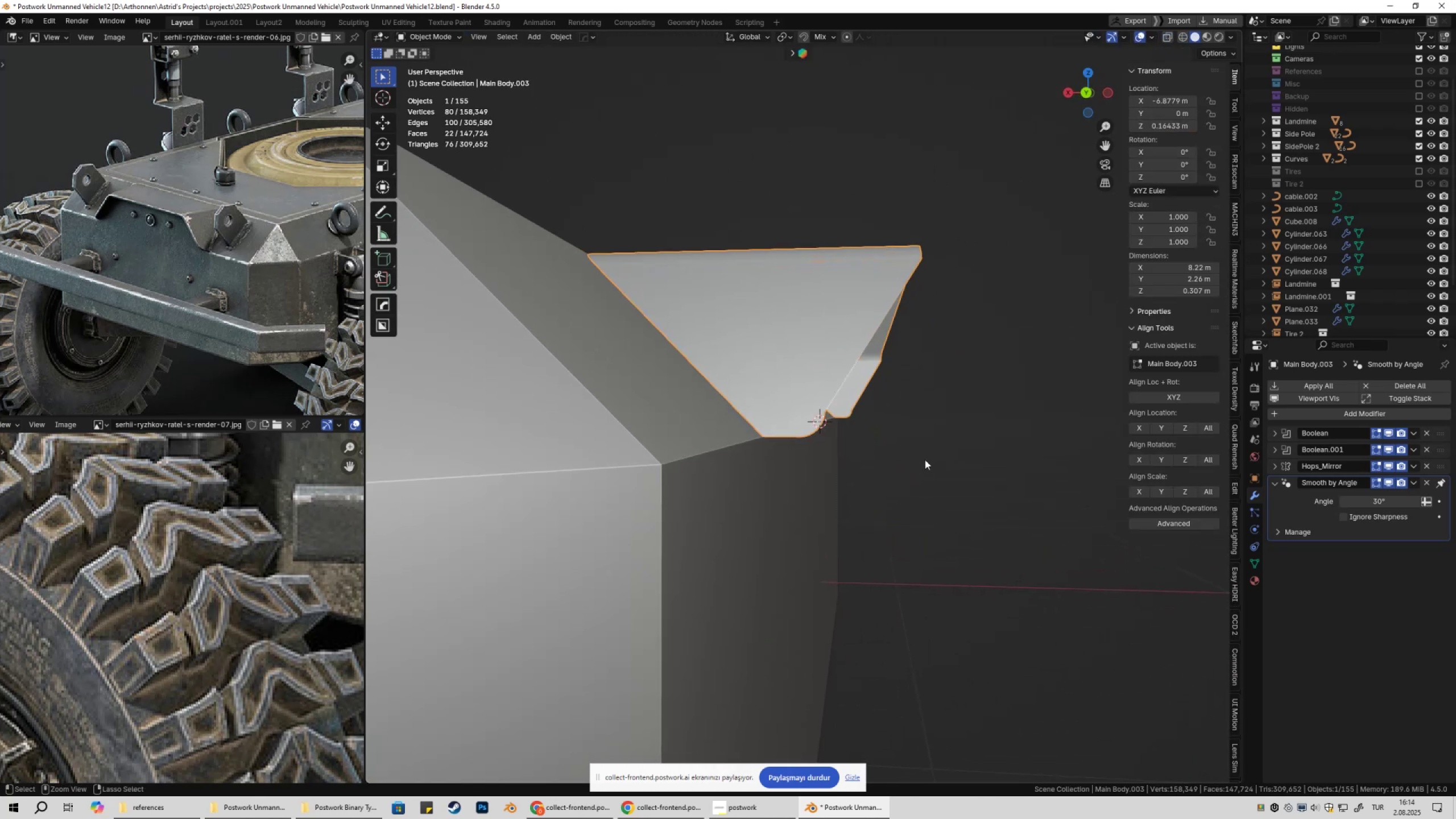 
key(Control+Z)
 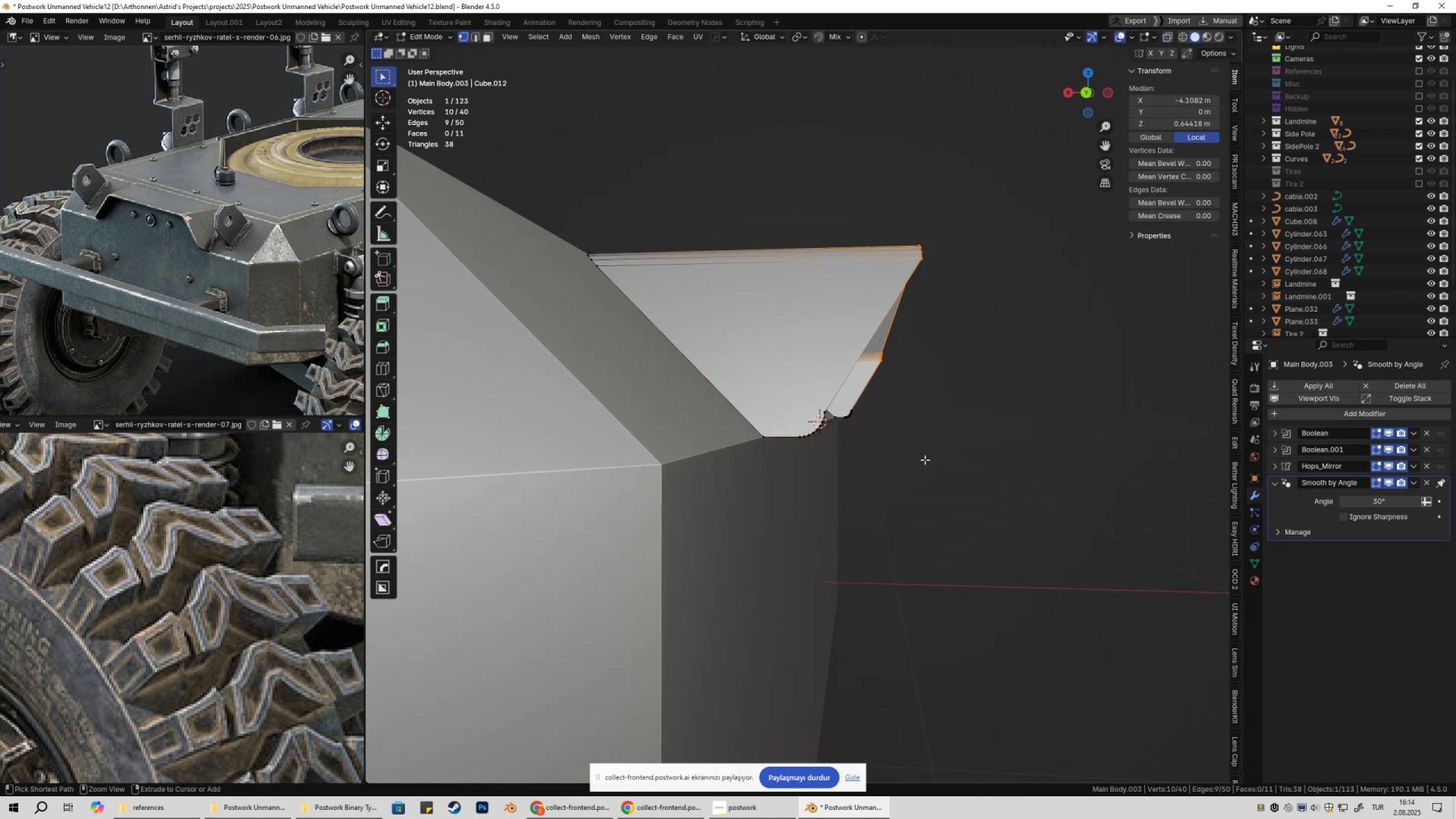 
key(Control+Z)
 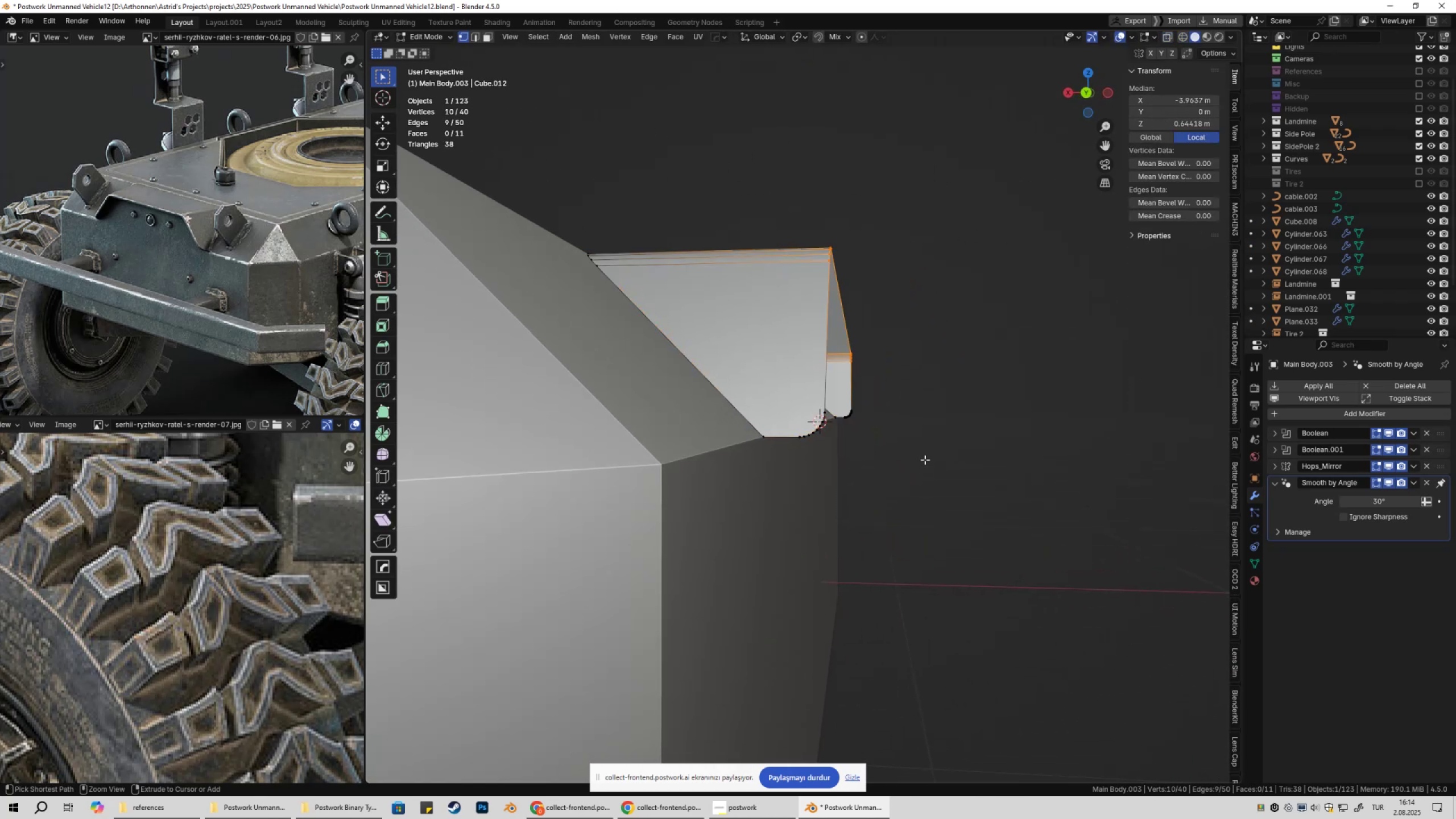 
key(Control+Z)
 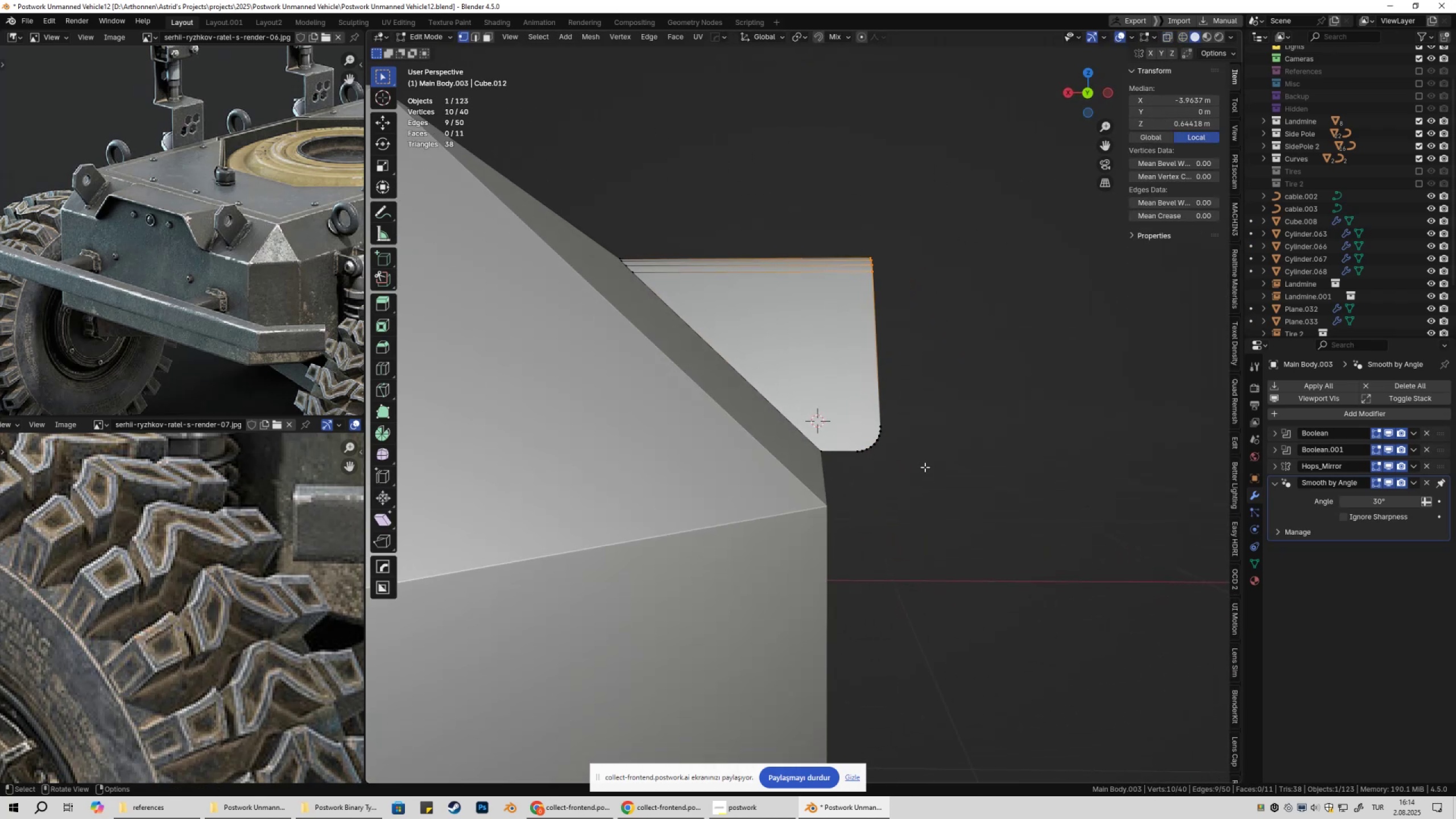 
type(gx)
key(Escape)
 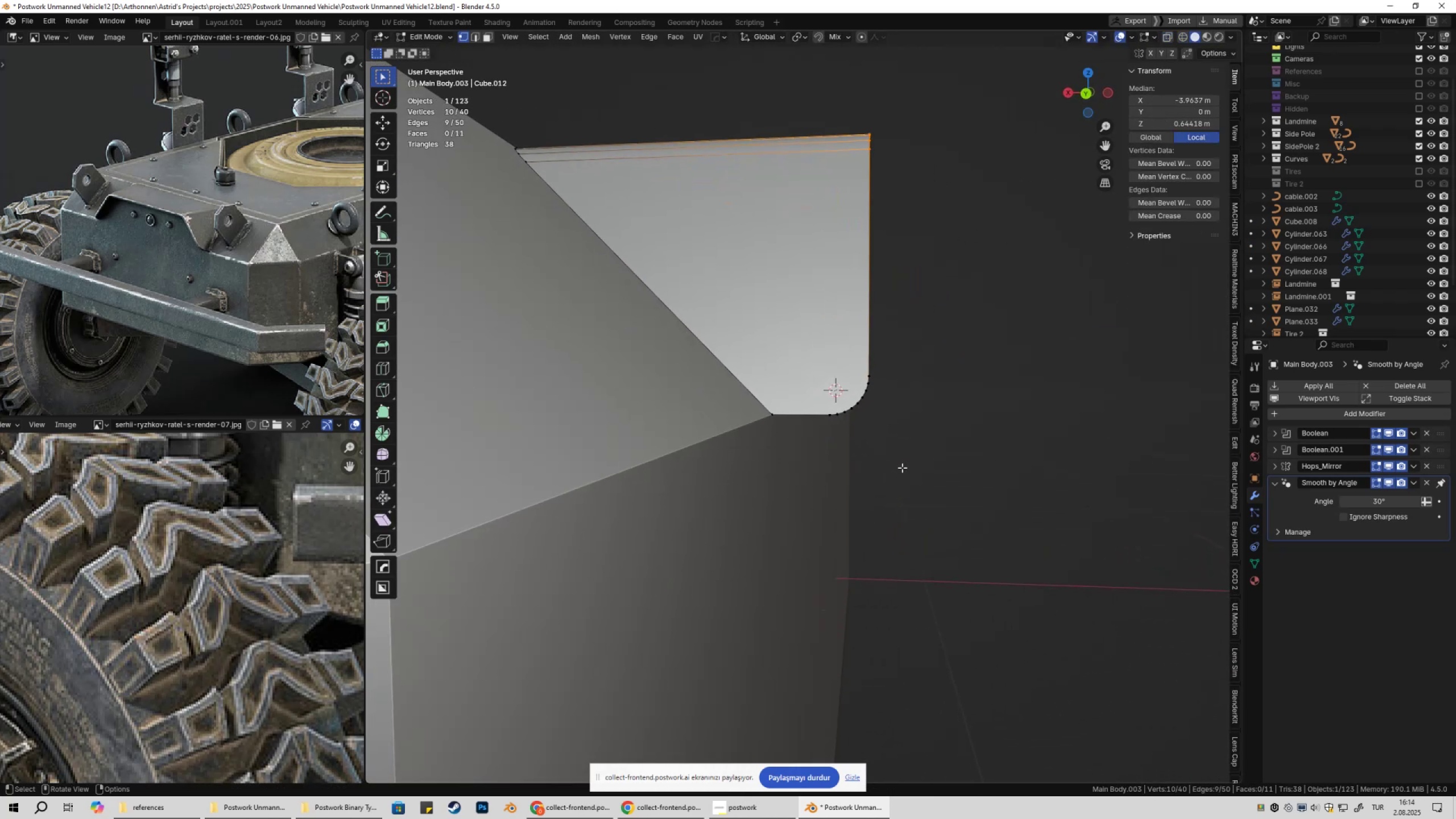 
scroll: coordinate [901, 464], scroll_direction: up, amount: 2.0
 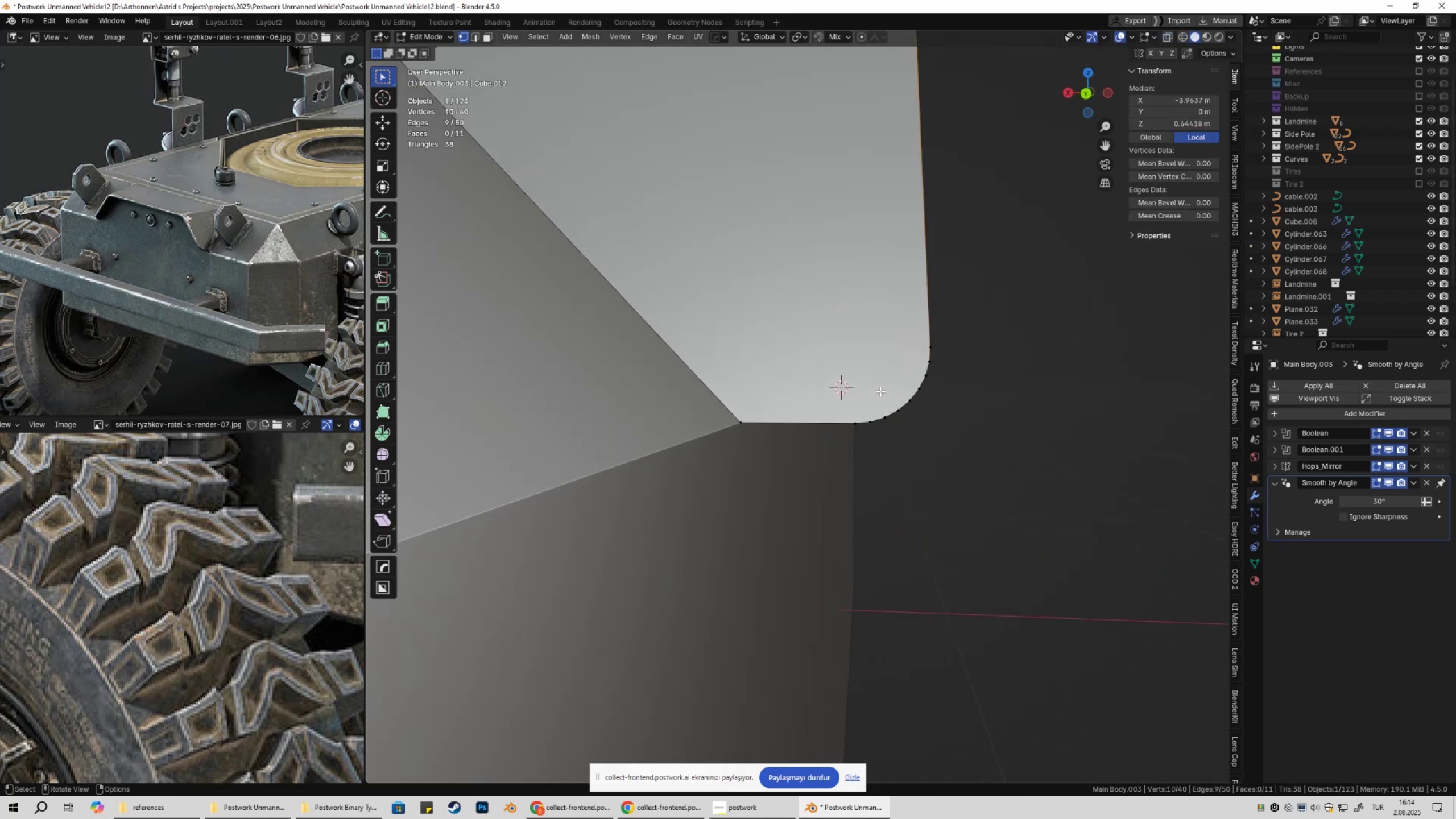 
left_click_drag(start_coordinate=[833, 280], to_coordinate=[988, 480])
 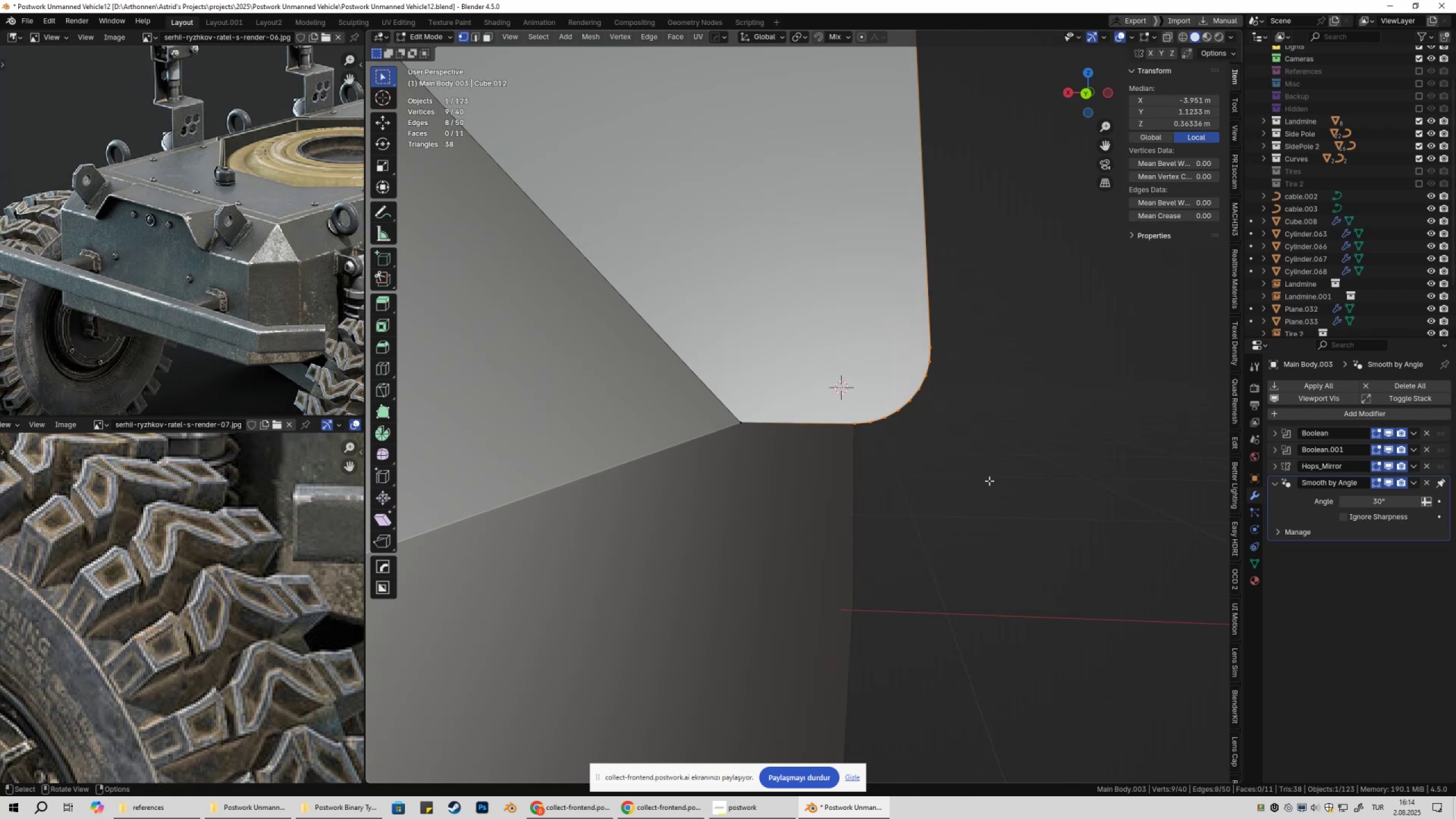 
key(Control+ControlLeft)
 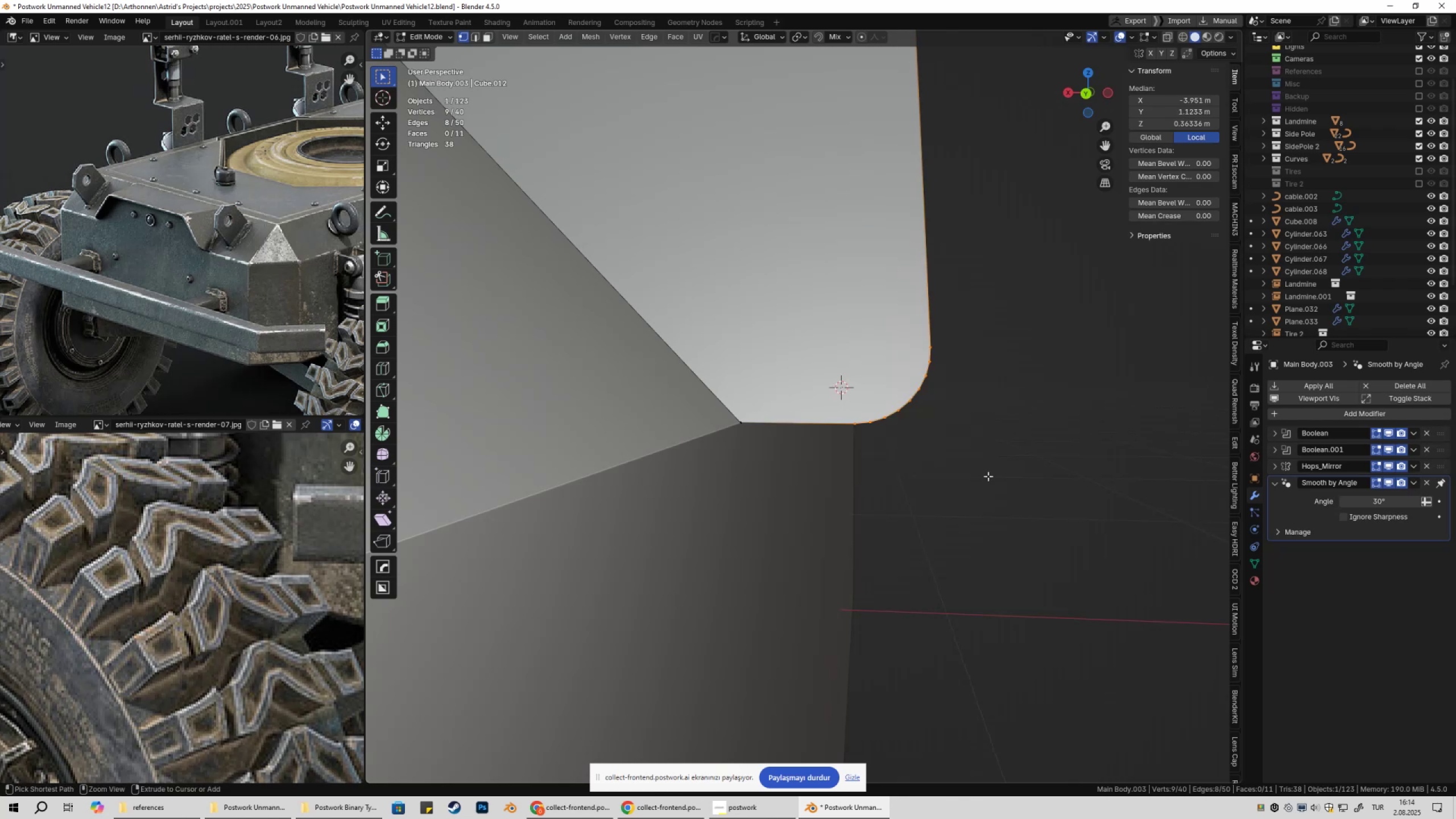 
key(Control+X)
 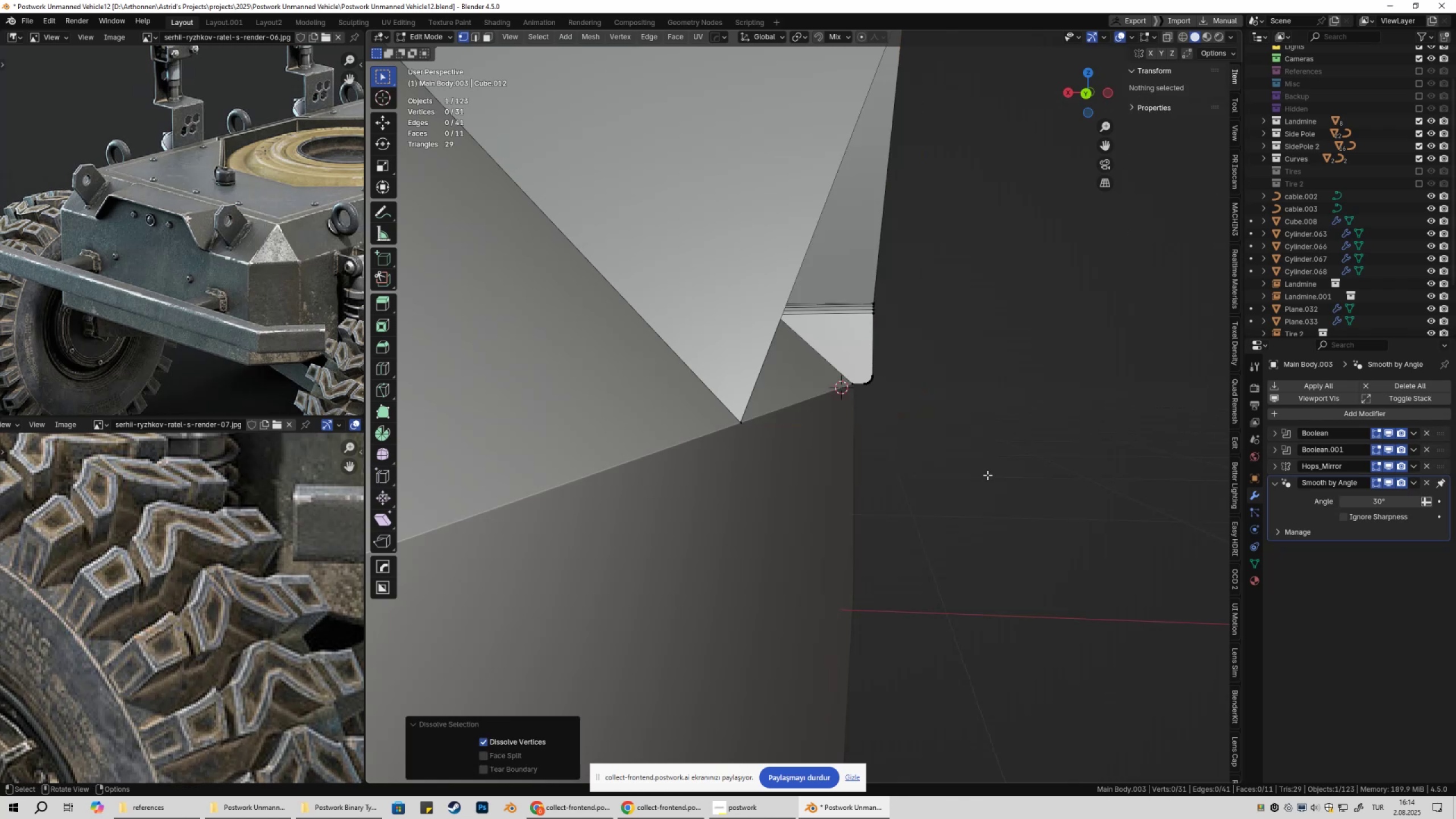 
key(Control+ControlLeft)
 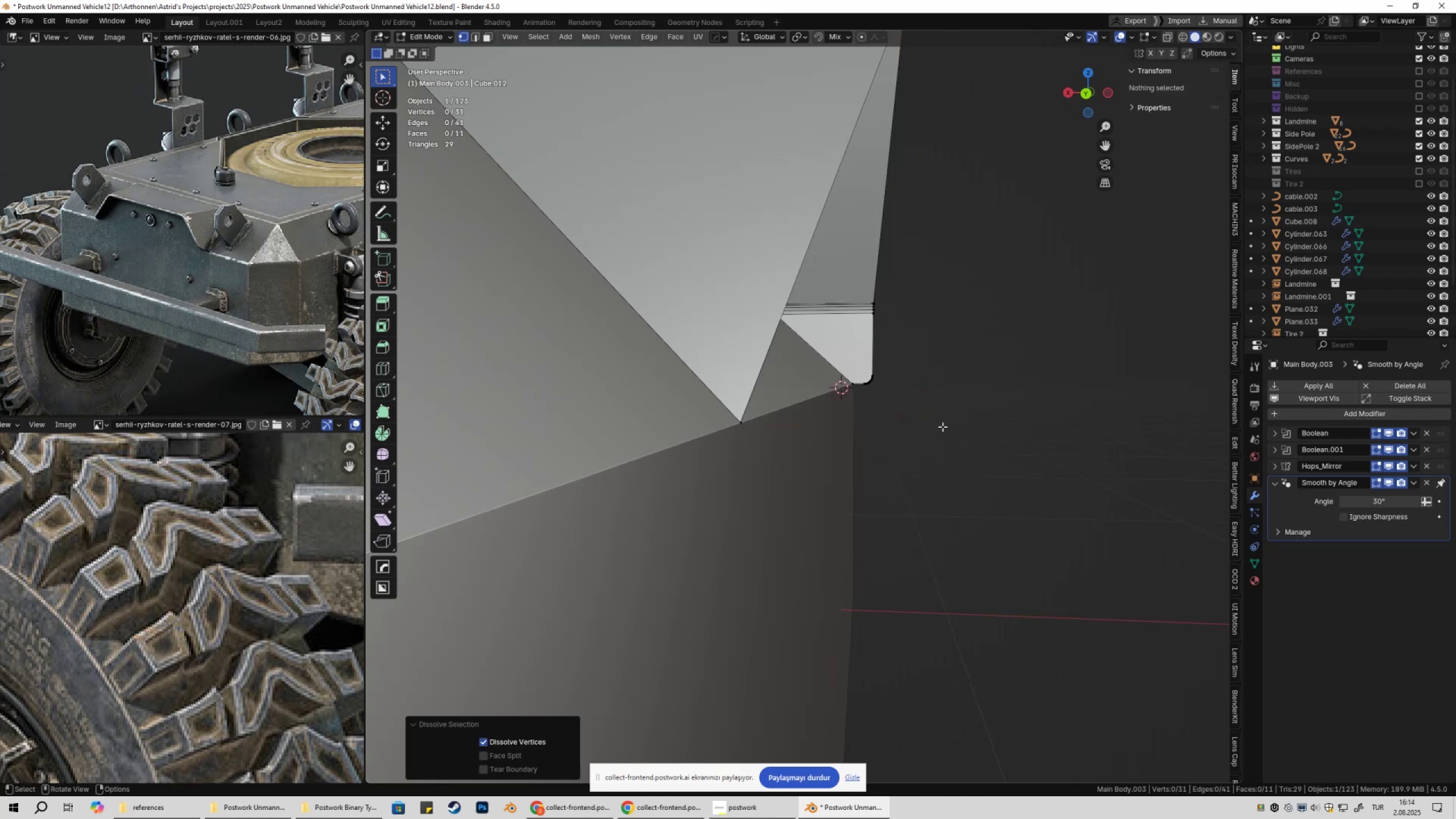 
scroll: coordinate [929, 433], scroll_direction: down, amount: 3.0
 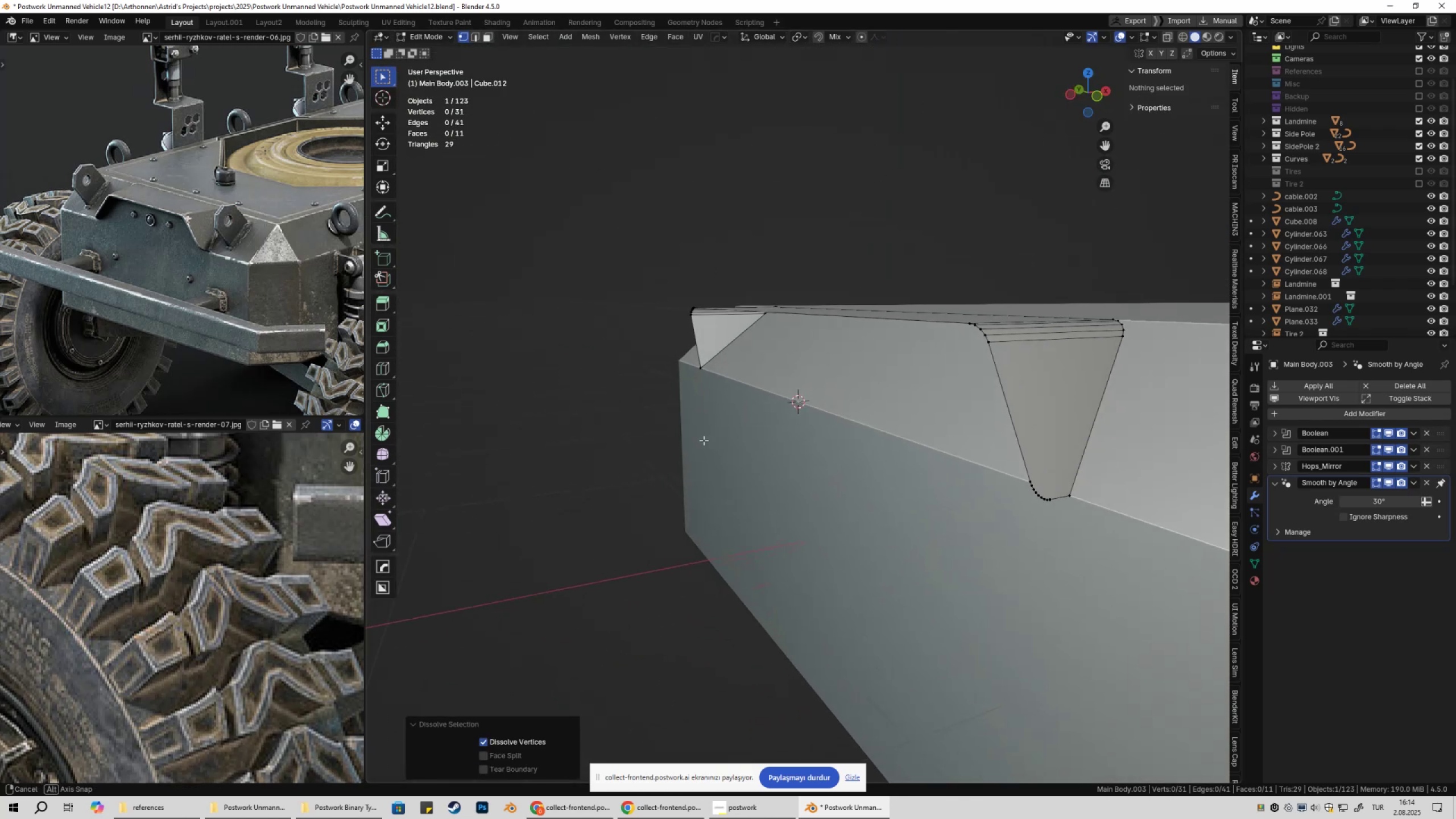 
left_click_drag(start_coordinate=[981, 453], to_coordinate=[1057, 513])
 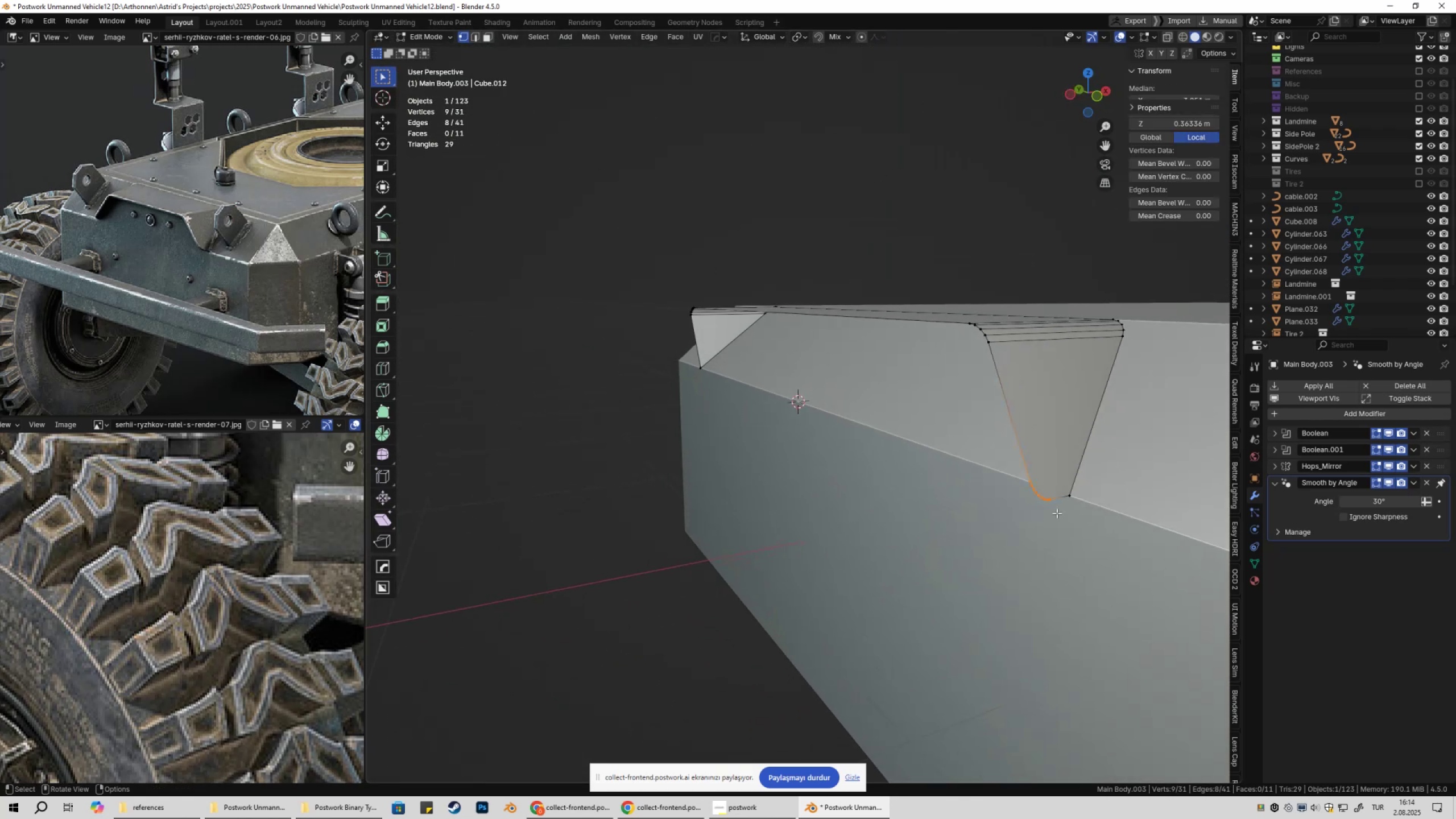 
key(Control+ControlLeft)
 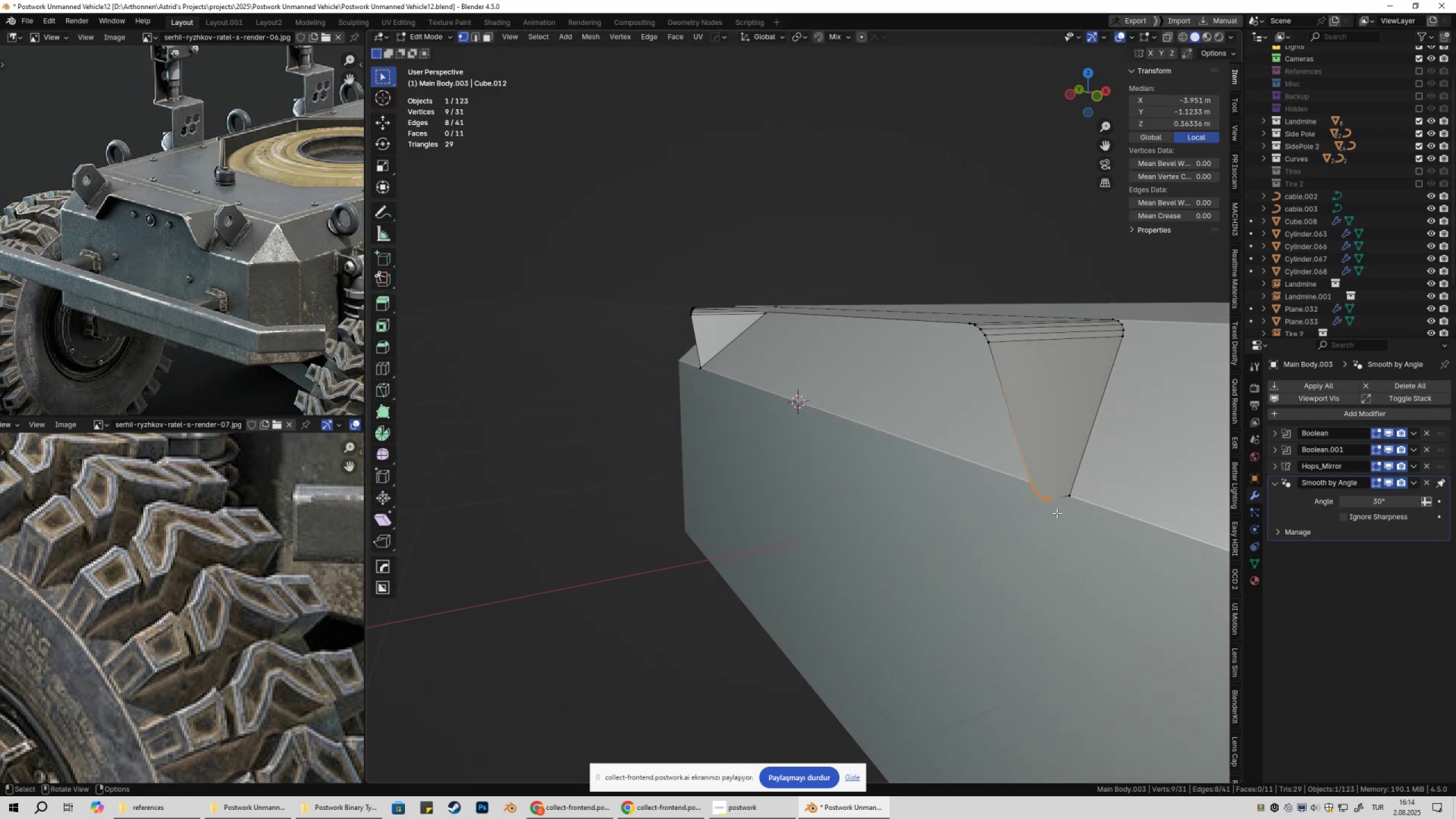 
key(Control+X)
 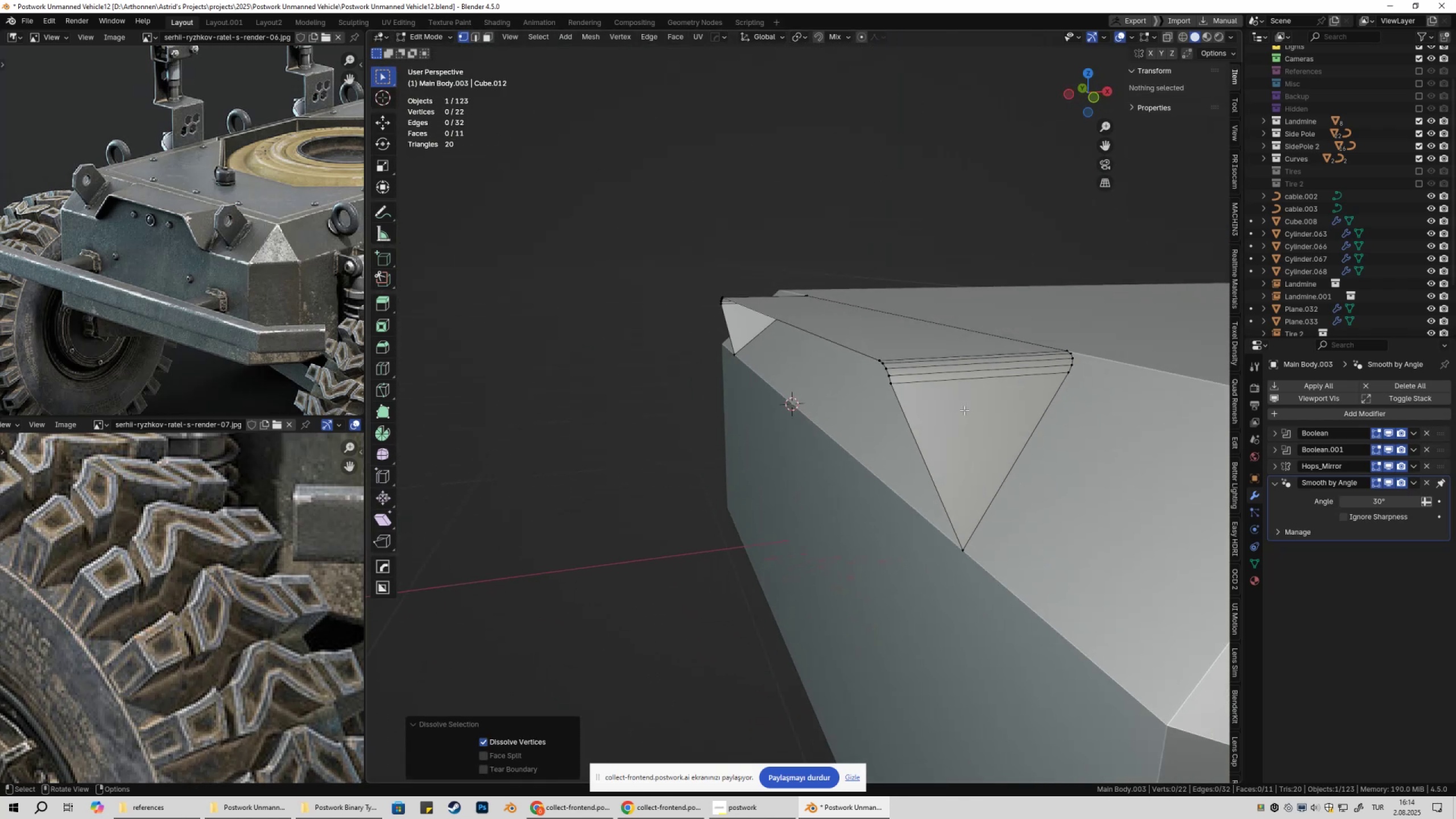 
left_click_drag(start_coordinate=[863, 347], to_coordinate=[905, 424])
 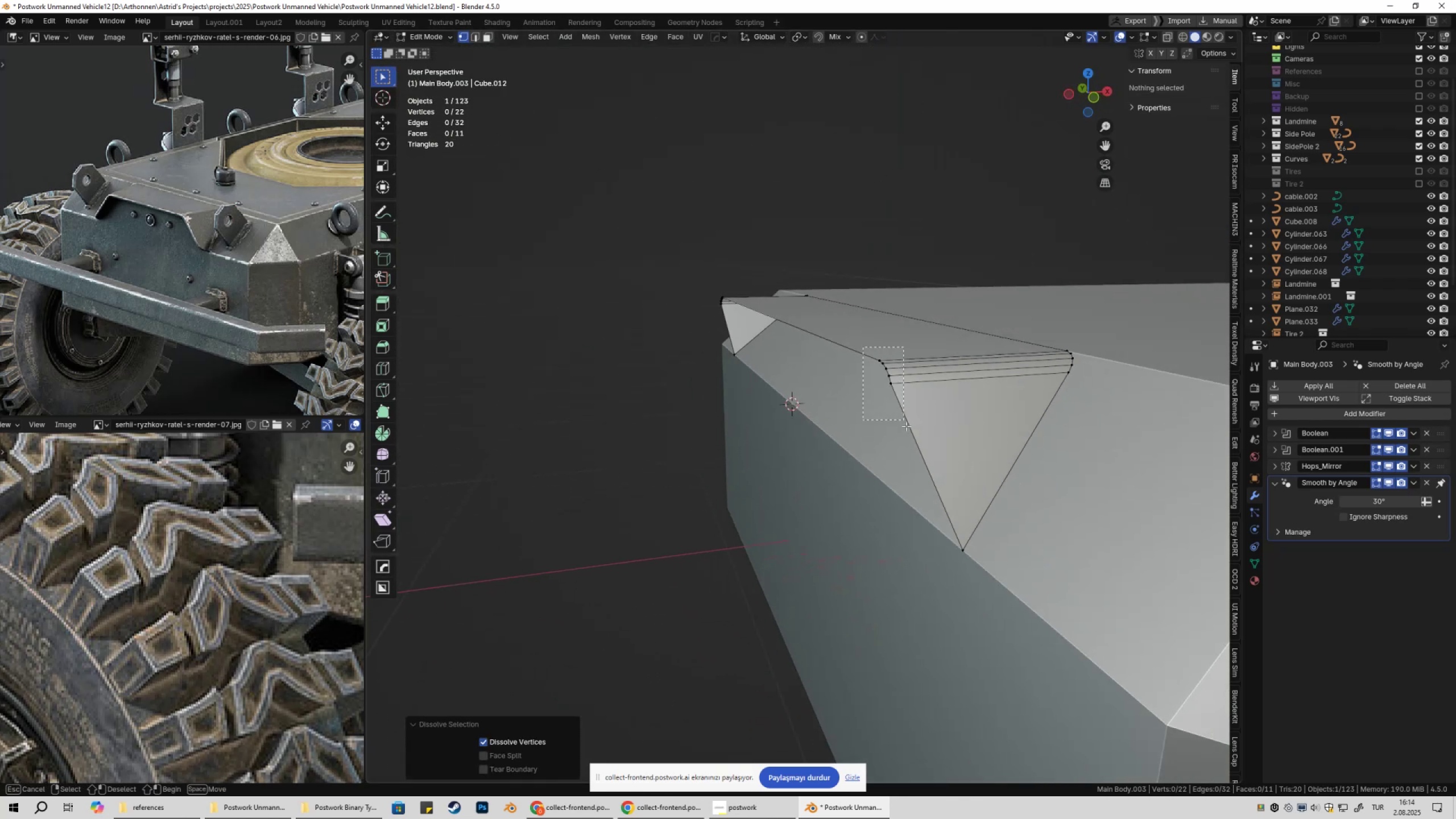 
key(Control+ControlLeft)
 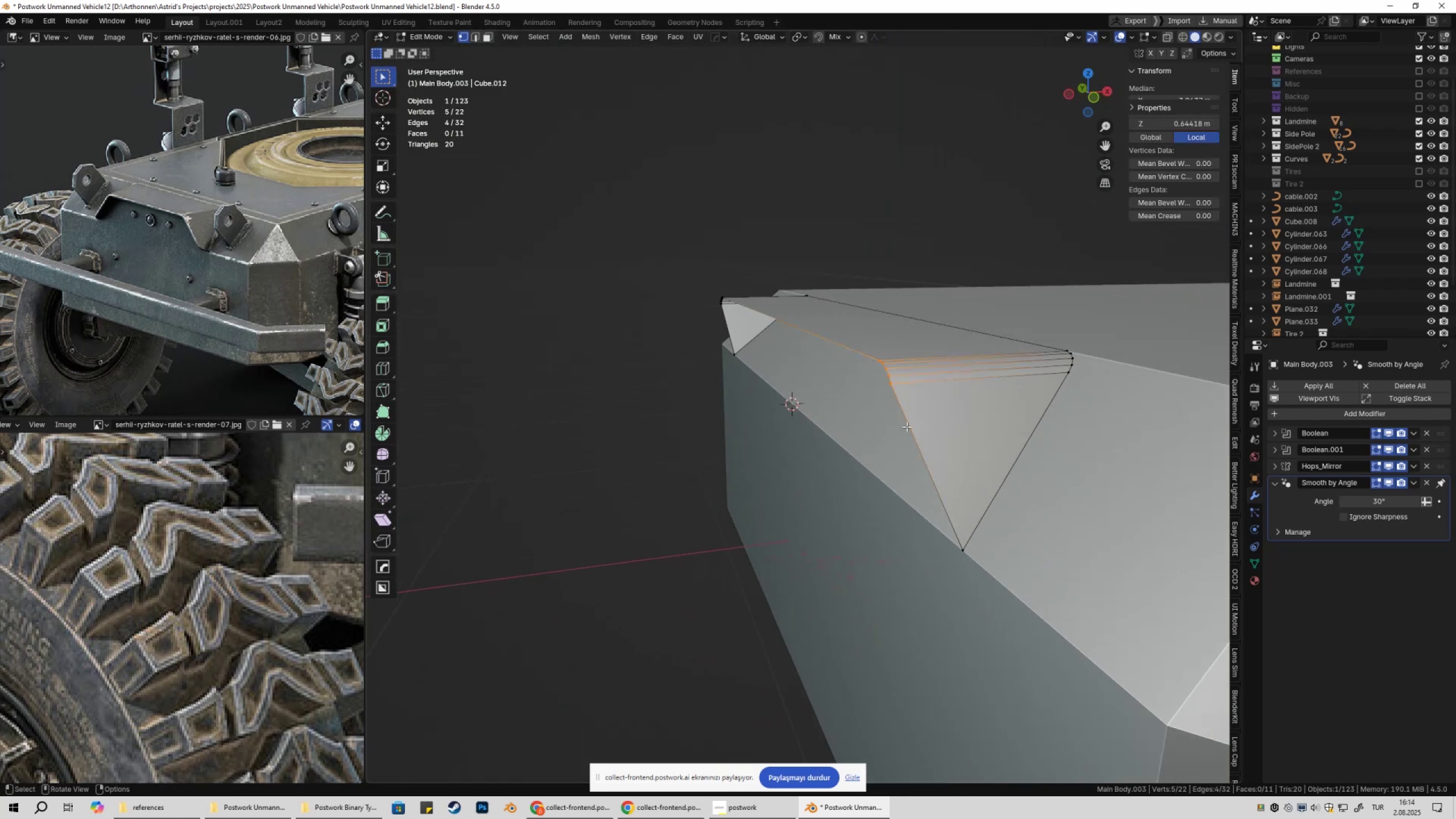 
key(Control+X)
 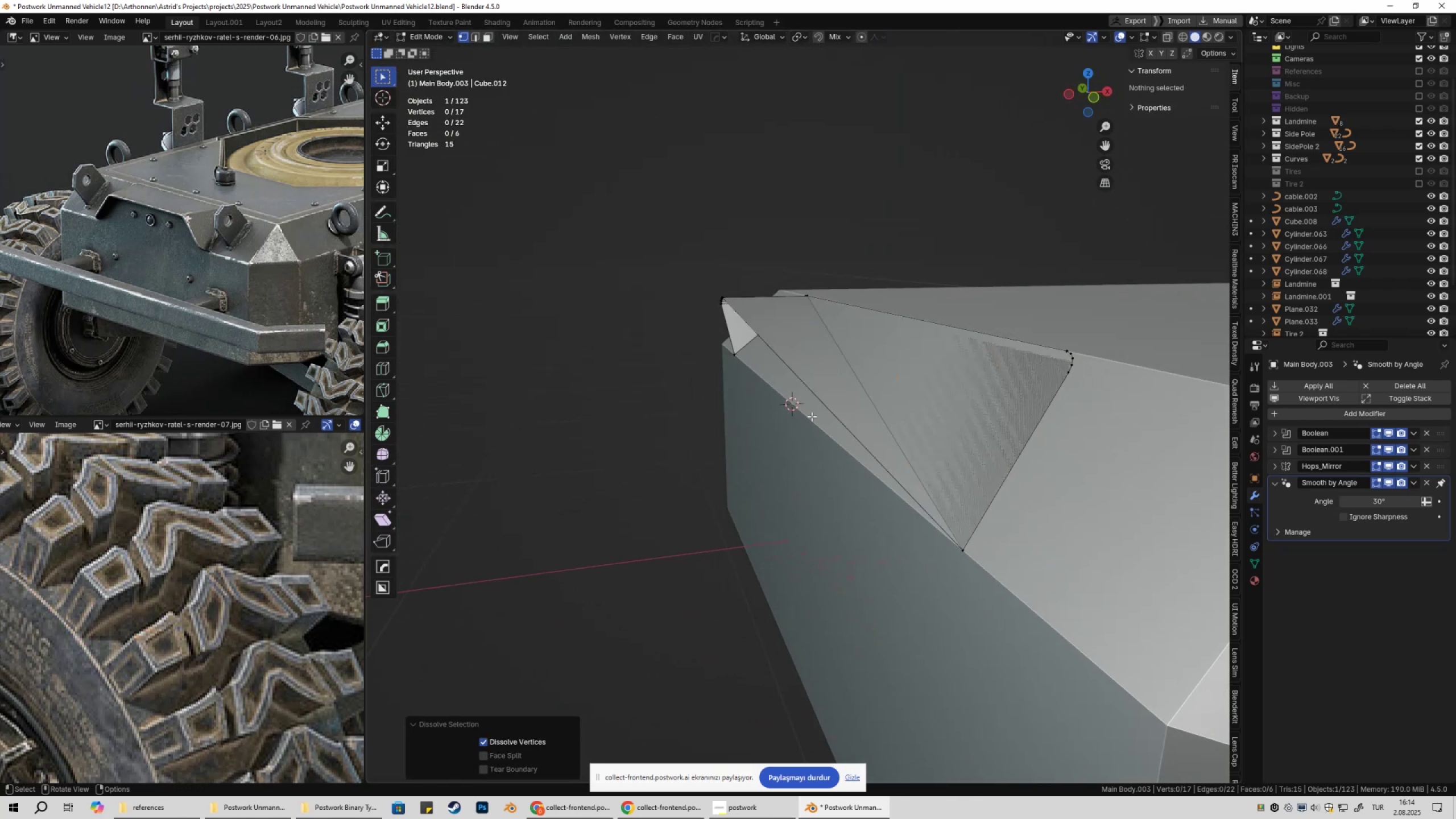 
key(Control+ControlLeft)
 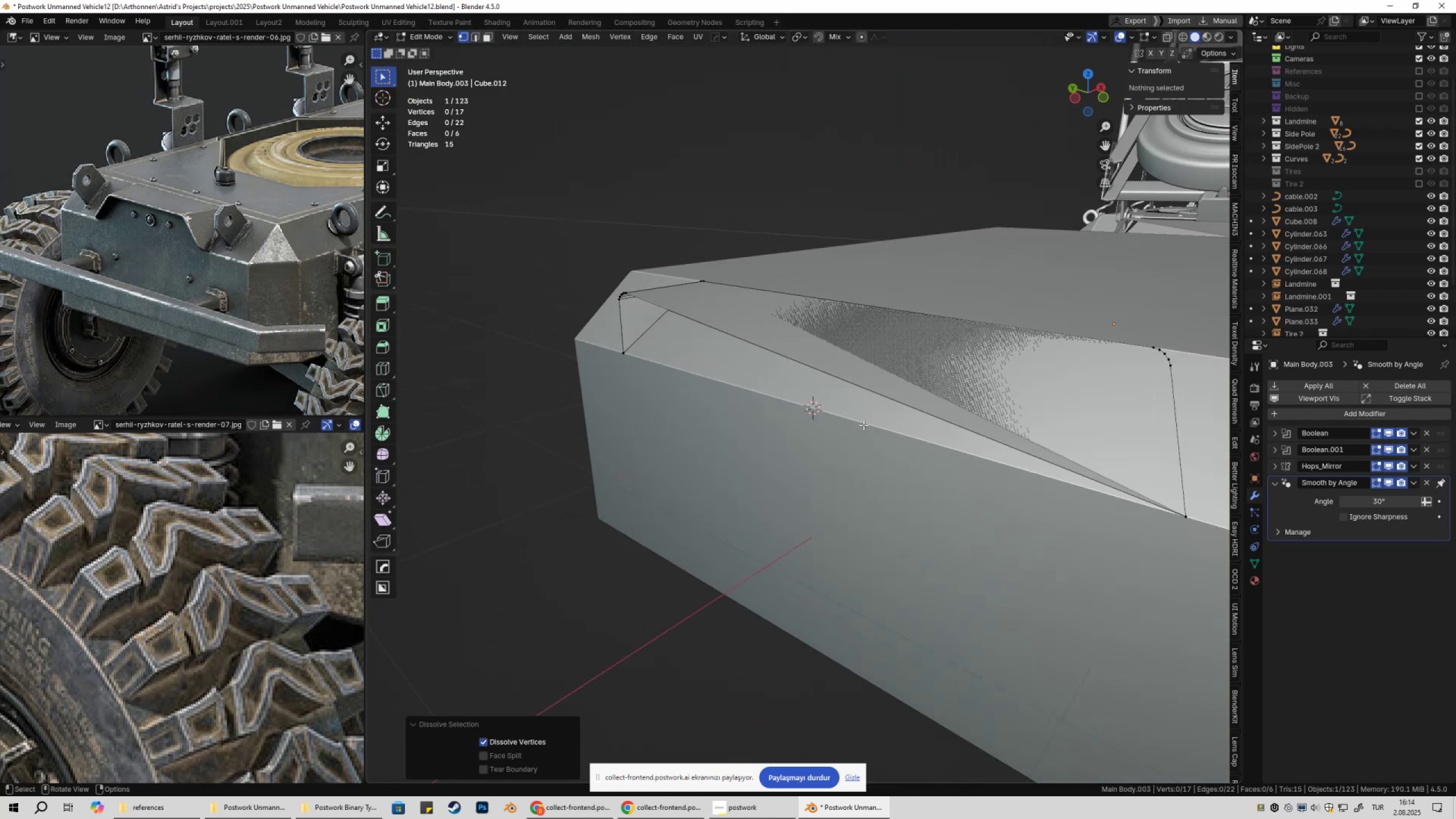 
key(Control+Z)
 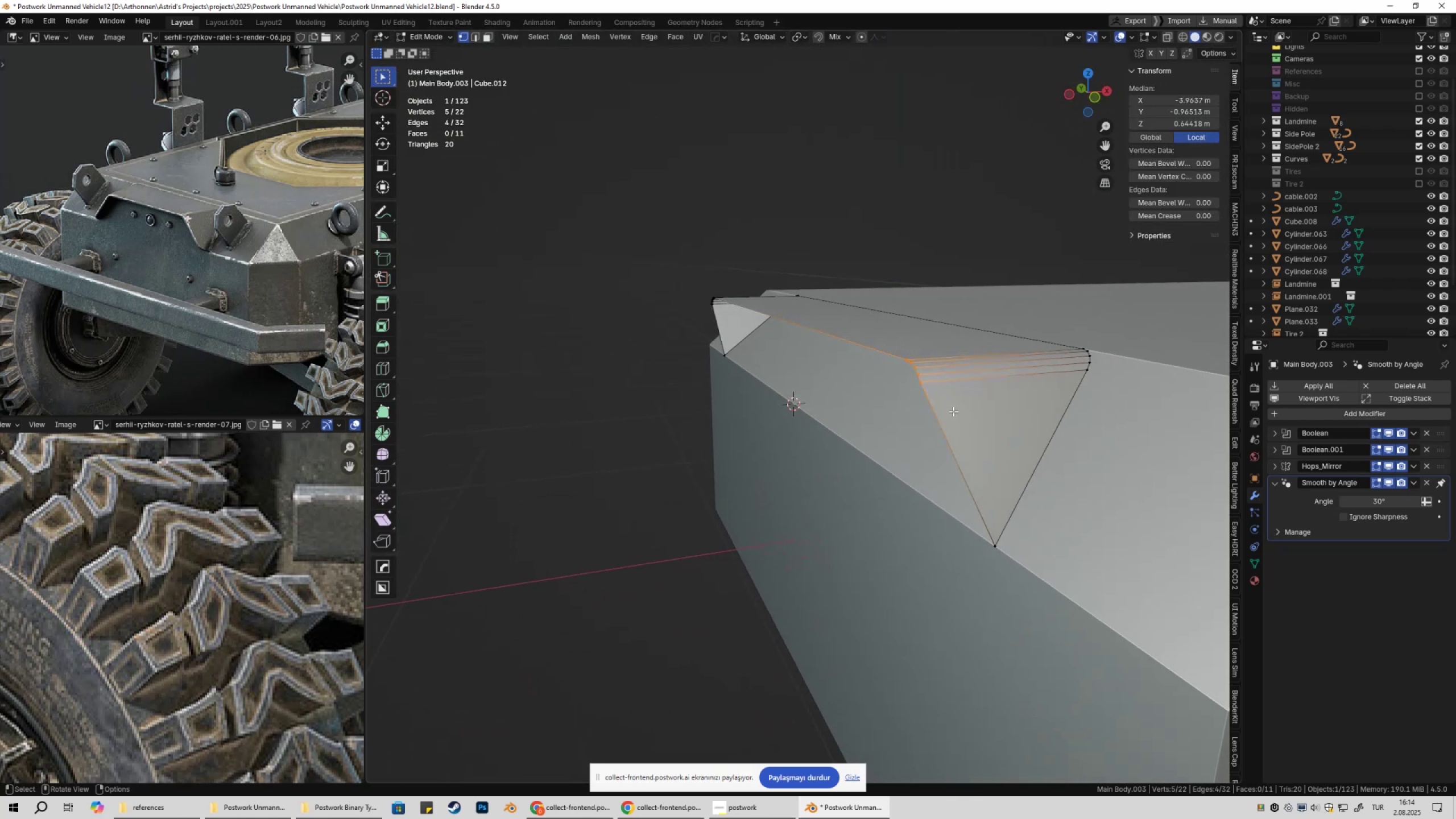 
scroll: coordinate [853, 492], scroll_direction: up, amount: 2.0
 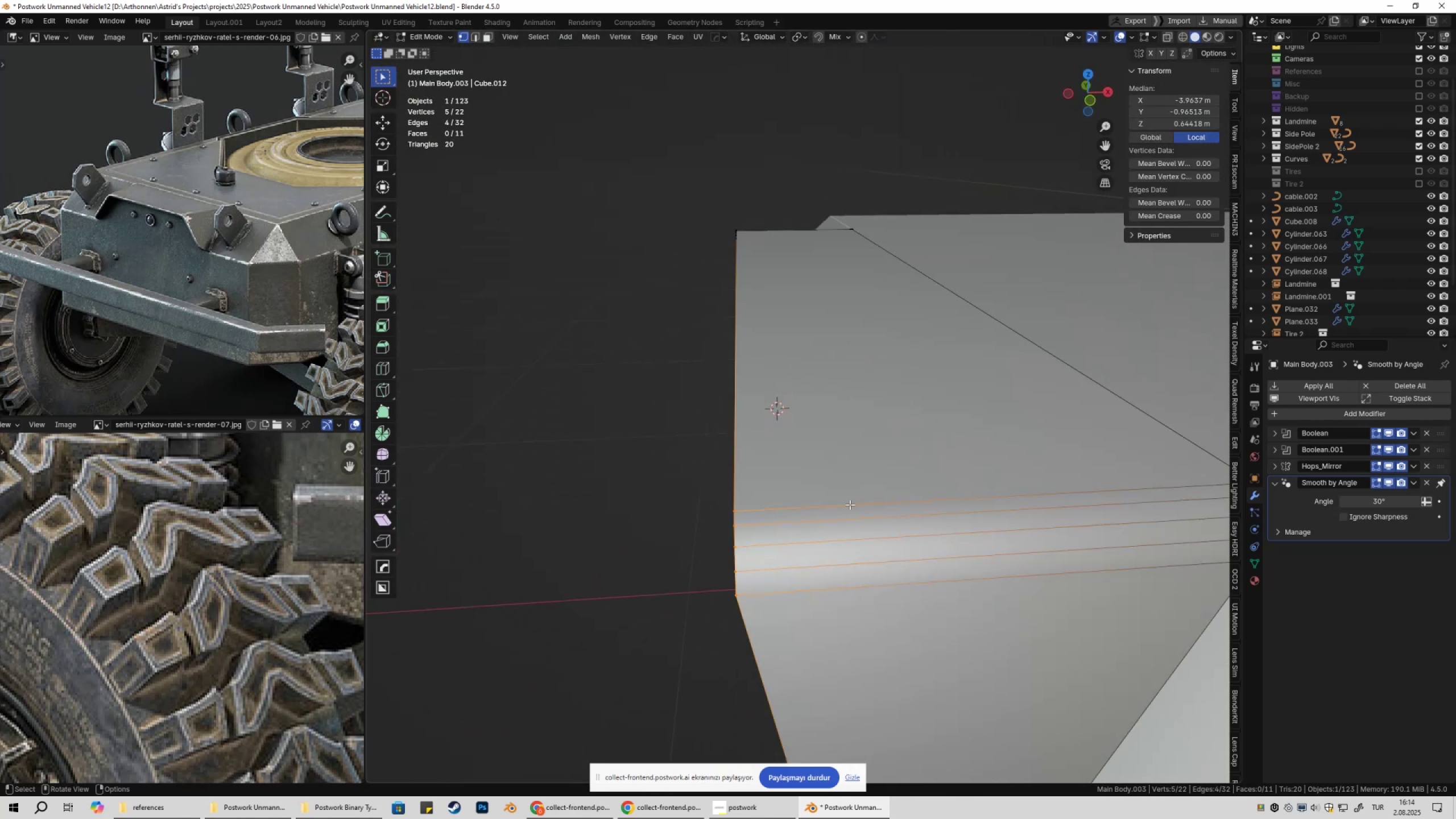 
hold_key(key=ShiftLeft, duration=0.31)
 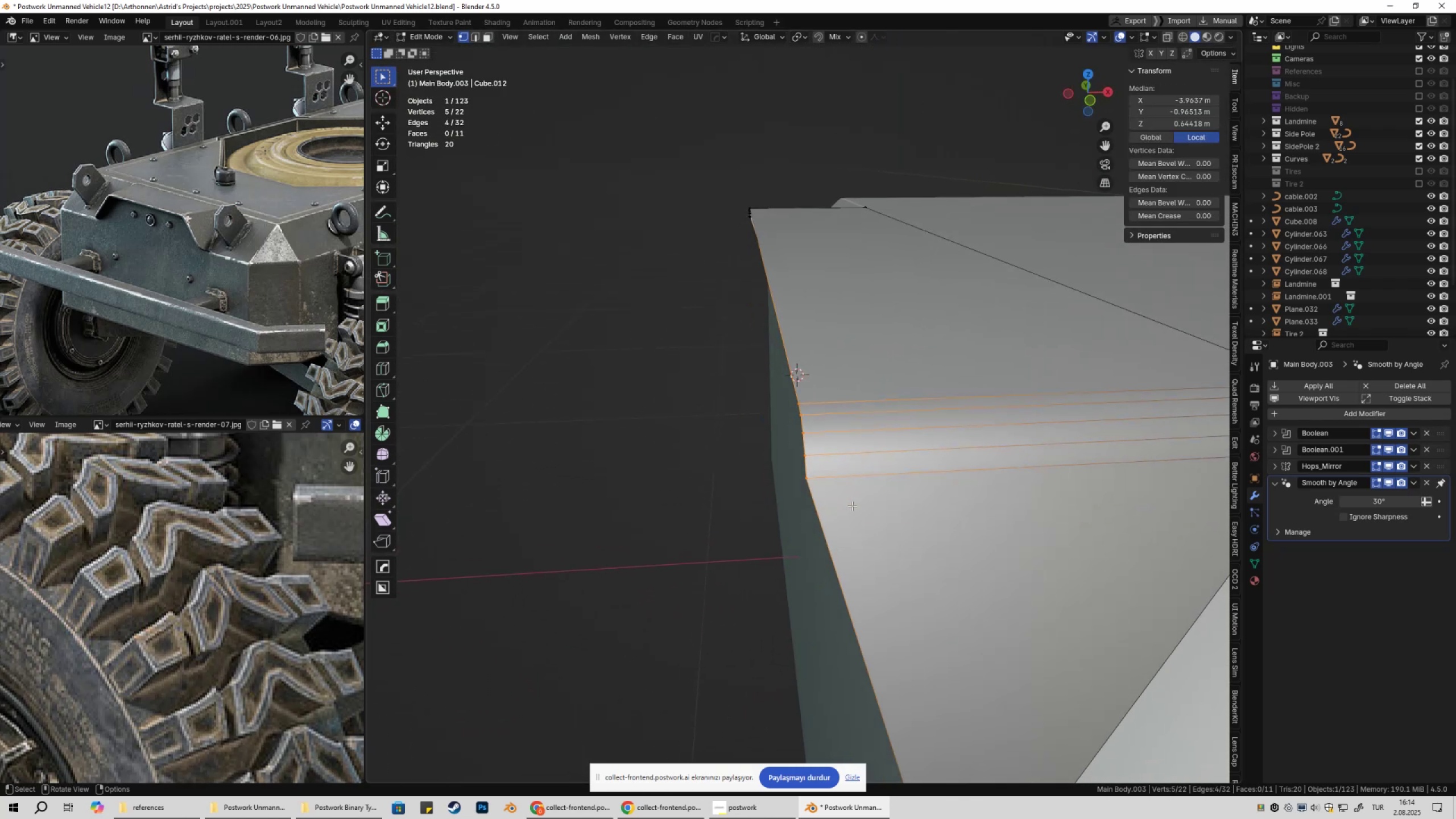 
left_click_drag(start_coordinate=[850, 511], to_coordinate=[788, 413])
 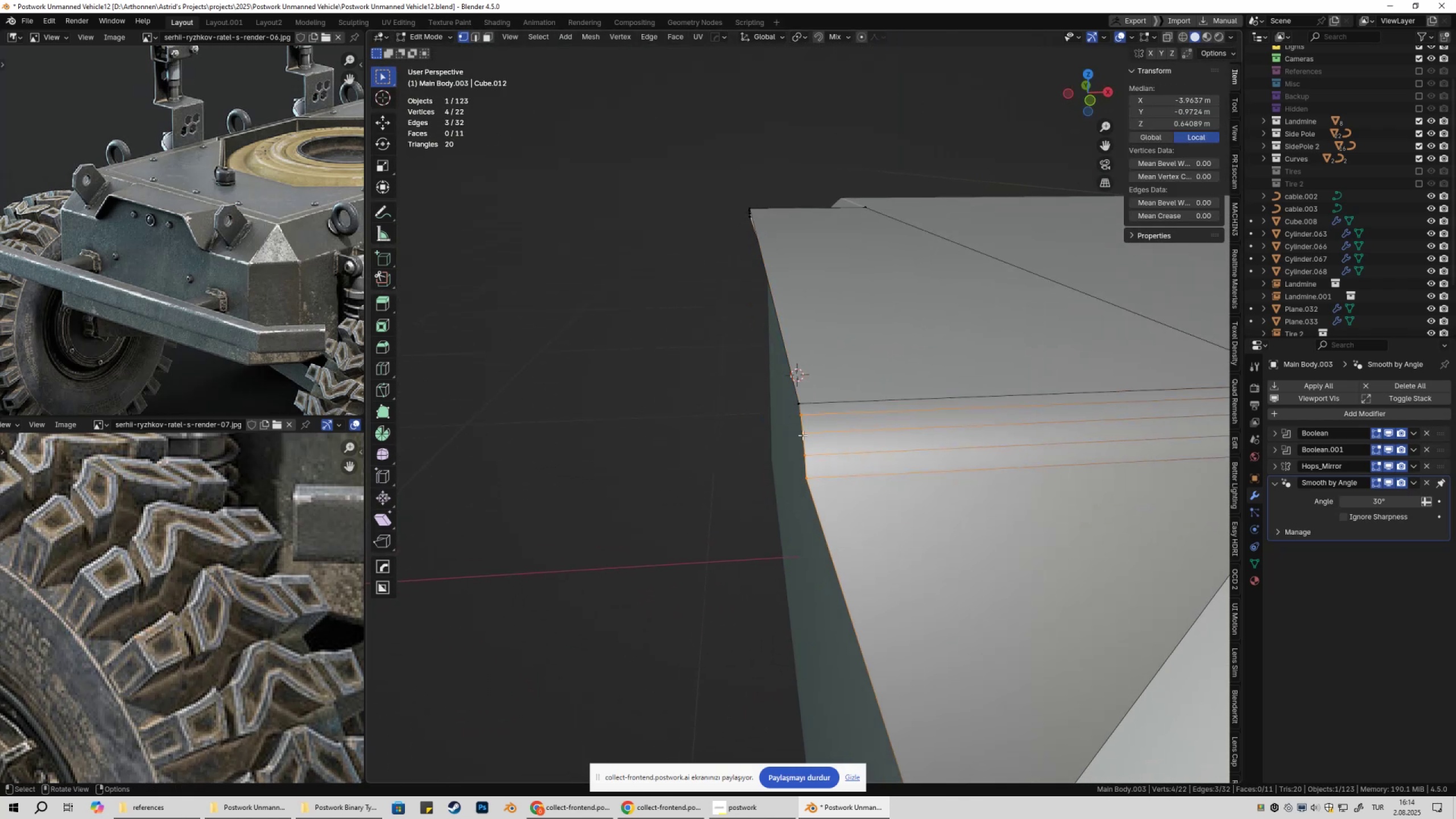 
key(Control+ControlLeft)
 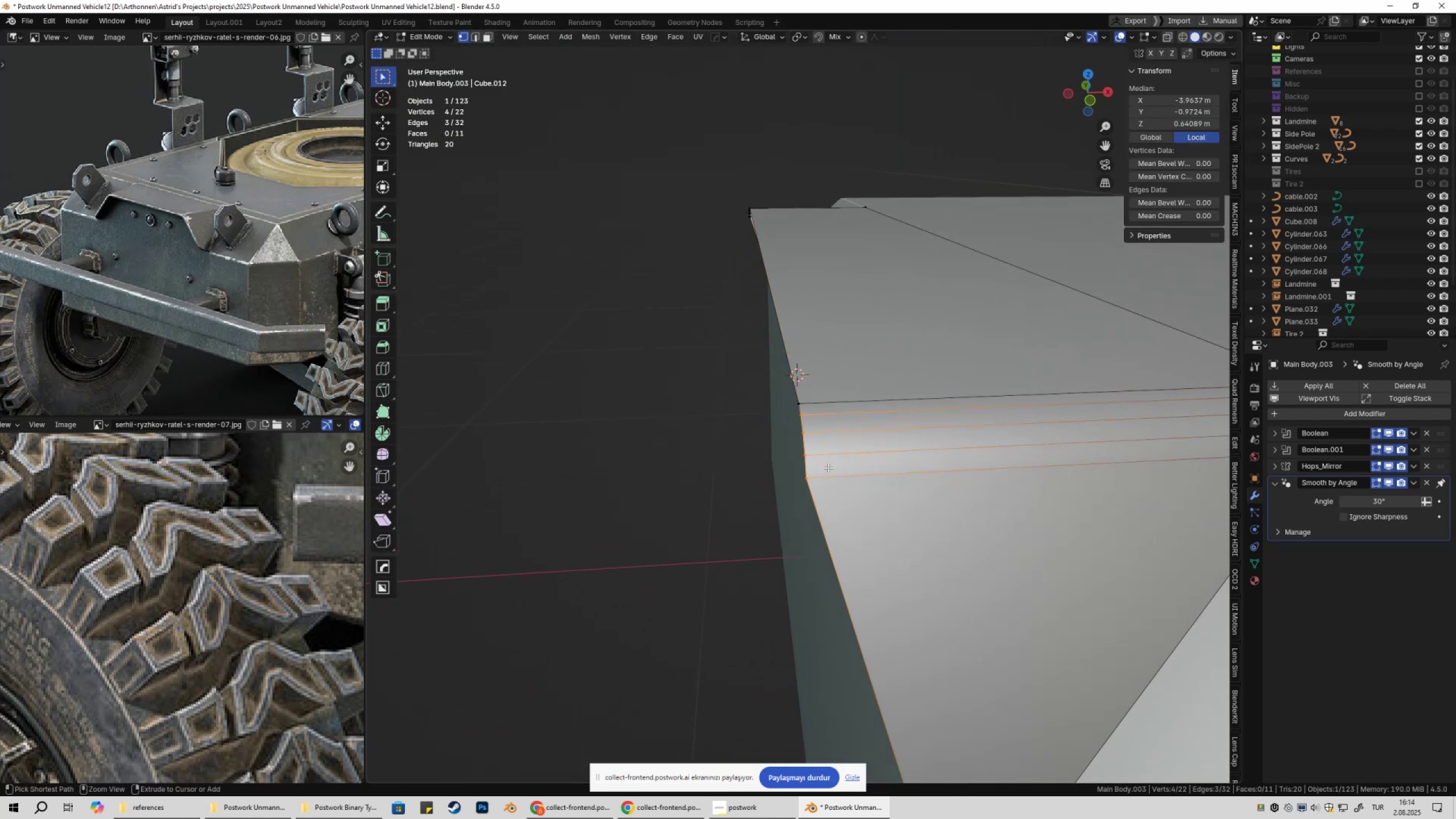 
key(Control+X)
 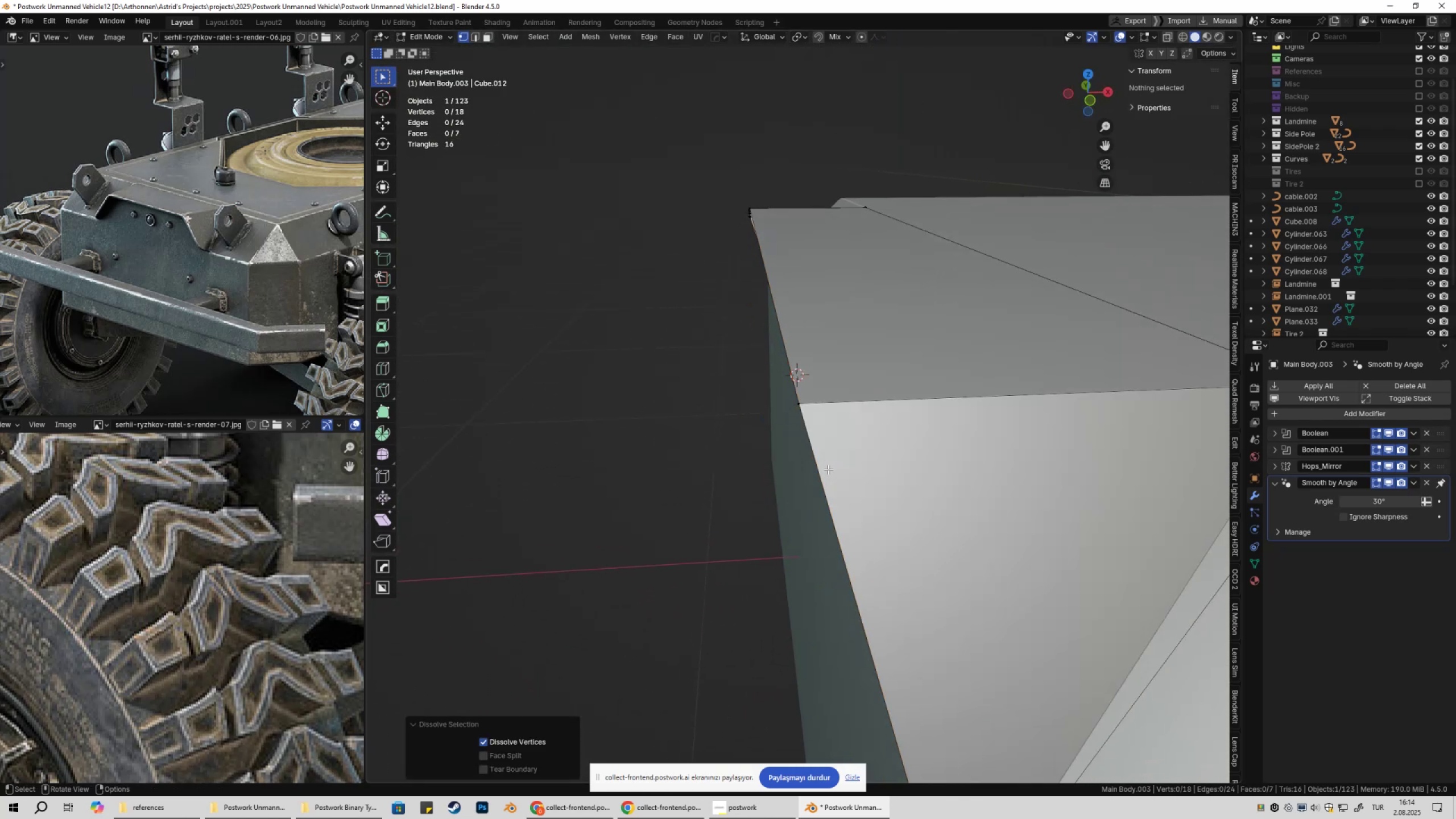 
scroll: coordinate [832, 479], scroll_direction: down, amount: 3.0
 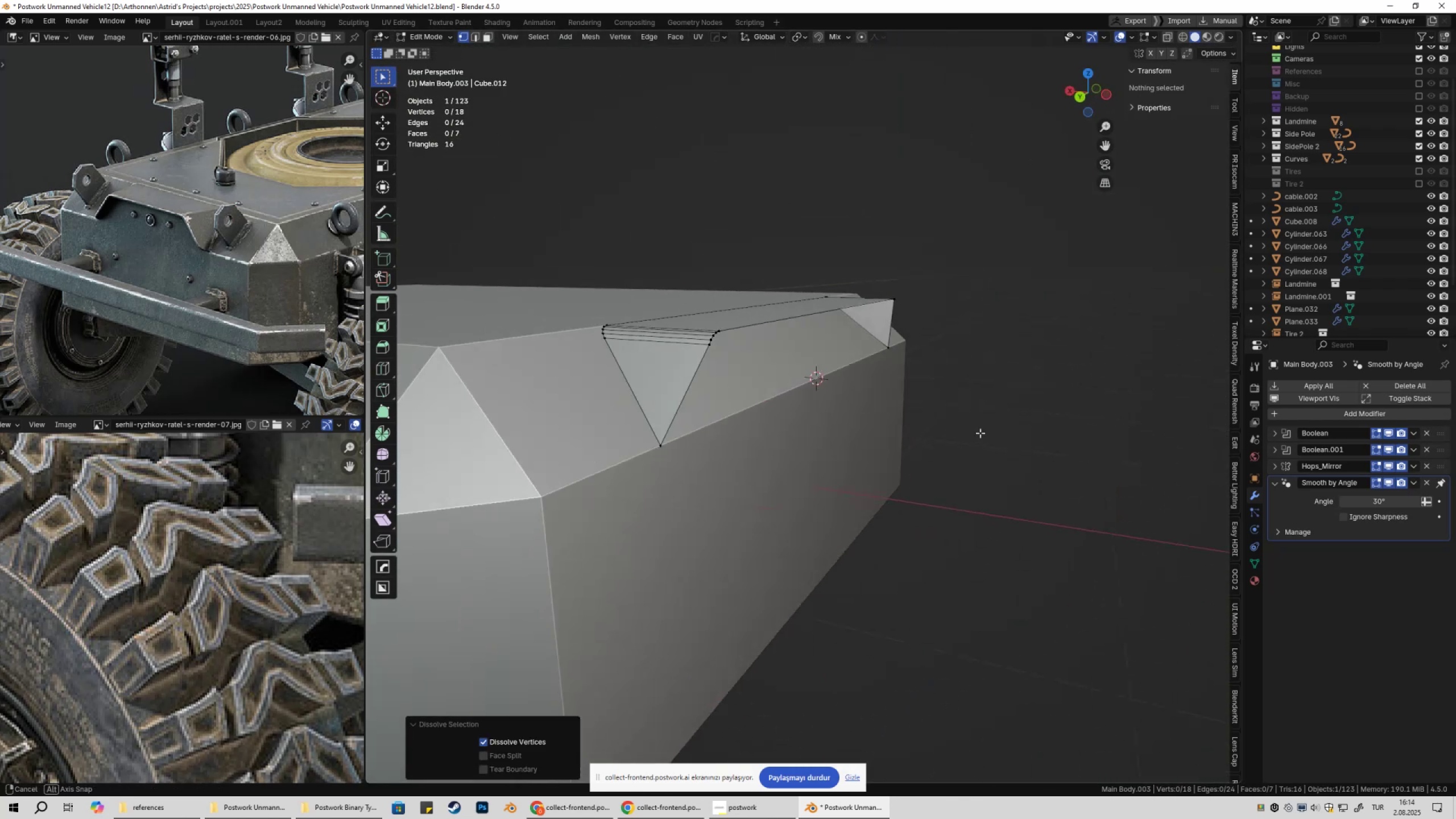 
scroll: coordinate [983, 432], scroll_direction: up, amount: 2.0
 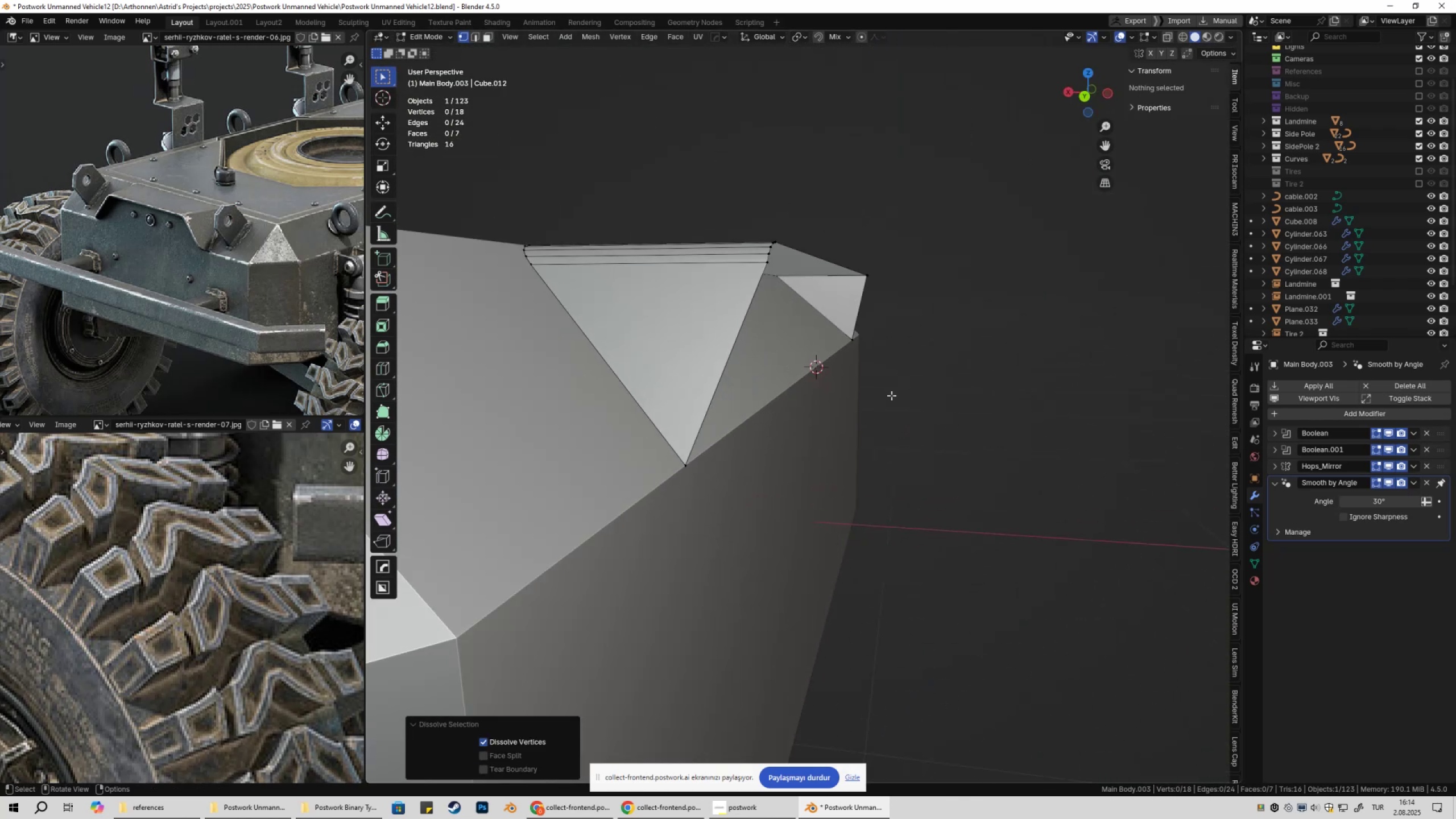 
key(Shift+ShiftLeft)
 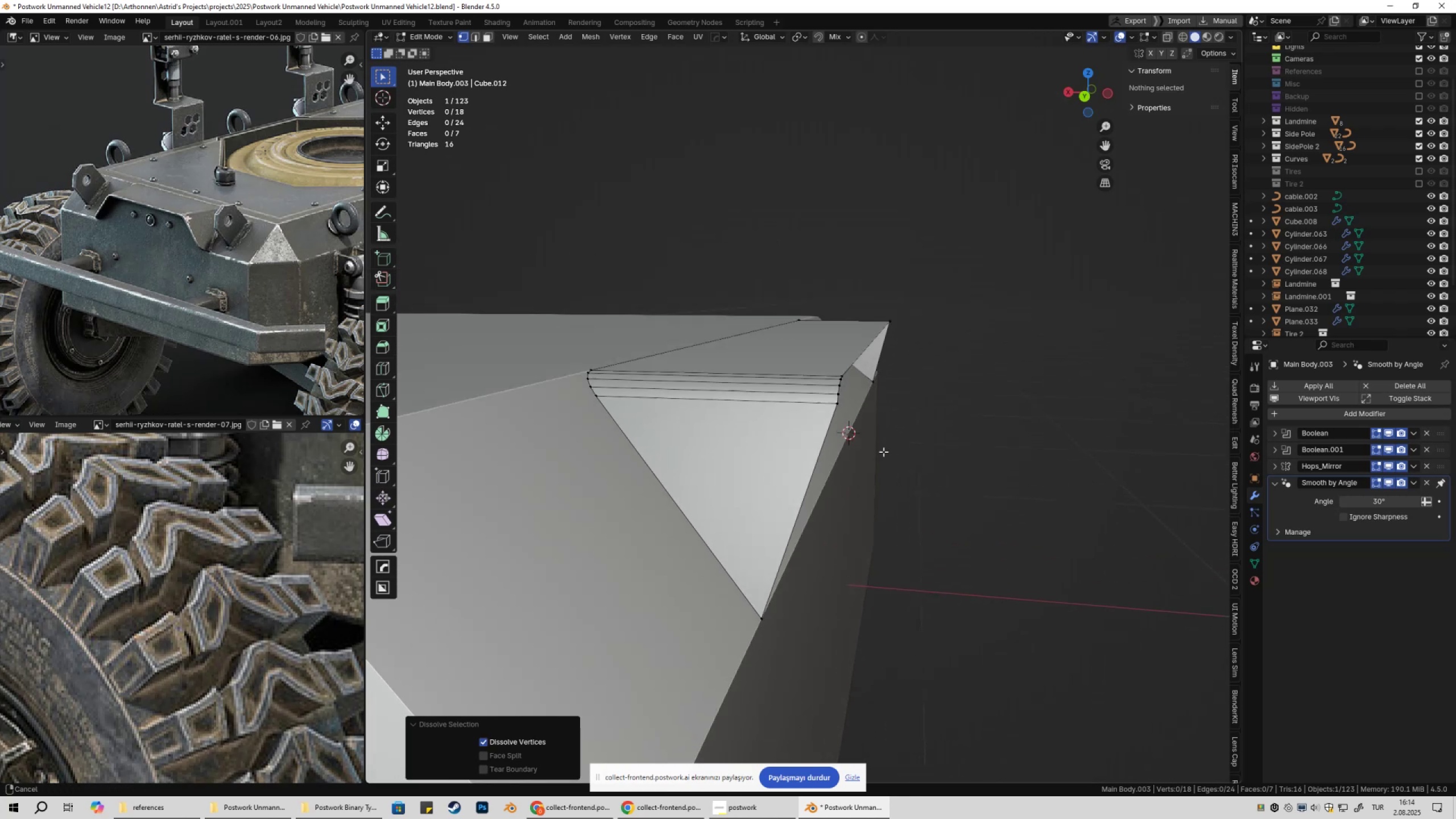 
scroll: coordinate [884, 456], scroll_direction: up, amount: 2.0
 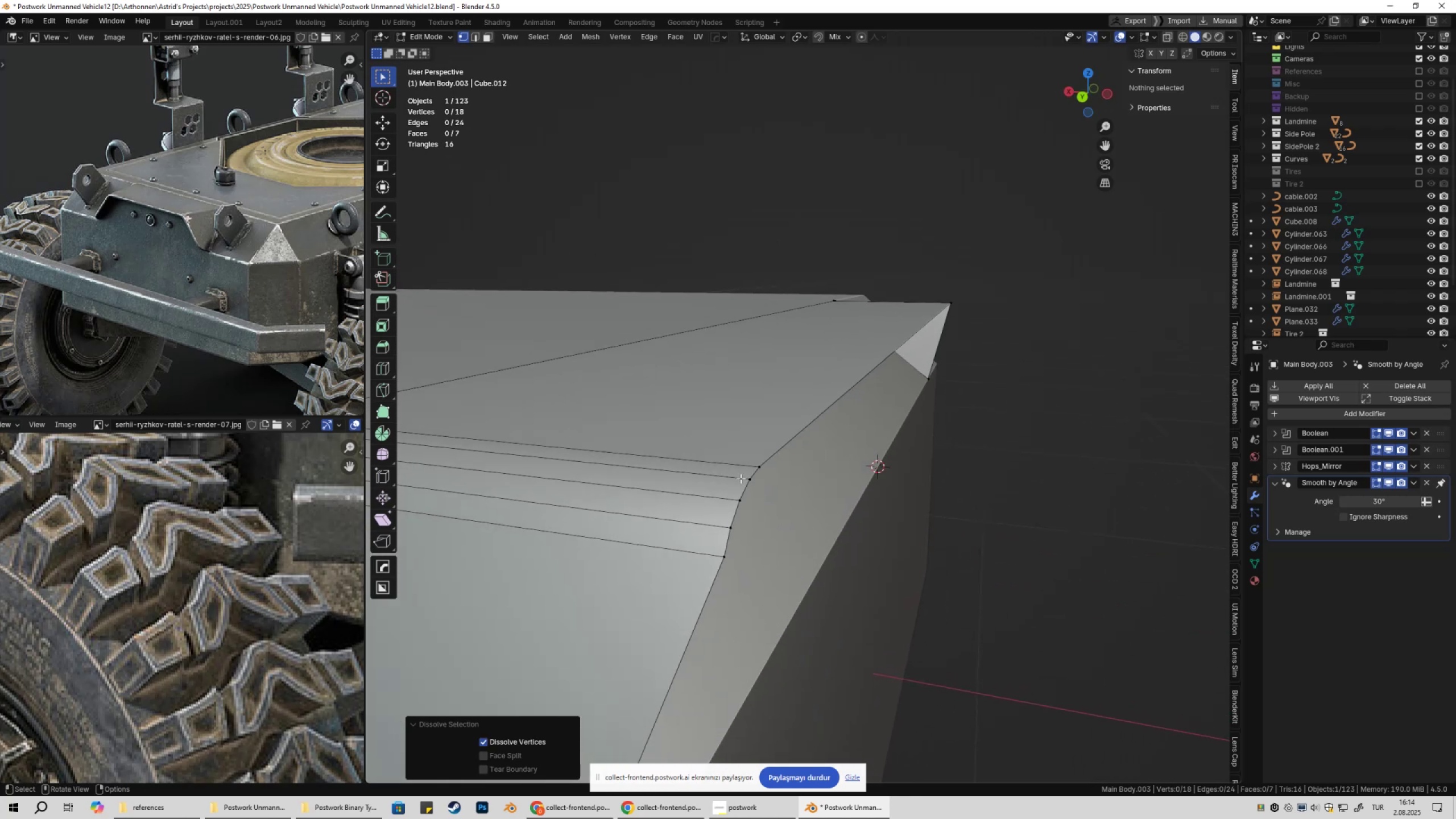 
key(Shift+ShiftLeft)
 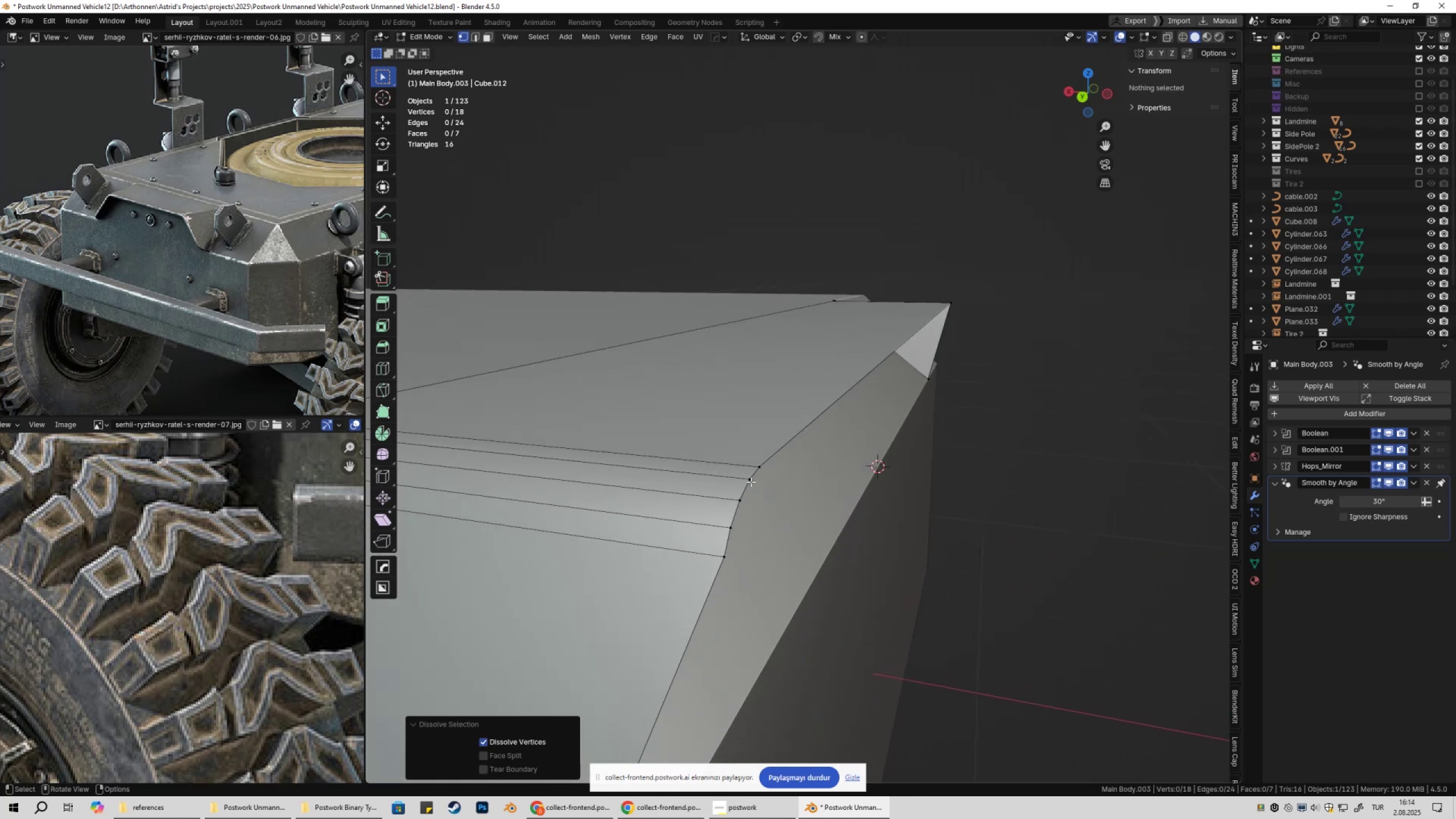 
left_click([751, 482])
 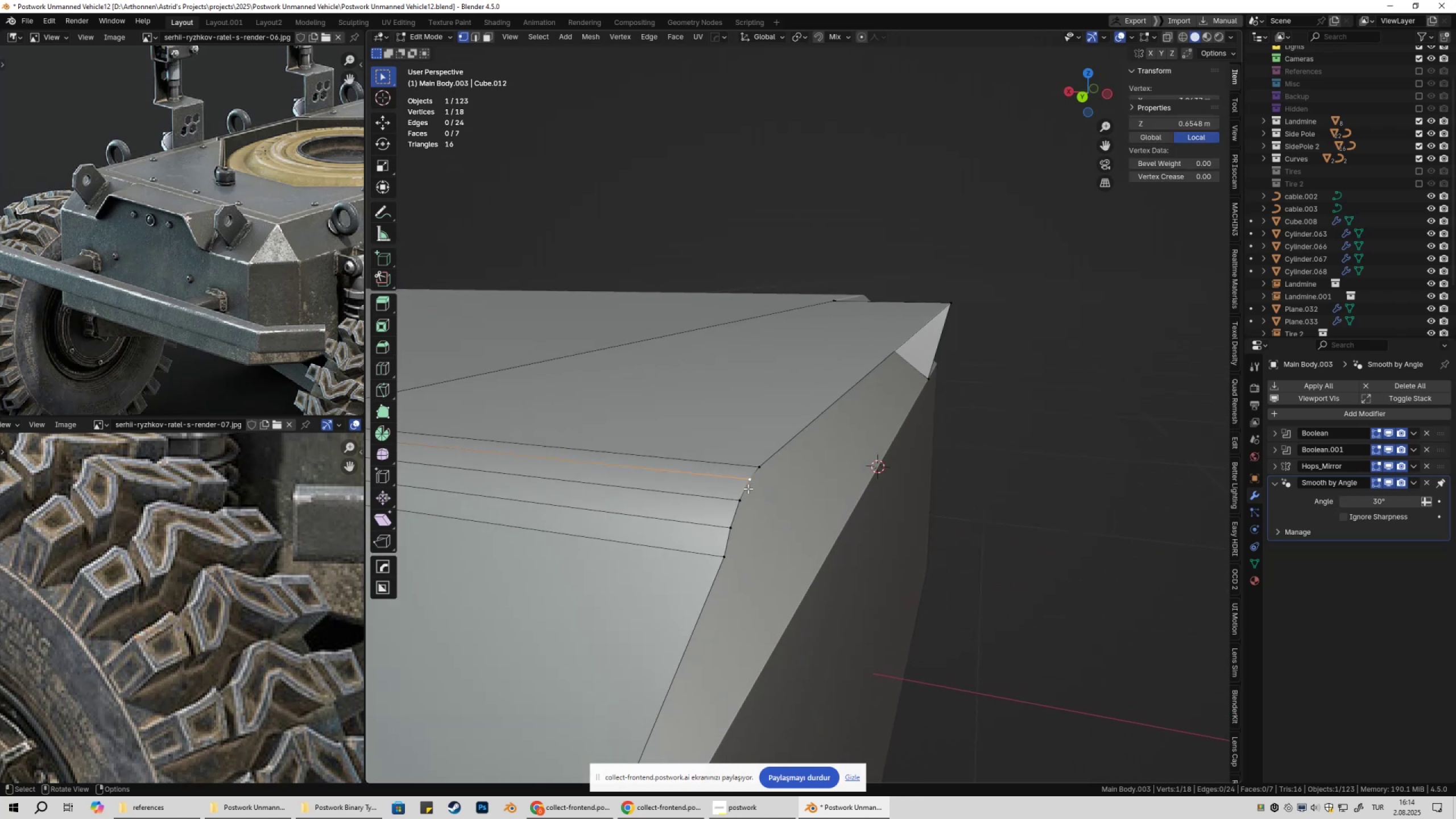 
hold_key(key=ShiftLeft, duration=0.85)
double_click([739, 498])
 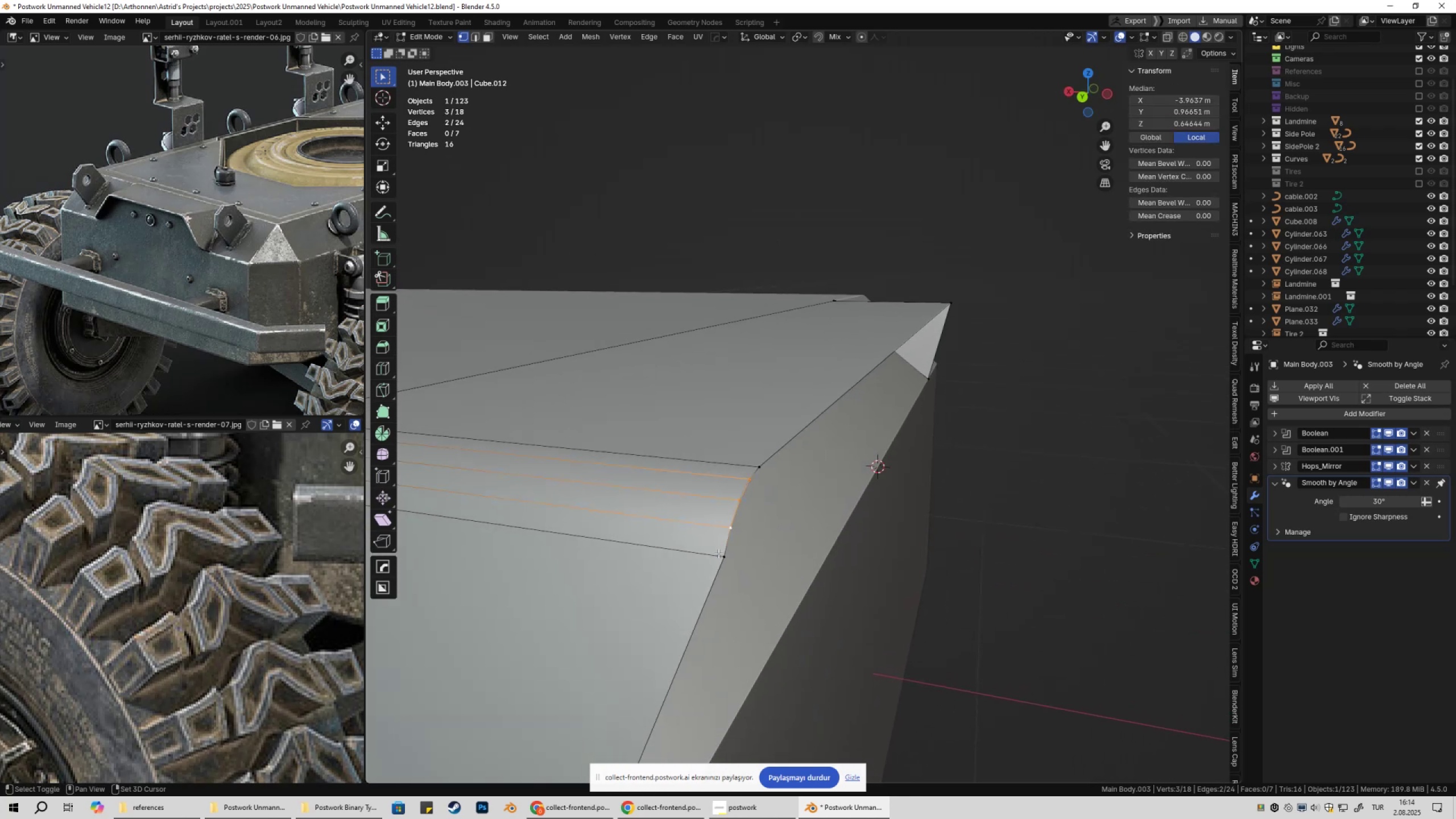 
triple_click([714, 562])
 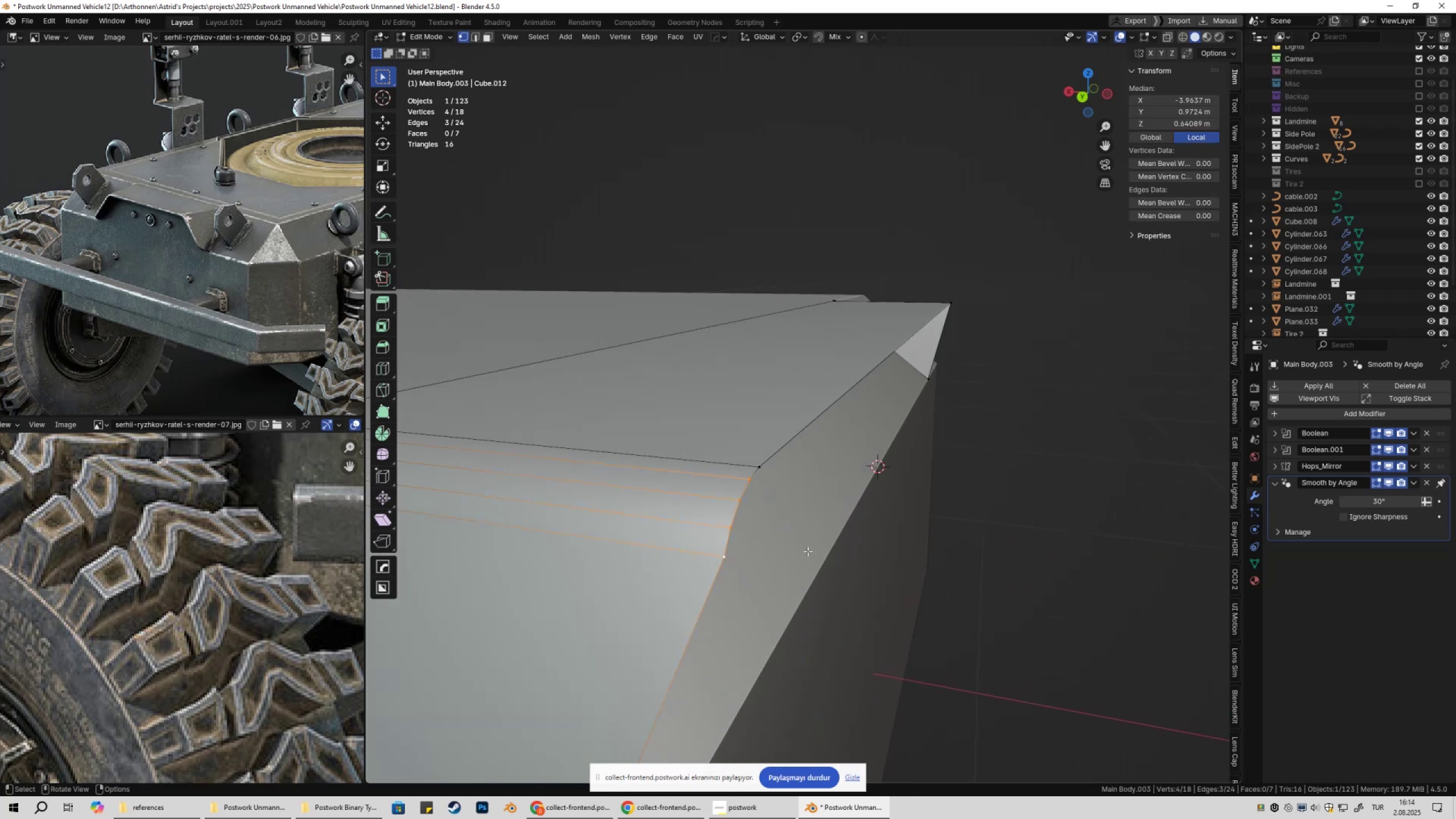 
scroll: coordinate [809, 547], scroll_direction: down, amount: 2.0
 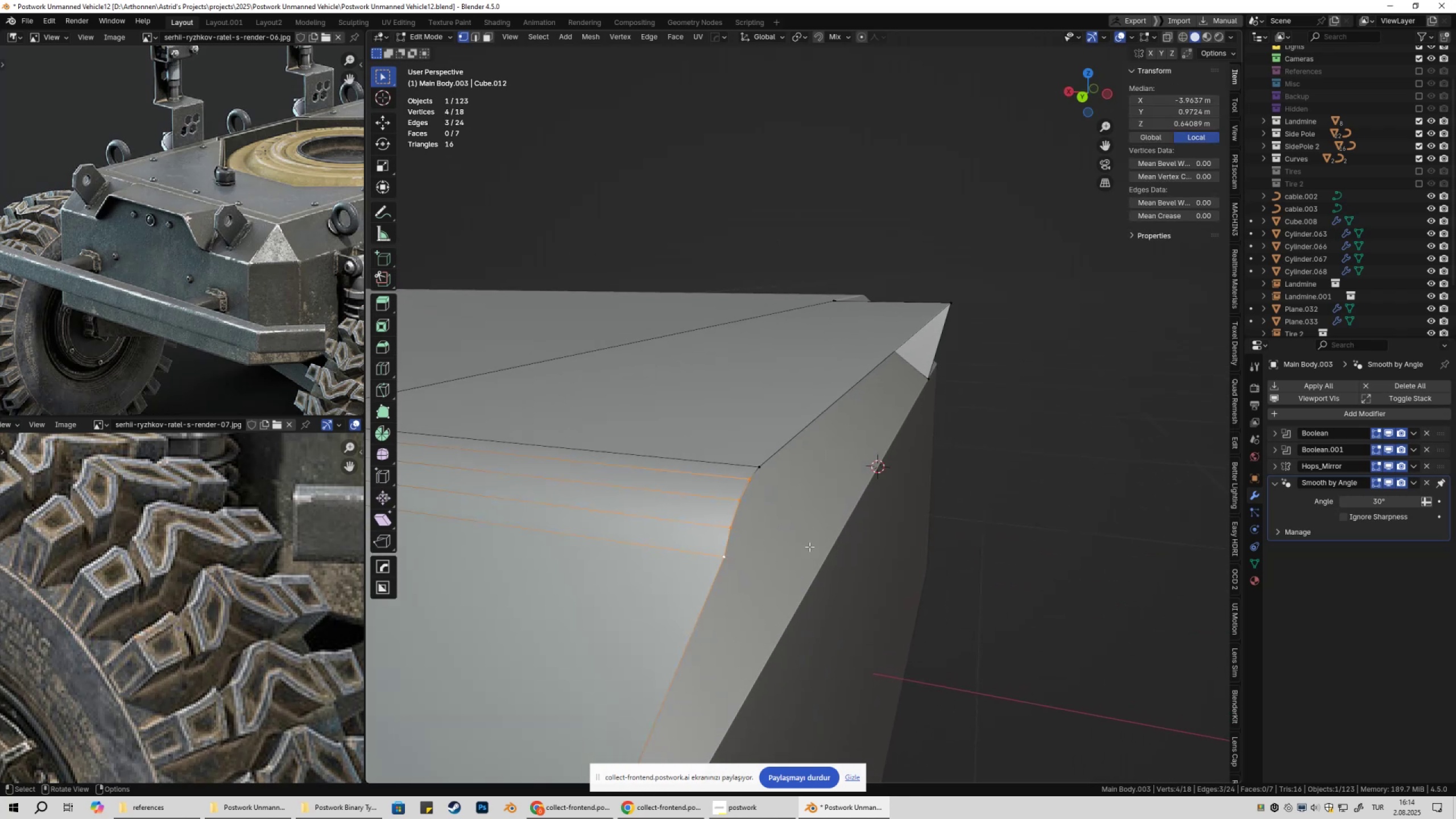 
key(Control+ControlLeft)
 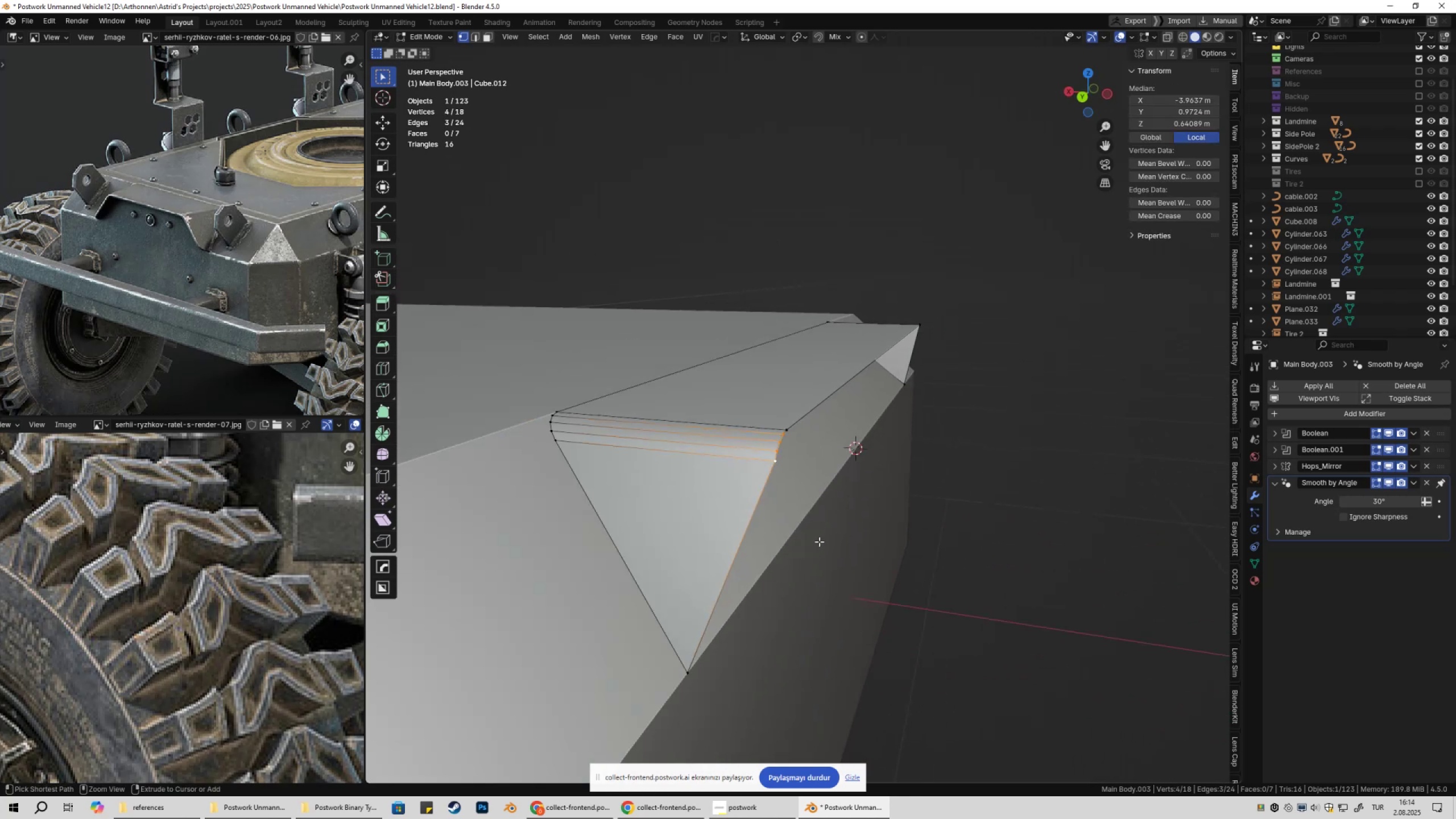 
key(Control+ControlLeft)
 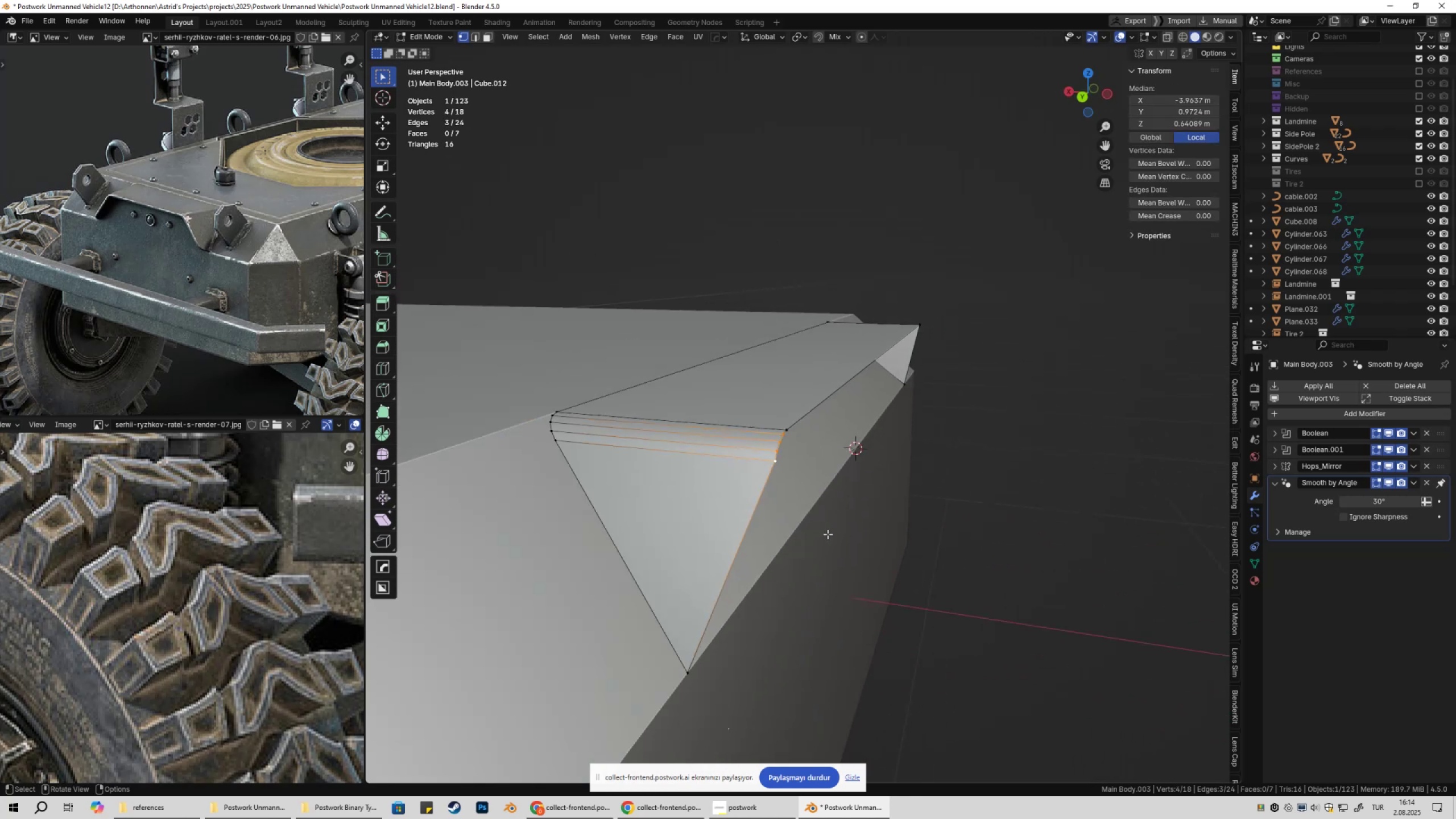 
key(Control+X)
 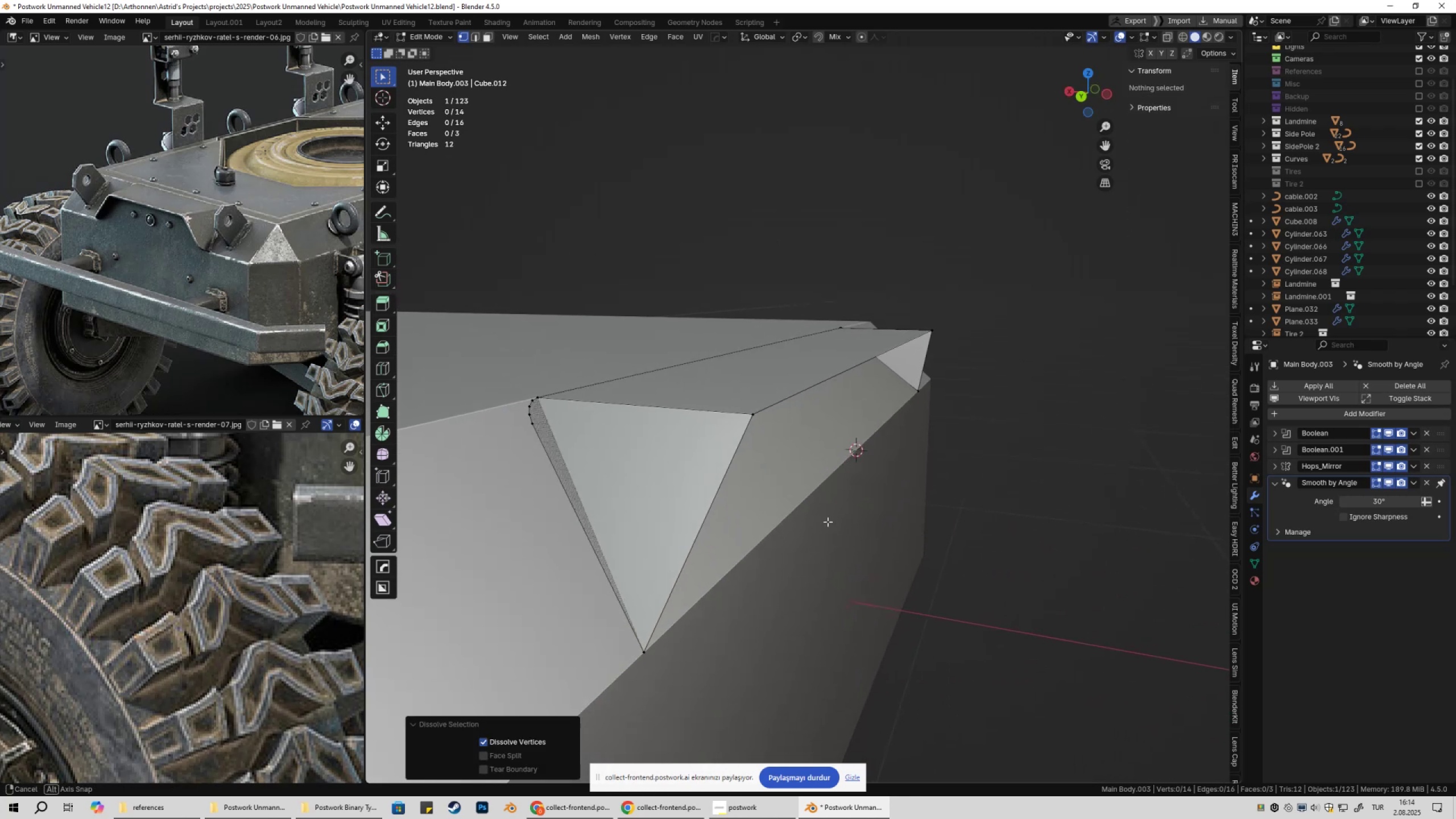 
key(Control+ControlLeft)
 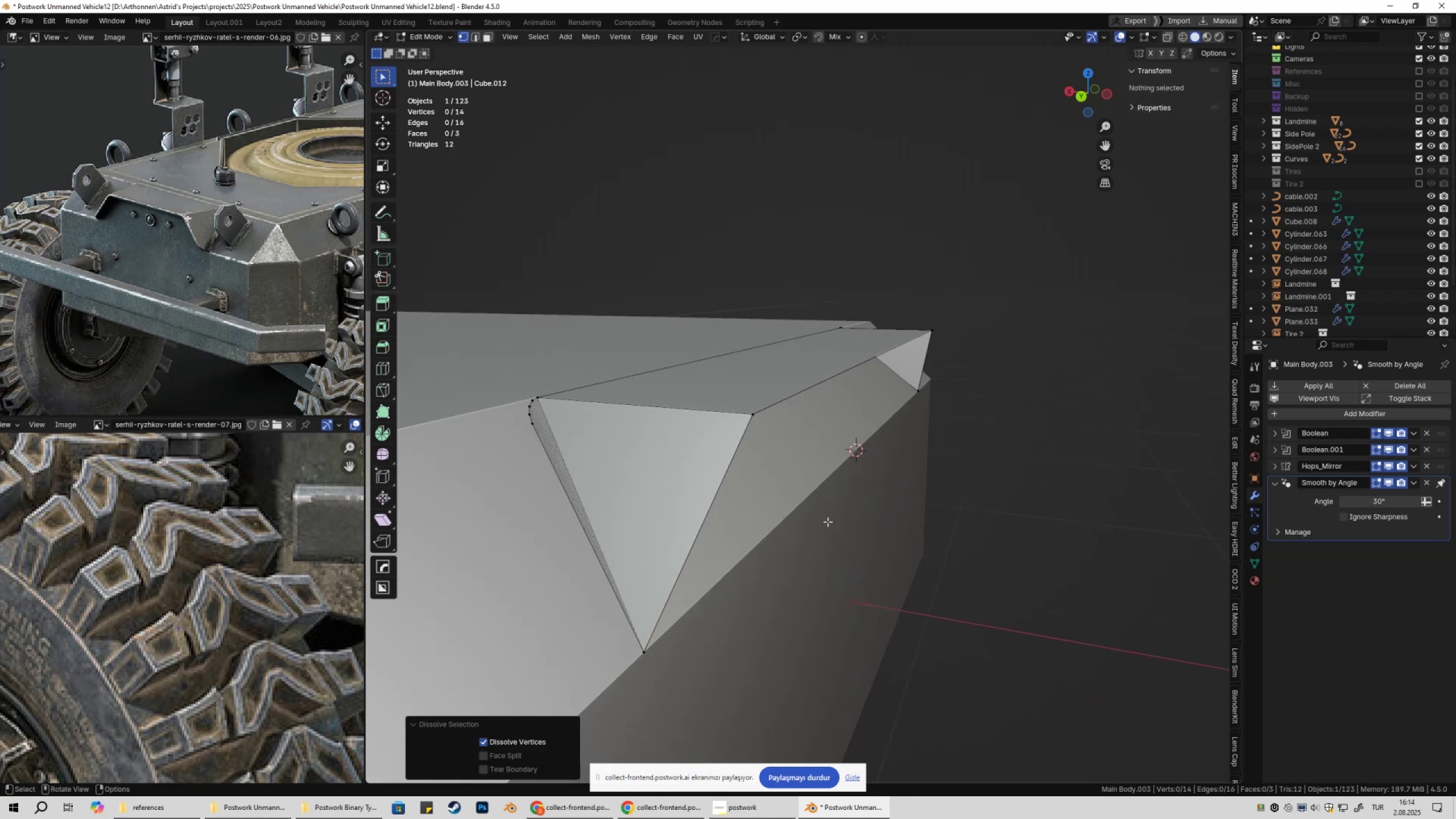 
key(Control+Z)
 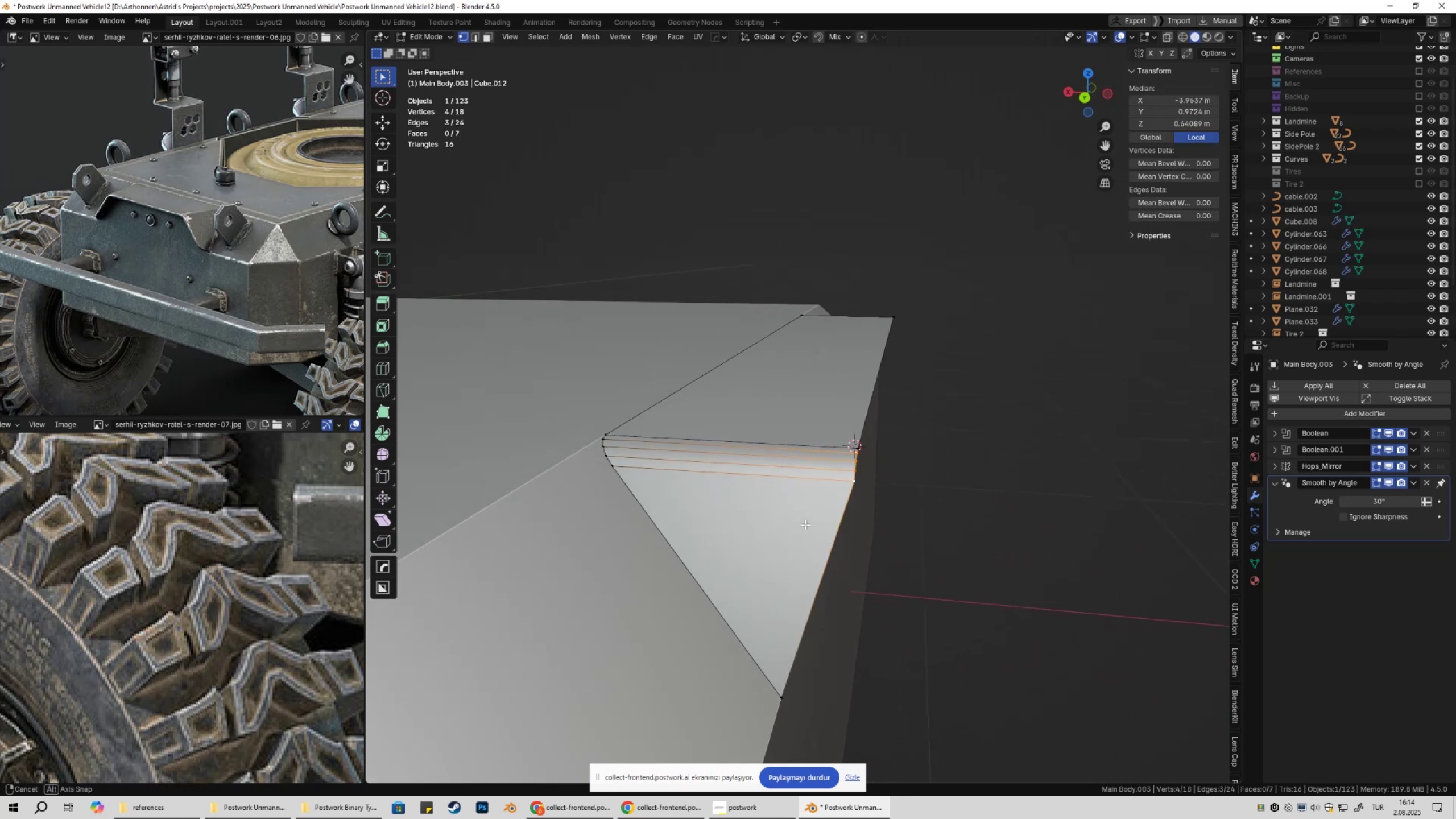 
hold_key(key=ShiftLeft, duration=1.52)
left_click([623, 453])
 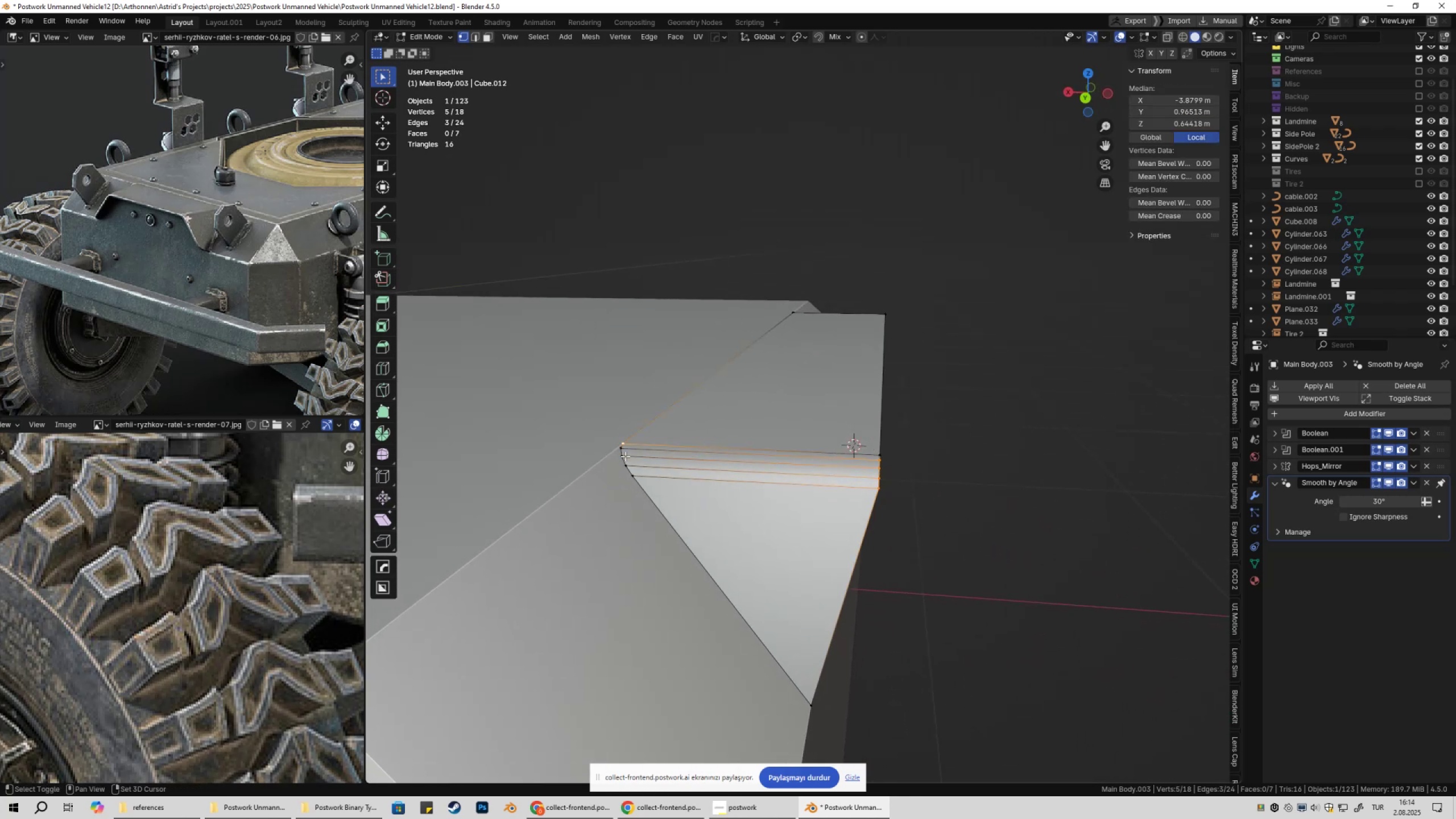 
key(Shift+ShiftLeft)
 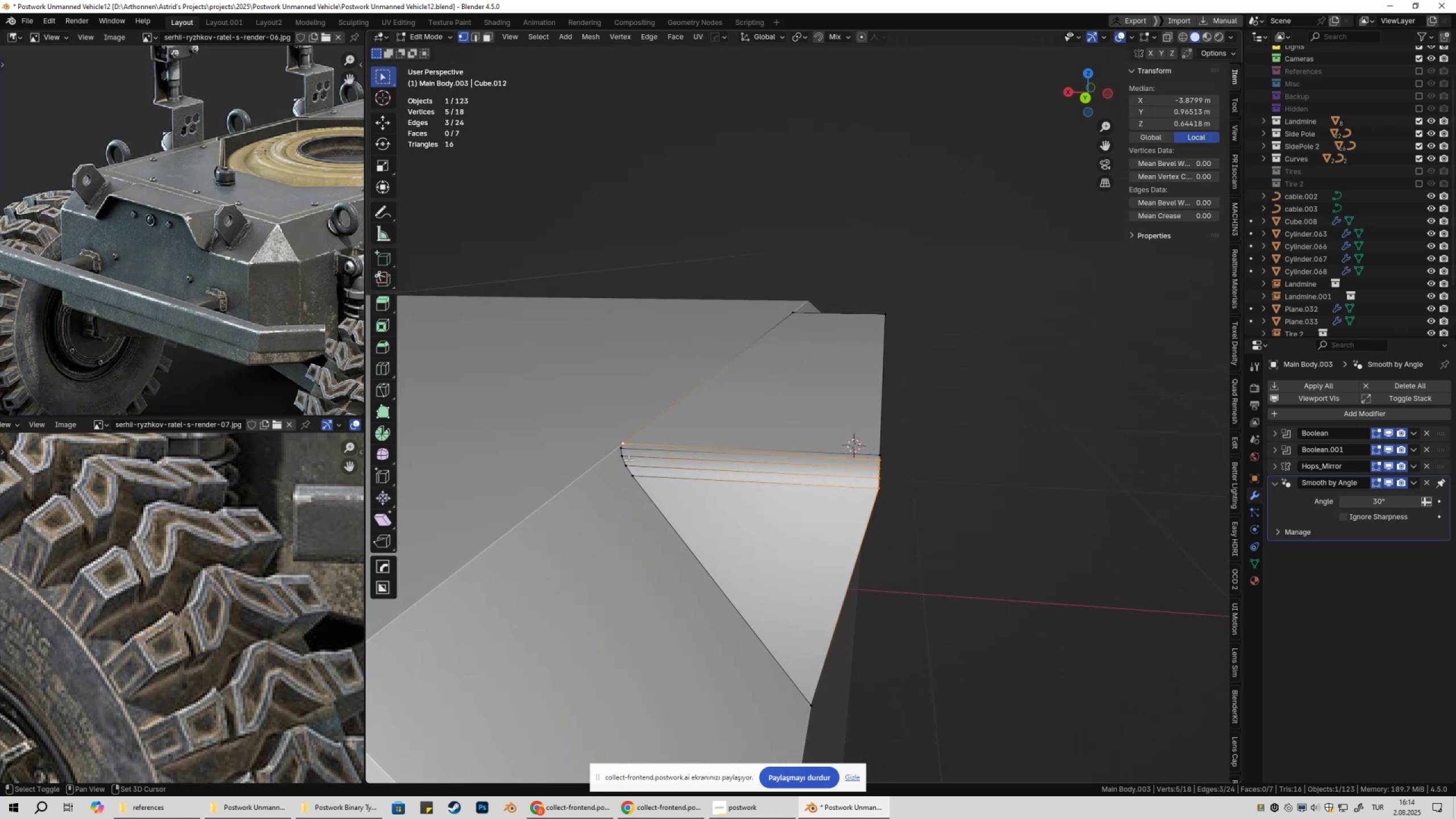 
key(Shift+ShiftLeft)
 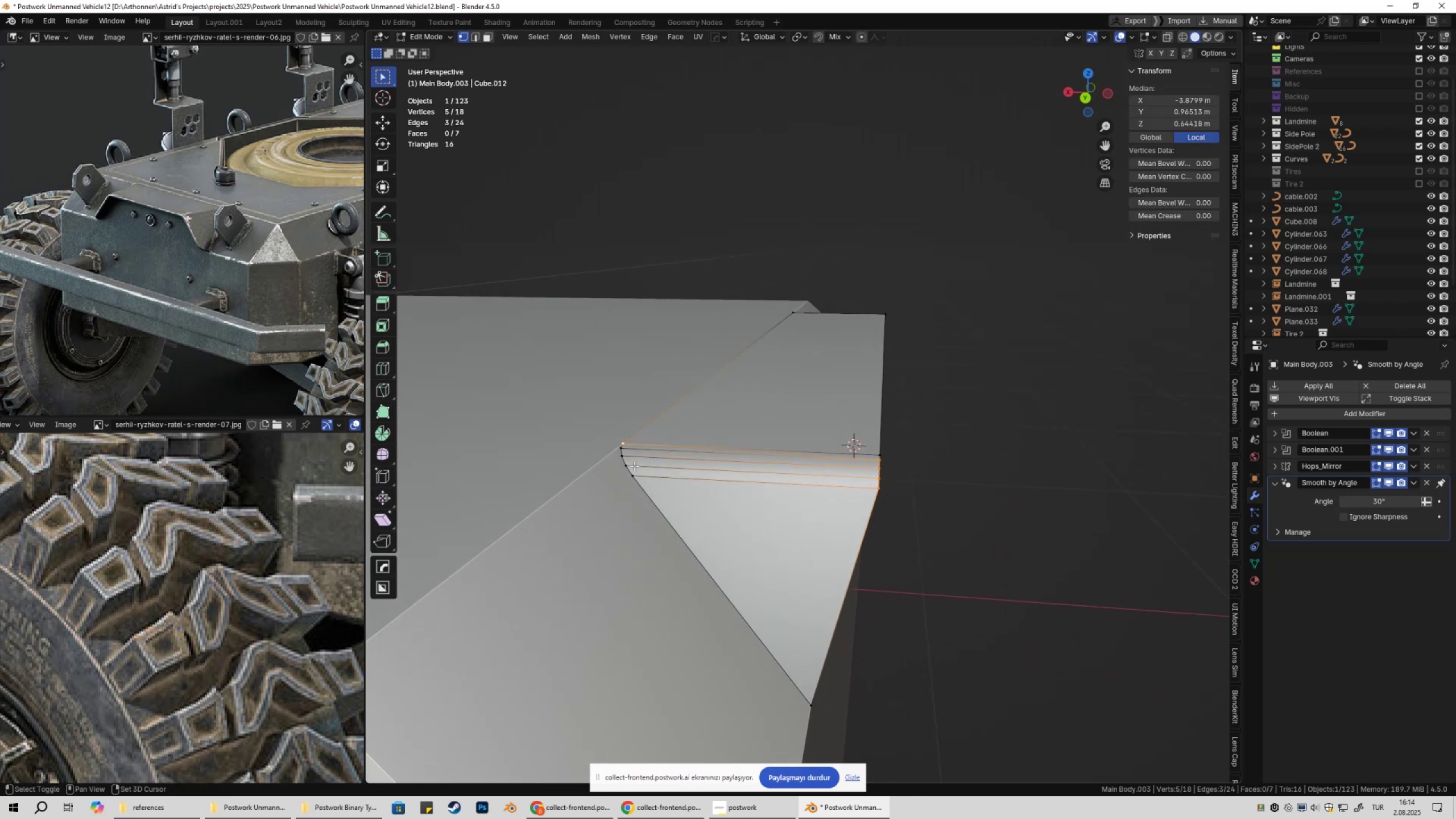 
key(Shift+ShiftLeft)
 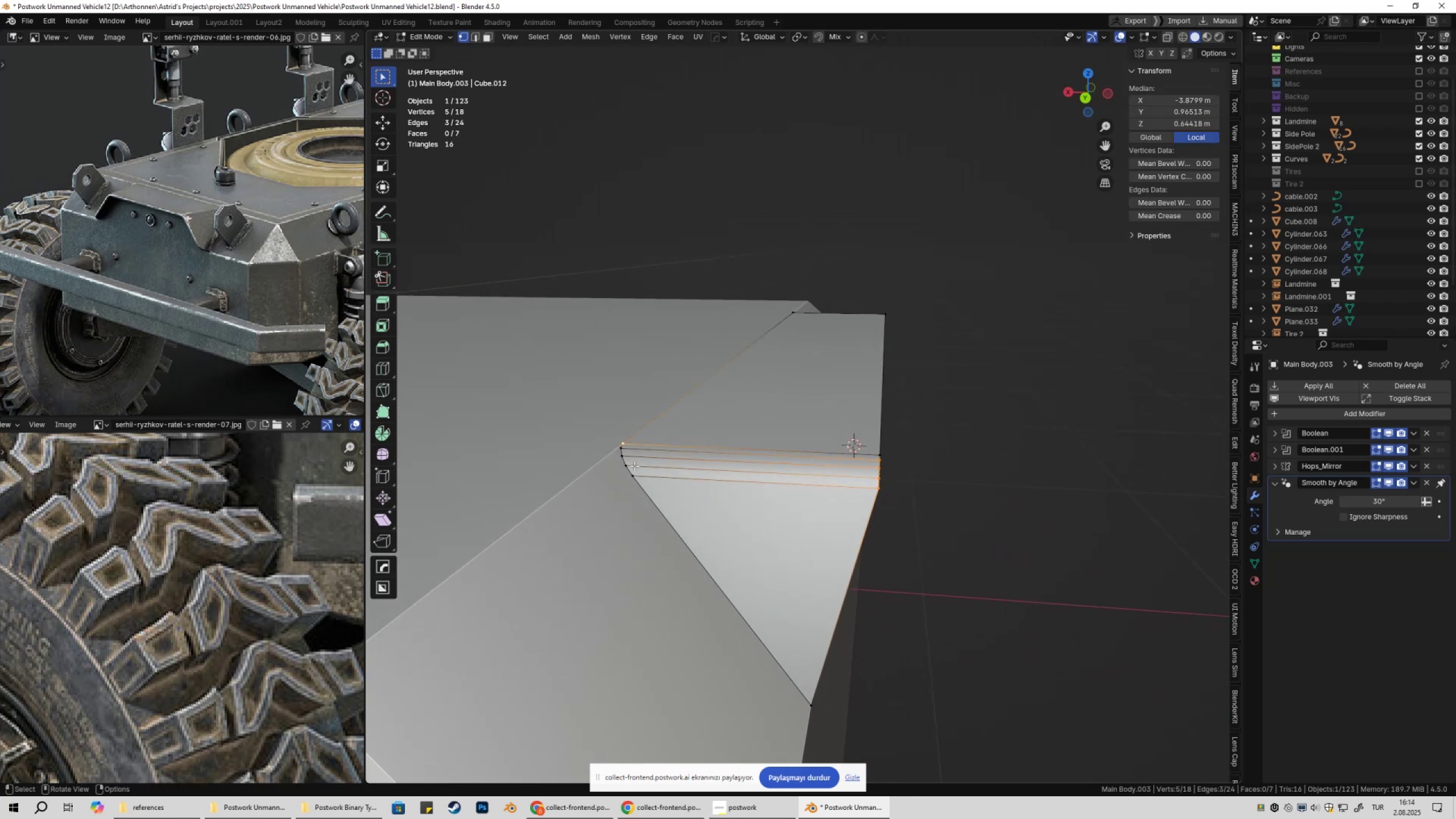 
key(Shift+ShiftLeft)
 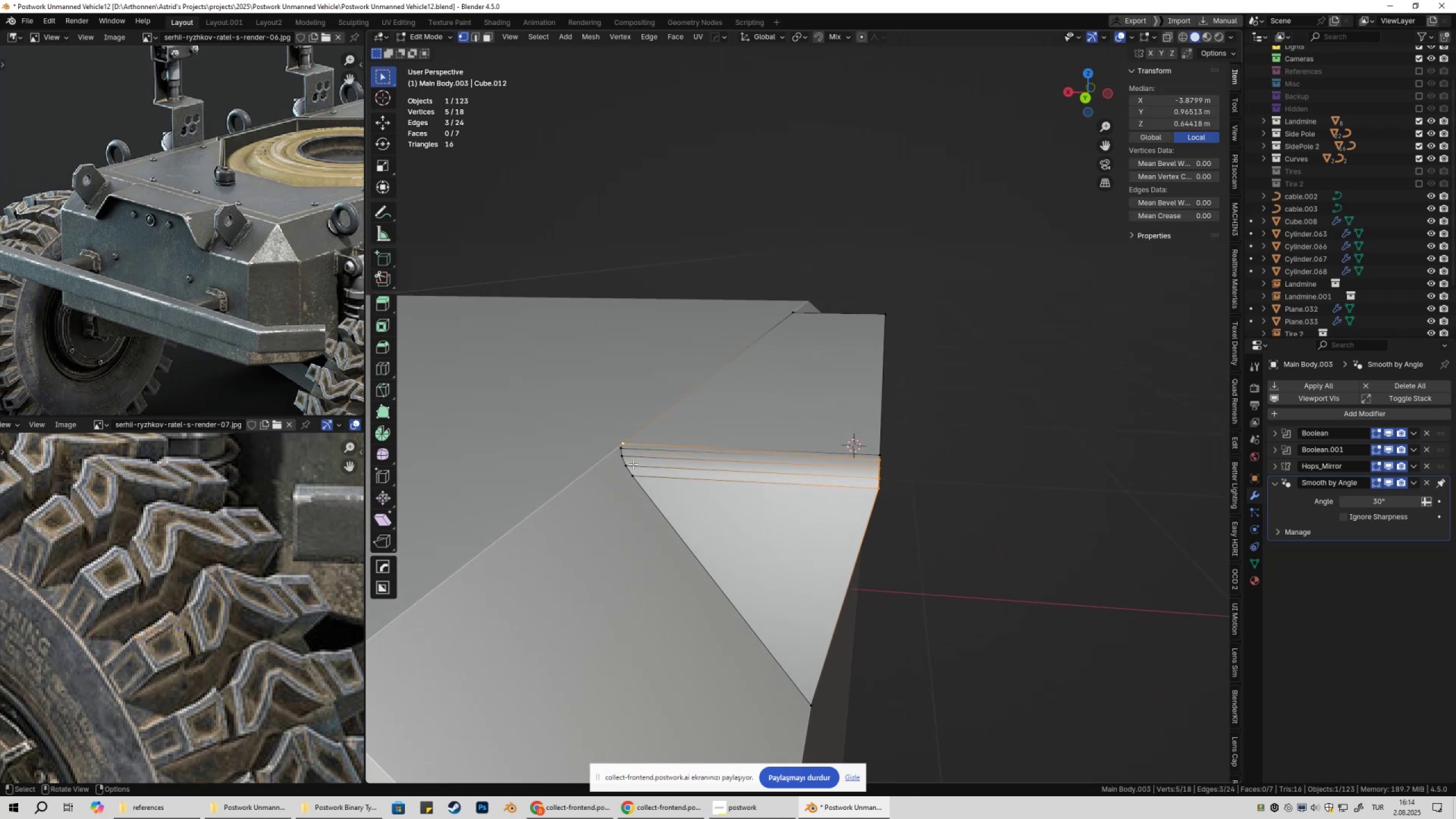 
key(Shift+ShiftLeft)
 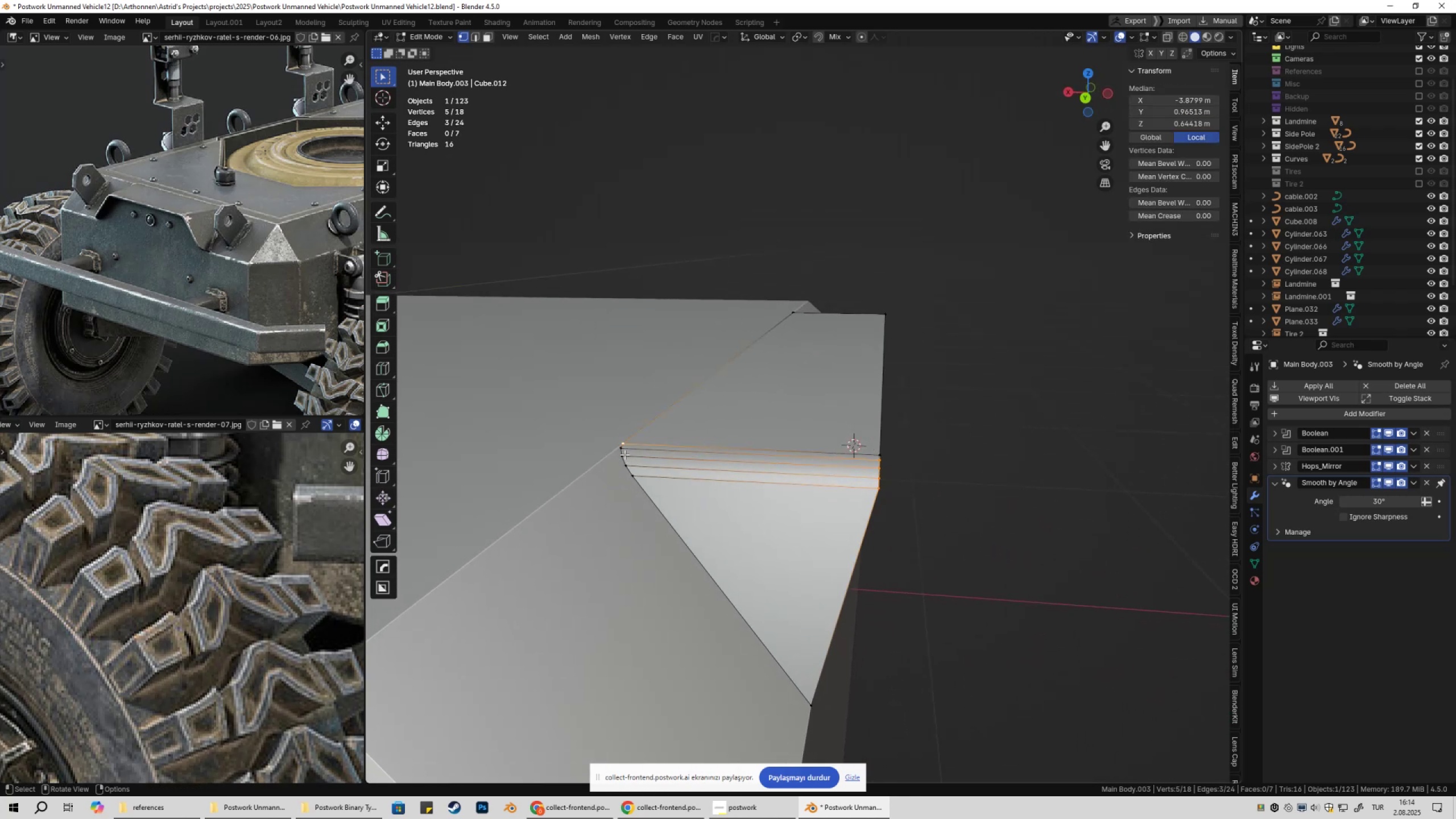 
scroll: coordinate [675, 479], scroll_direction: up, amount: 2.0
 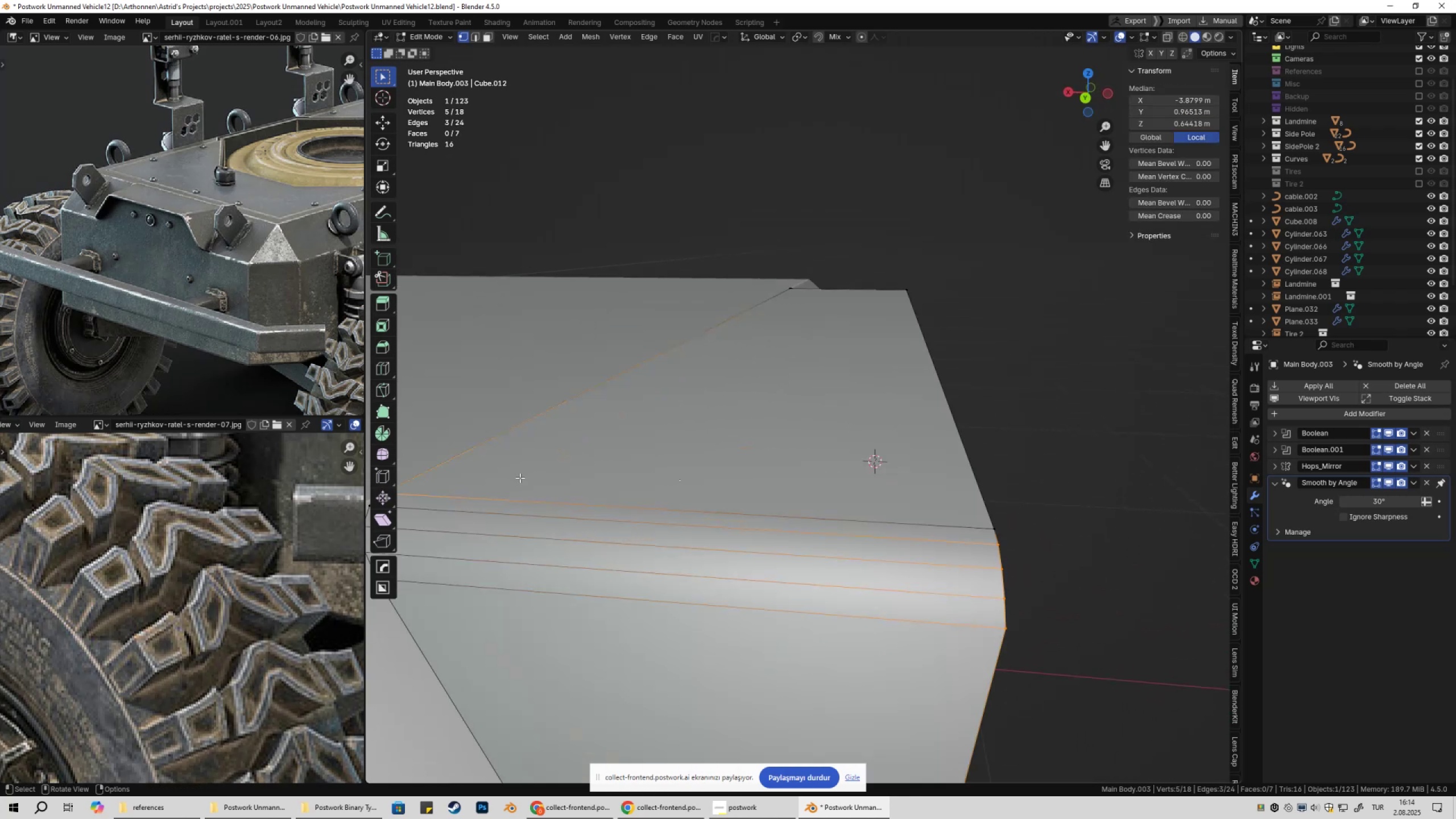 
hold_key(key=ShiftLeft, duration=0.37)
 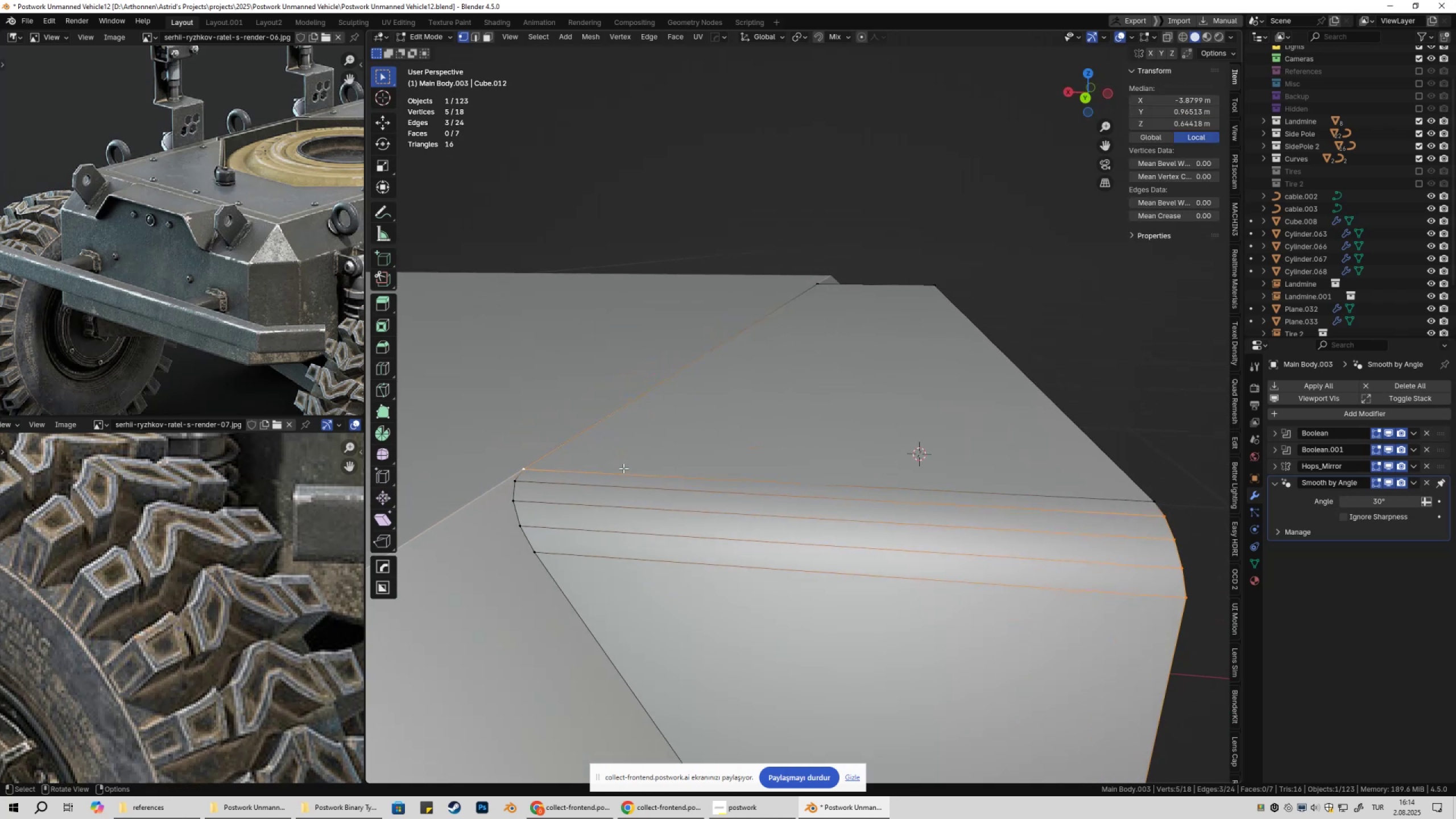 
hold_key(key=ControlLeft, duration=0.34)
left_click_drag(start_coordinate=[512, 450], to_coordinate=[577, 486])
 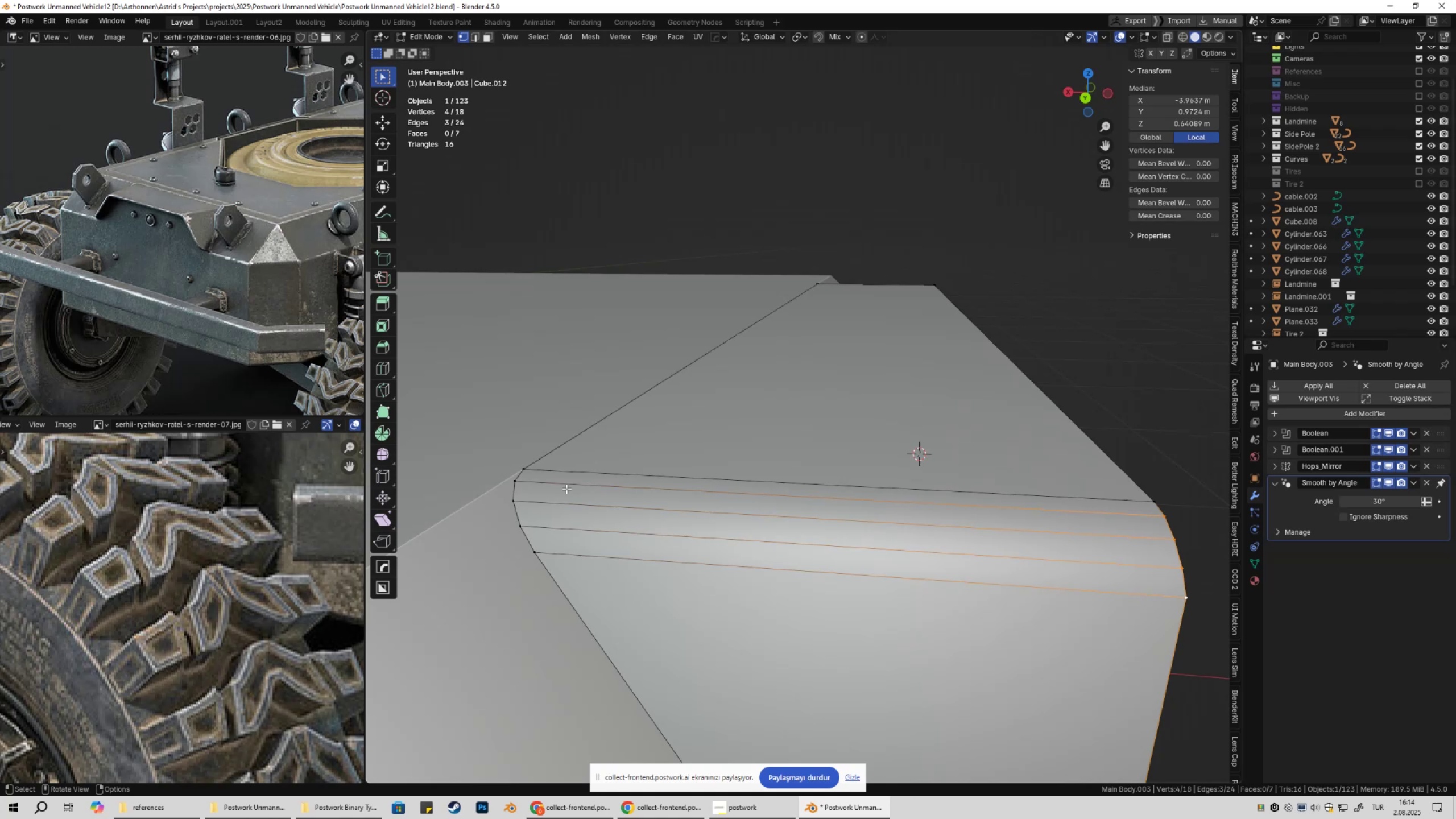 
hold_key(key=ShiftLeft, duration=1.3)
left_click([508, 484])
 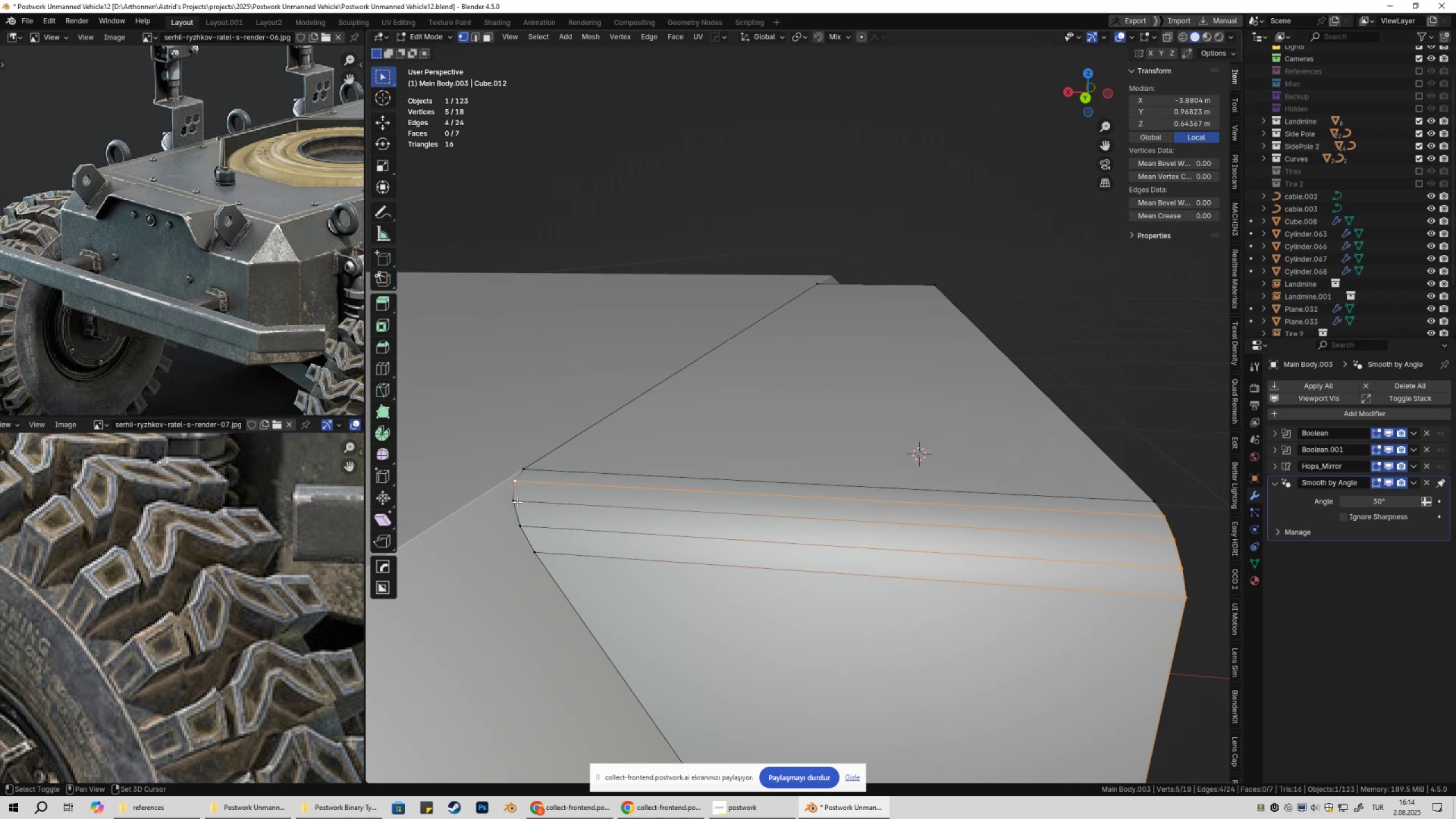 
double_click([517, 502])
 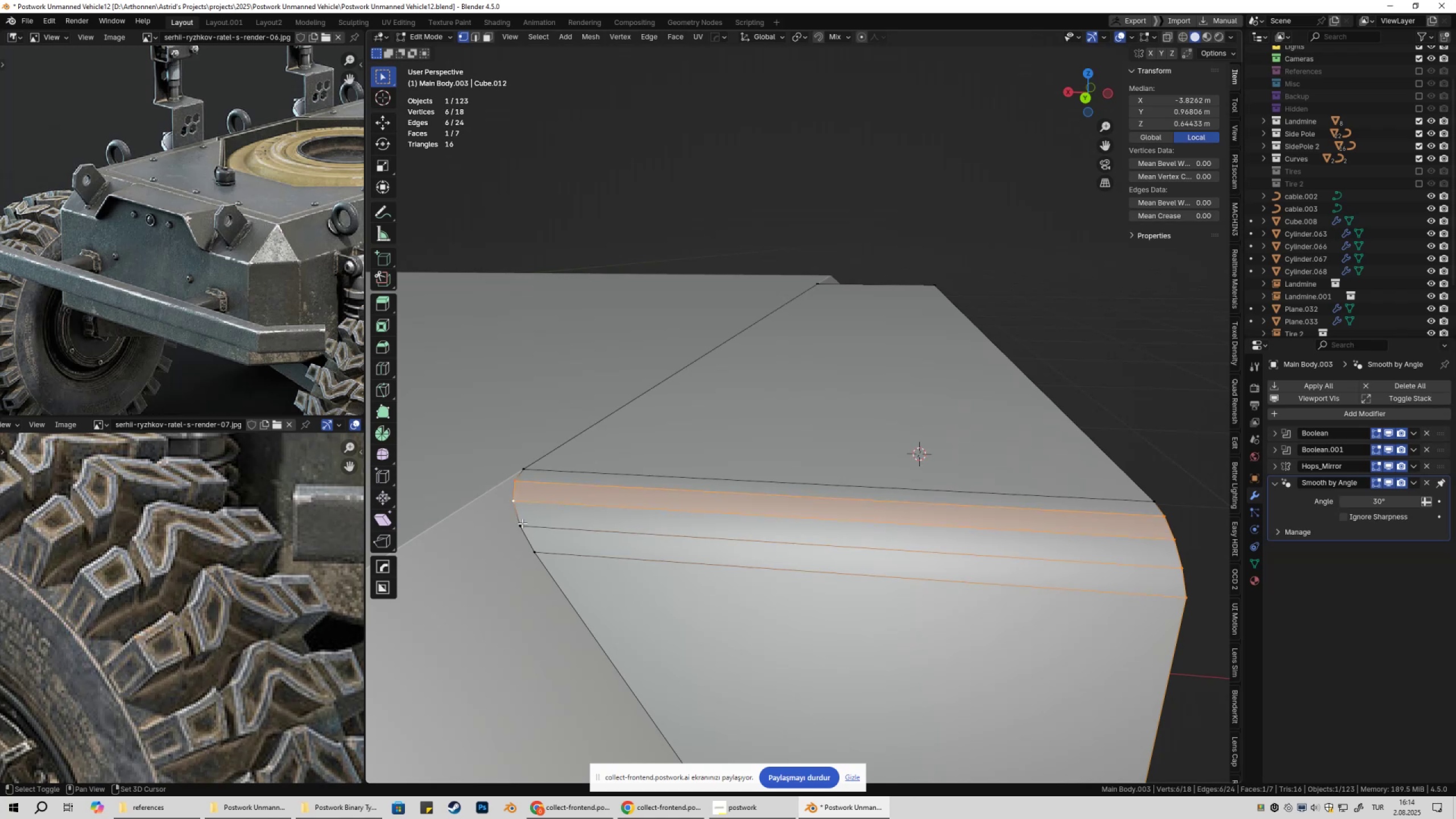 
triple_click([522, 523])
 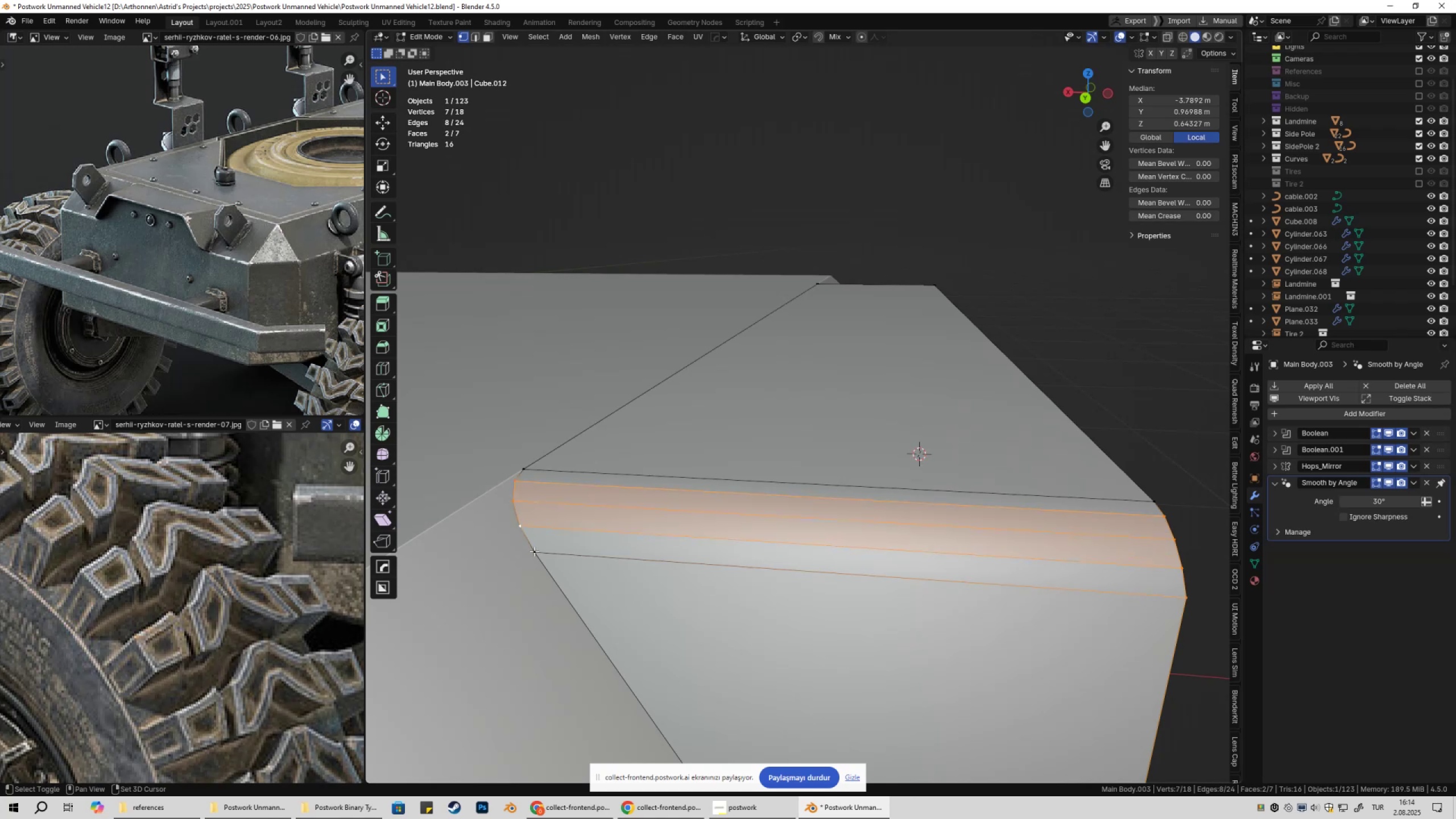 
triple_click([535, 552])
 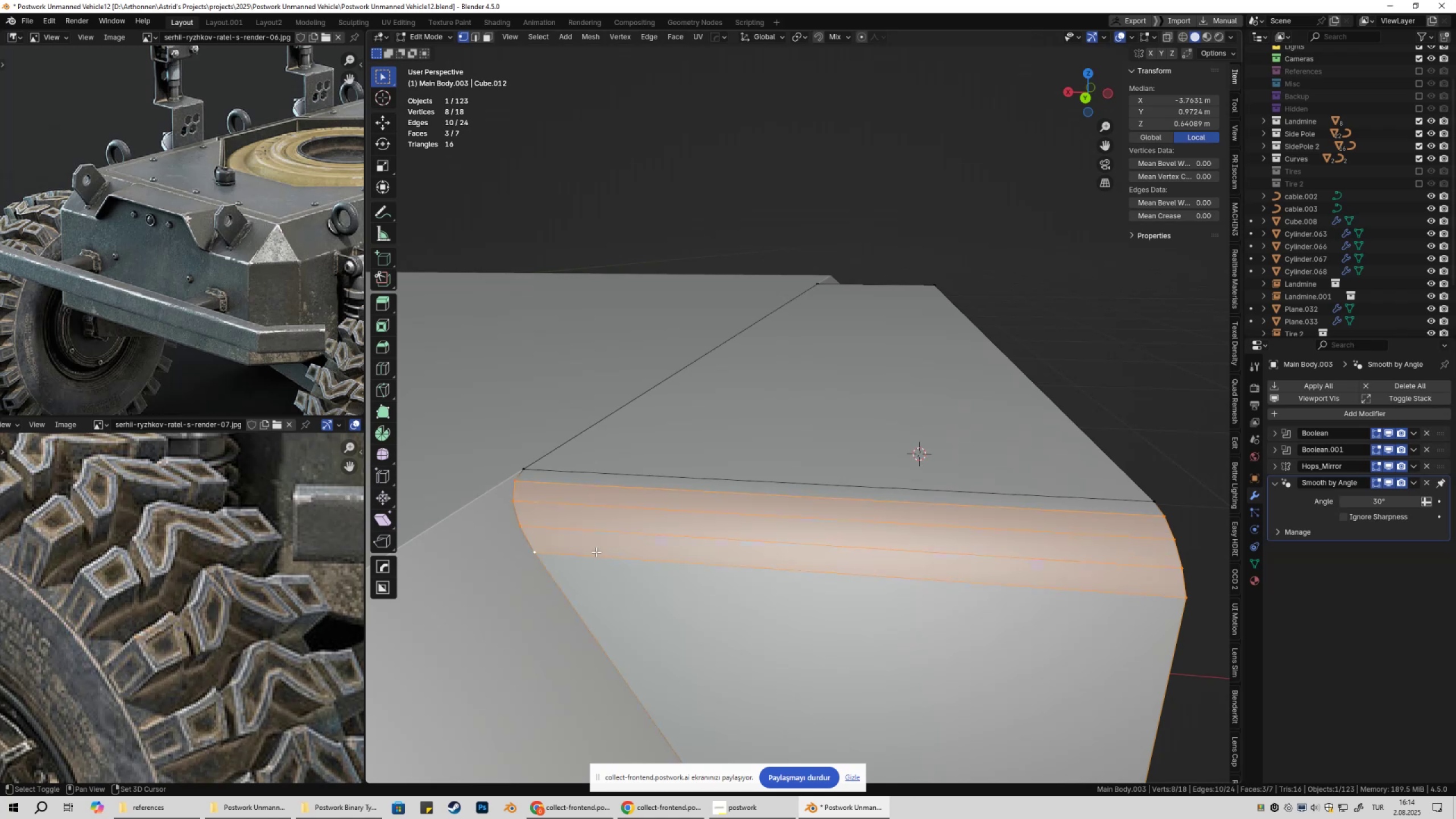 
scroll: coordinate [725, 549], scroll_direction: down, amount: 2.0
 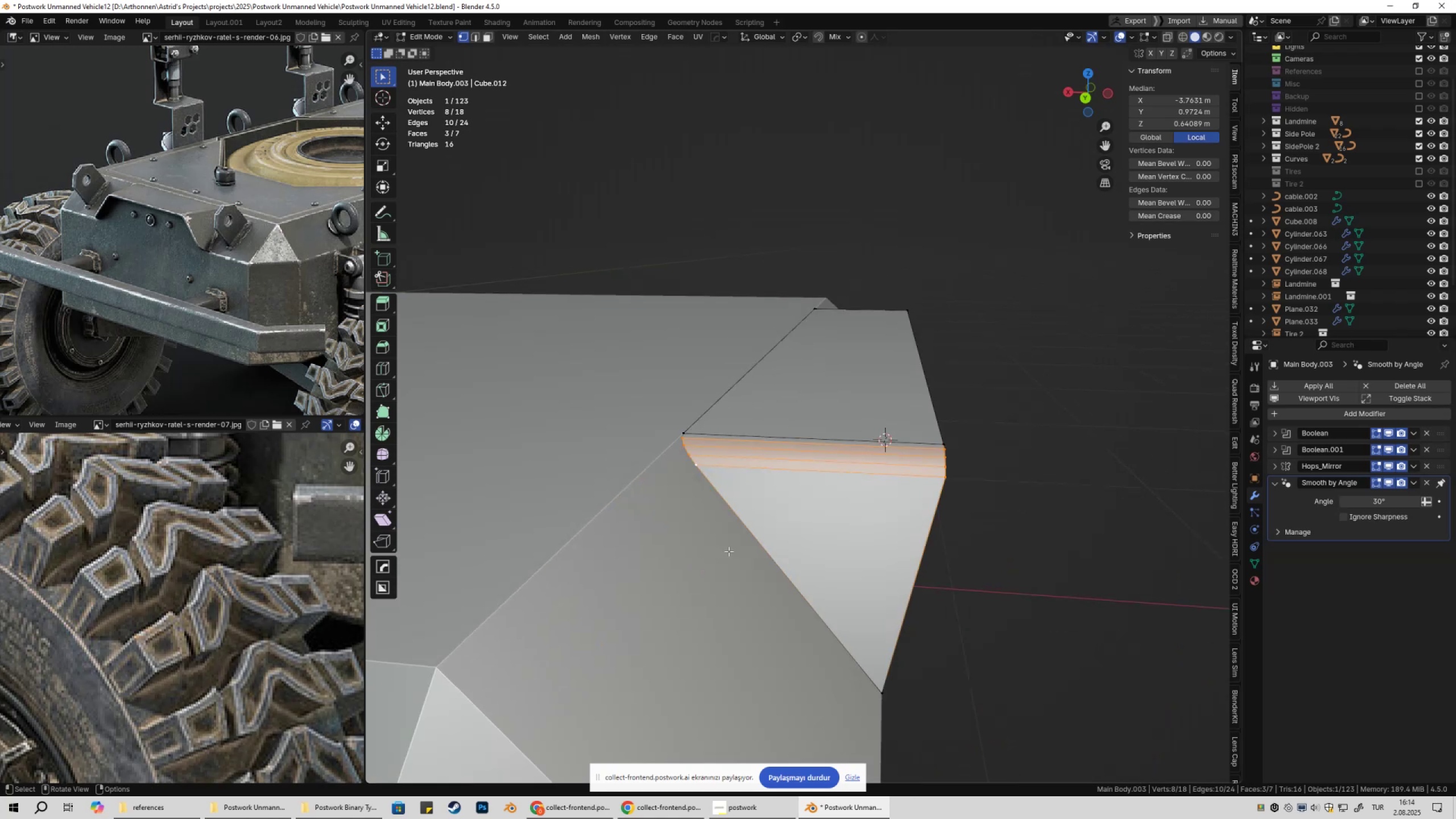 
key(Control+ControlLeft)
 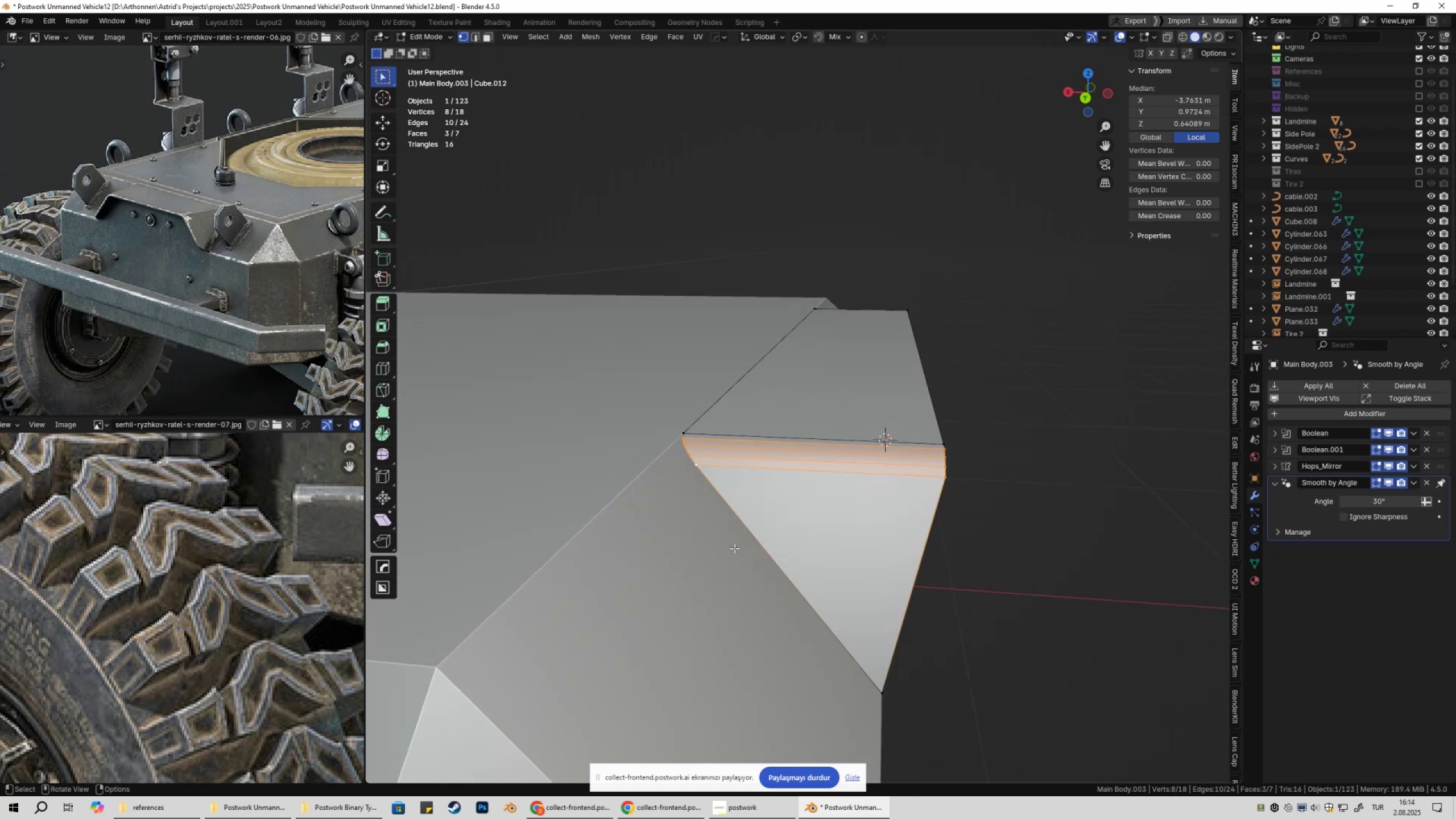 
key(Control+X)
 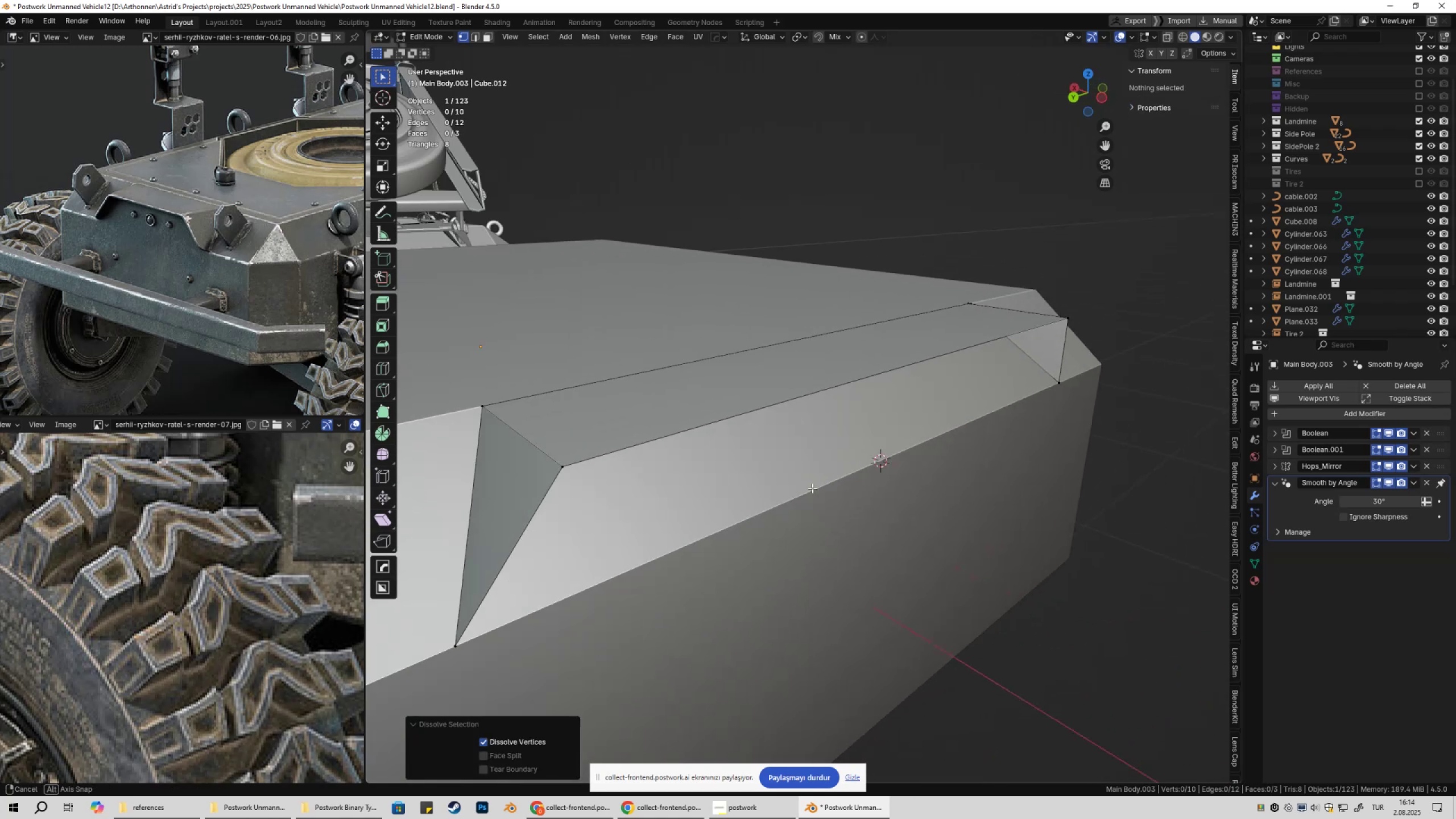 
hold_key(key=ShiftLeft, duration=0.38)
 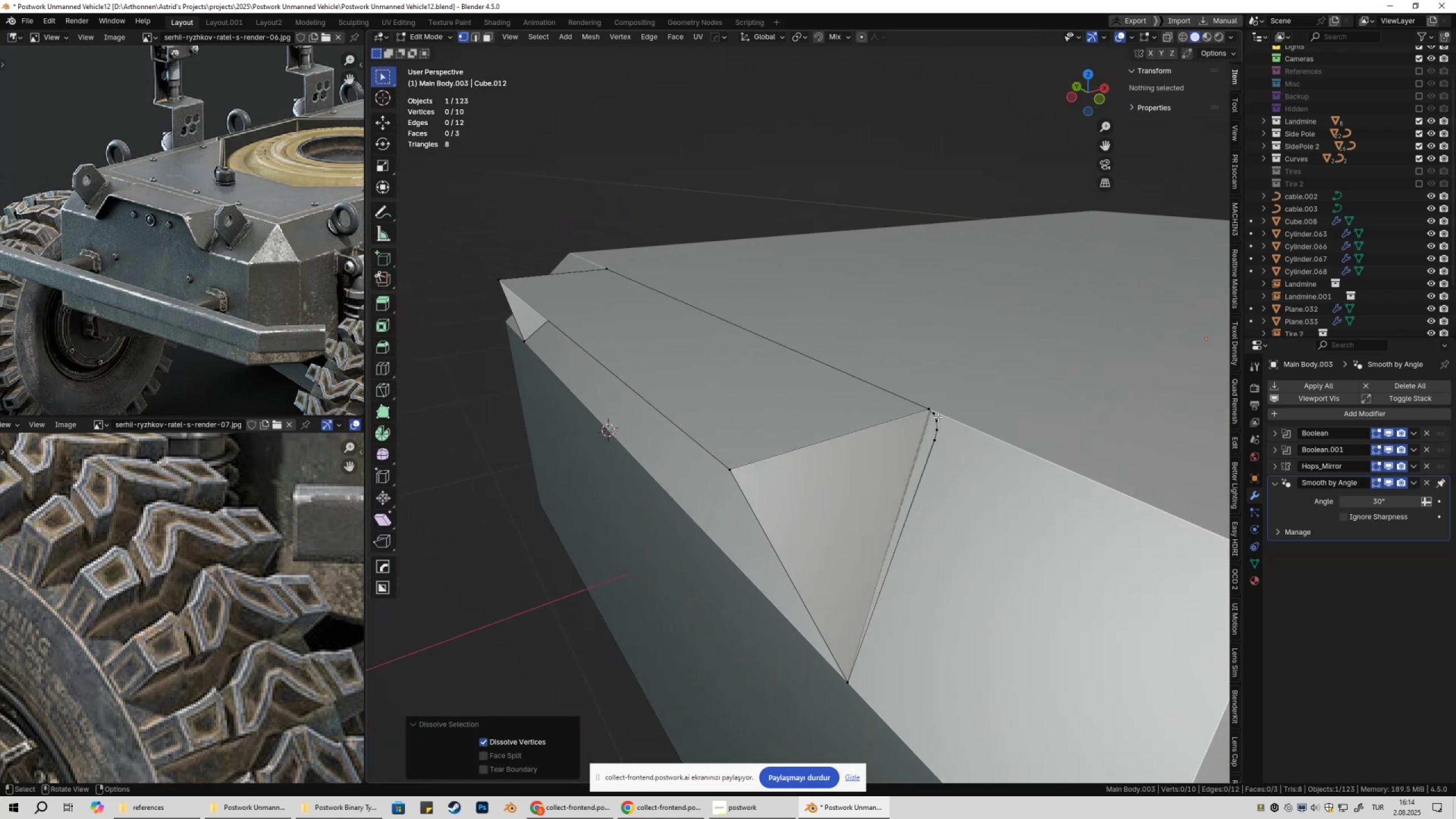 
hold_key(key=ShiftLeft, duration=1.32)
left_click([934, 414])
 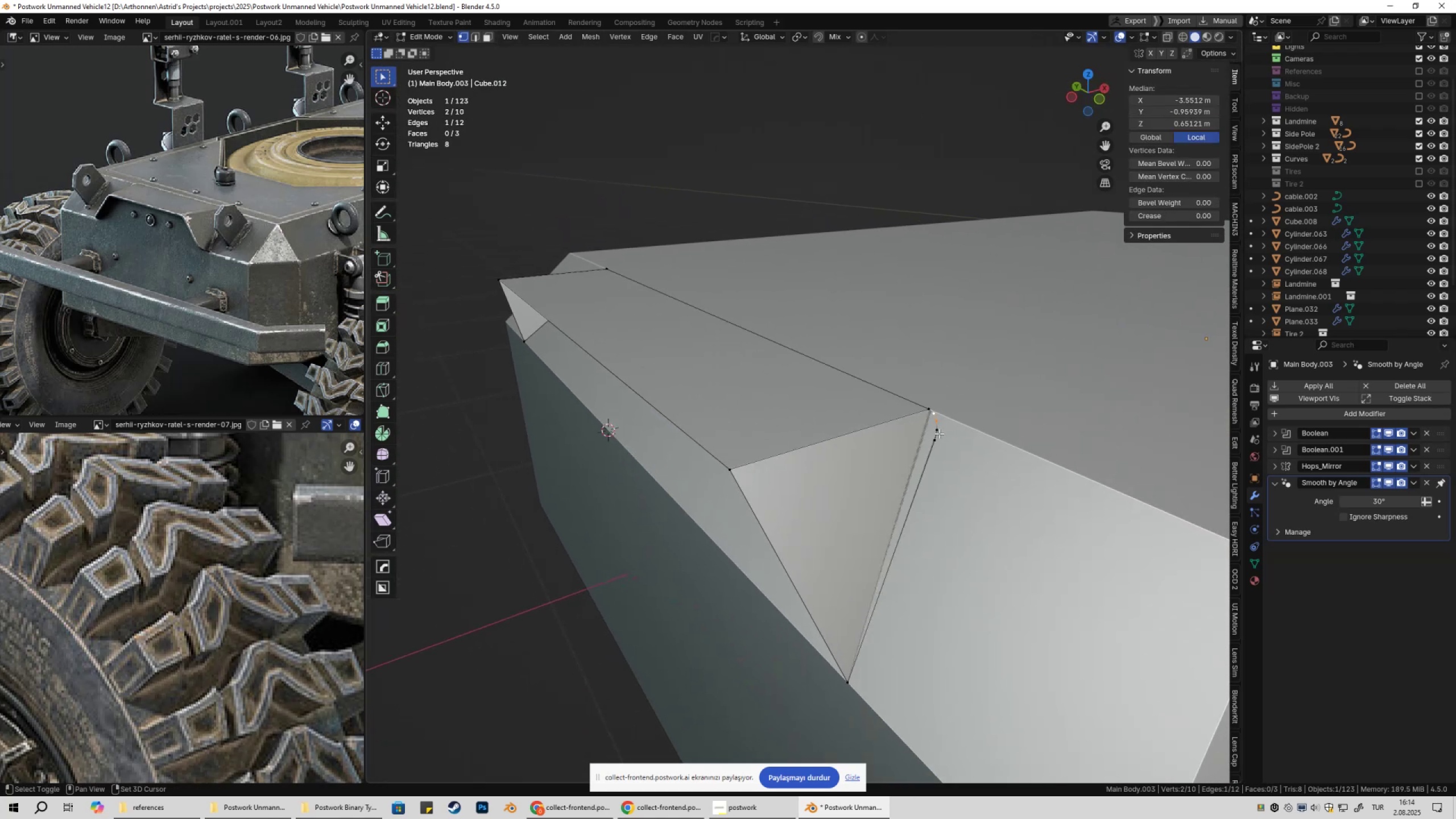 
double_click([938, 433])
 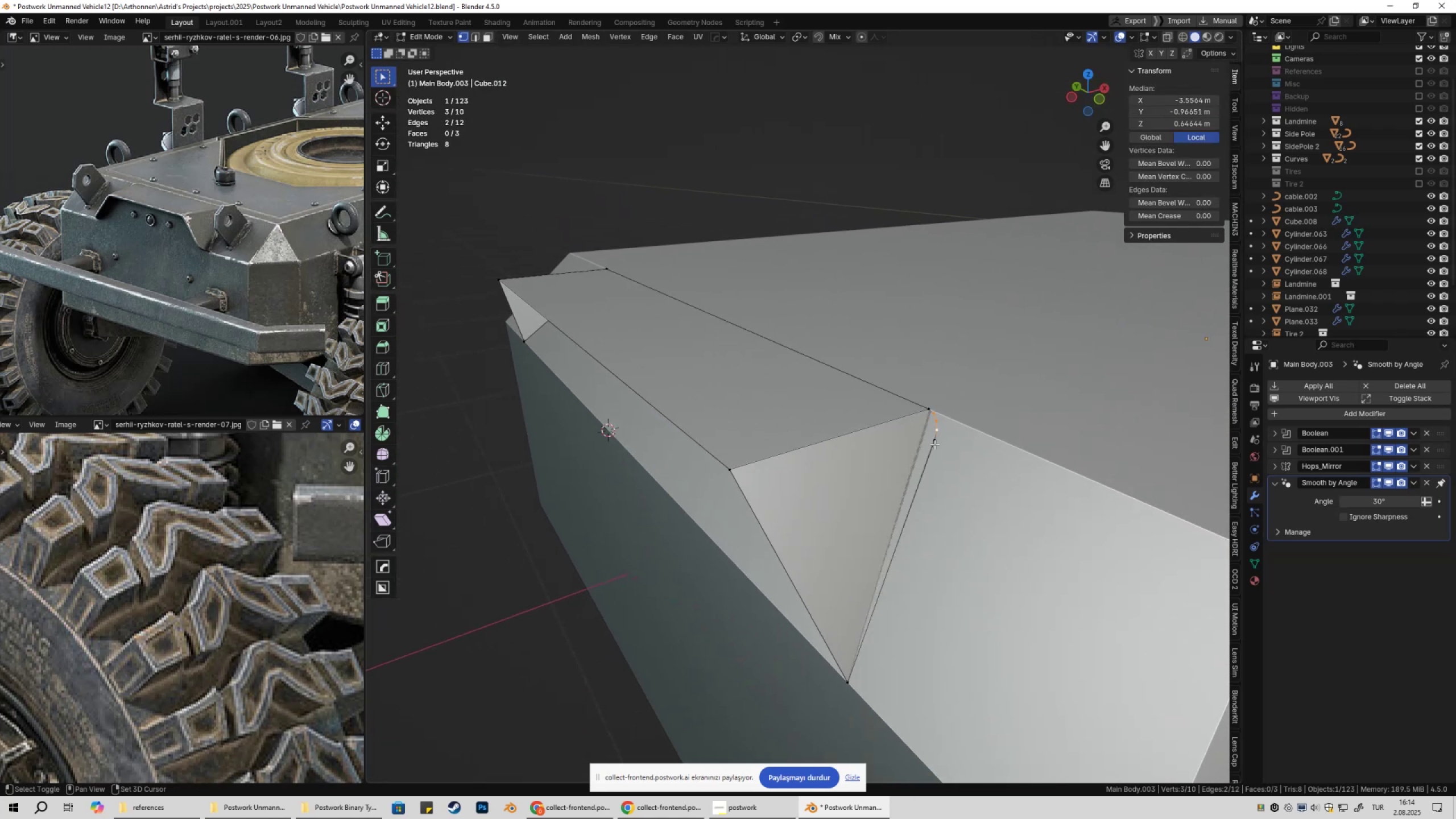 
triple_click([934, 444])
 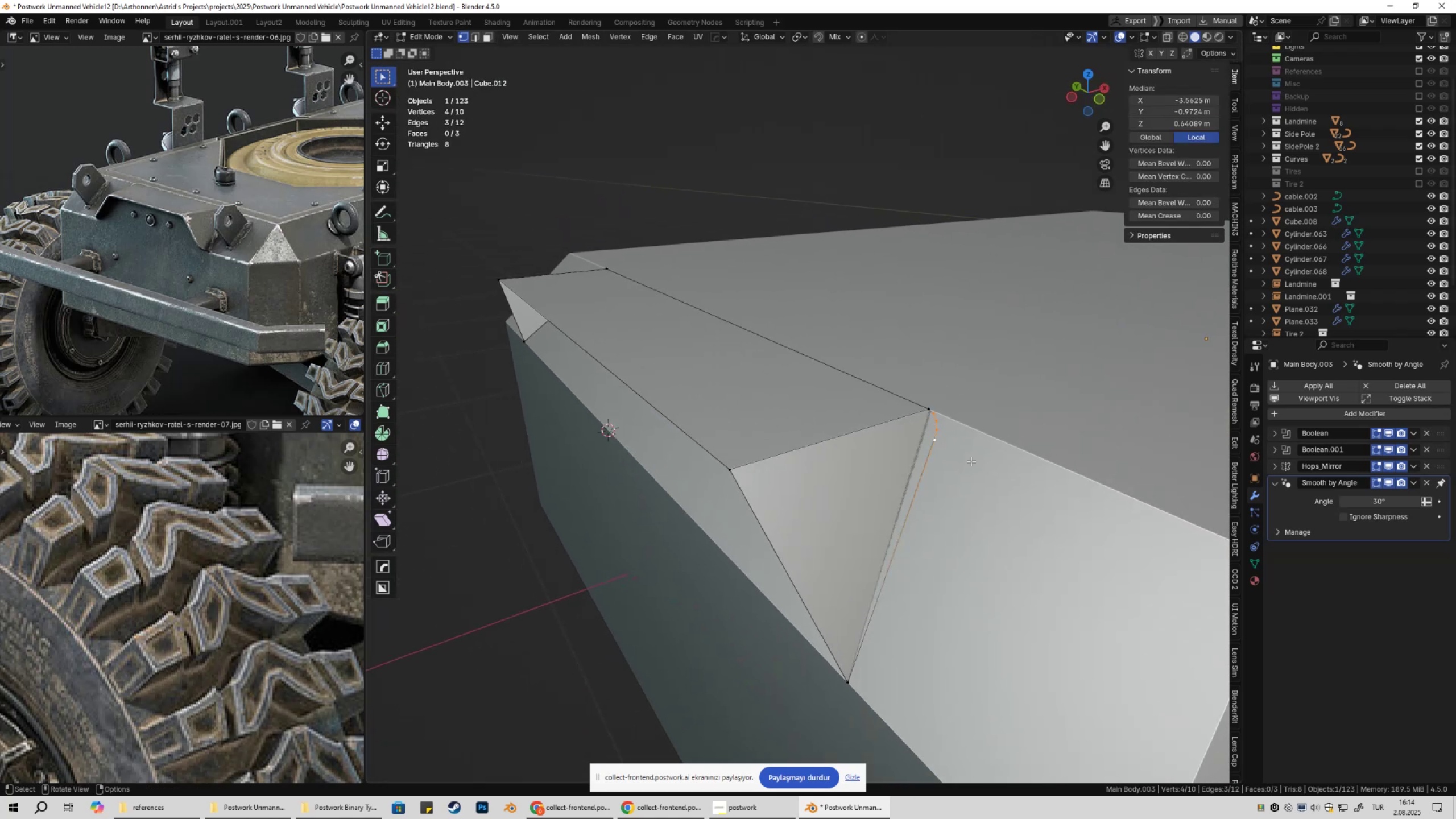 
key(Control+ControlLeft)
 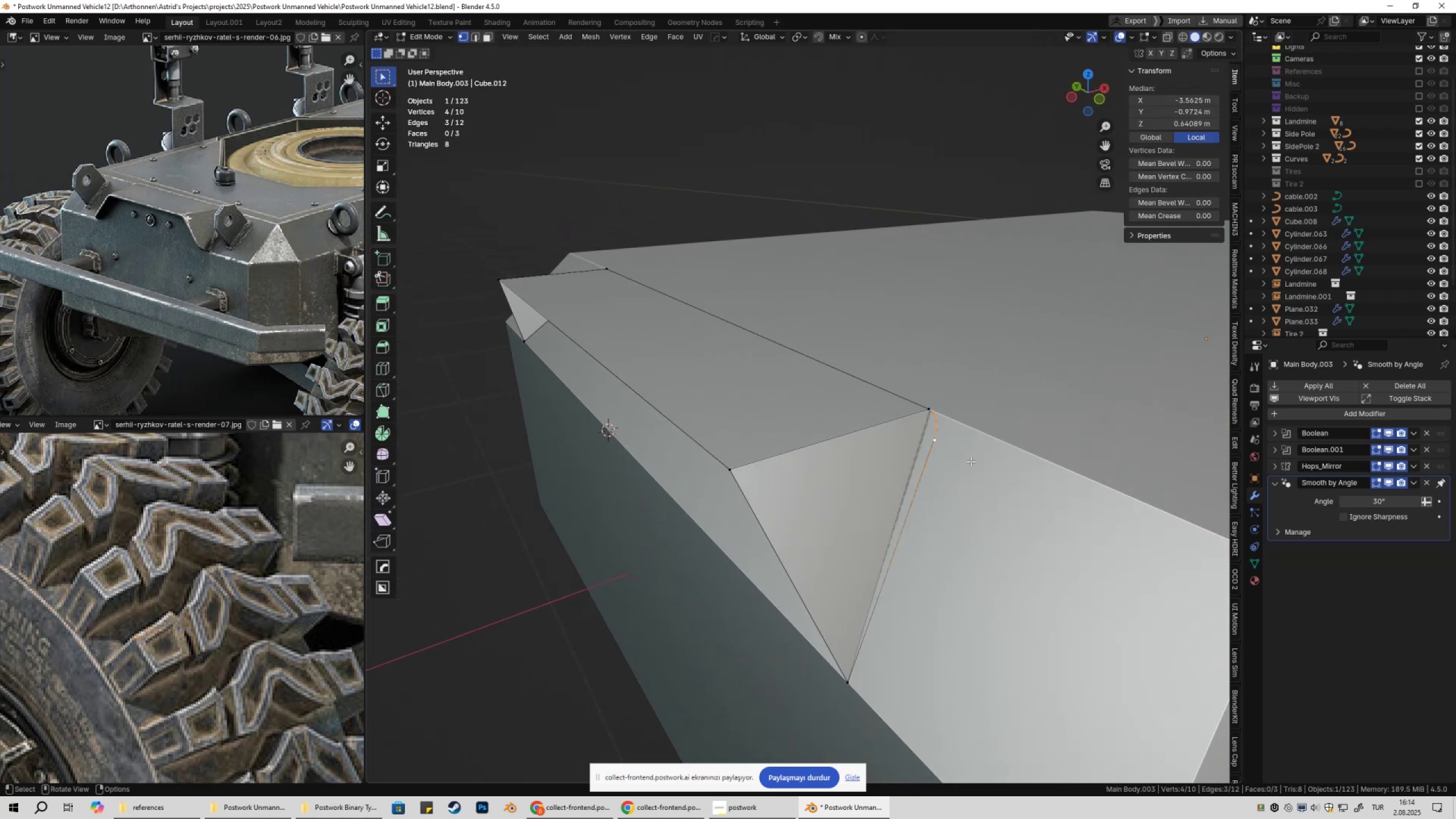 
key(Control+X)
 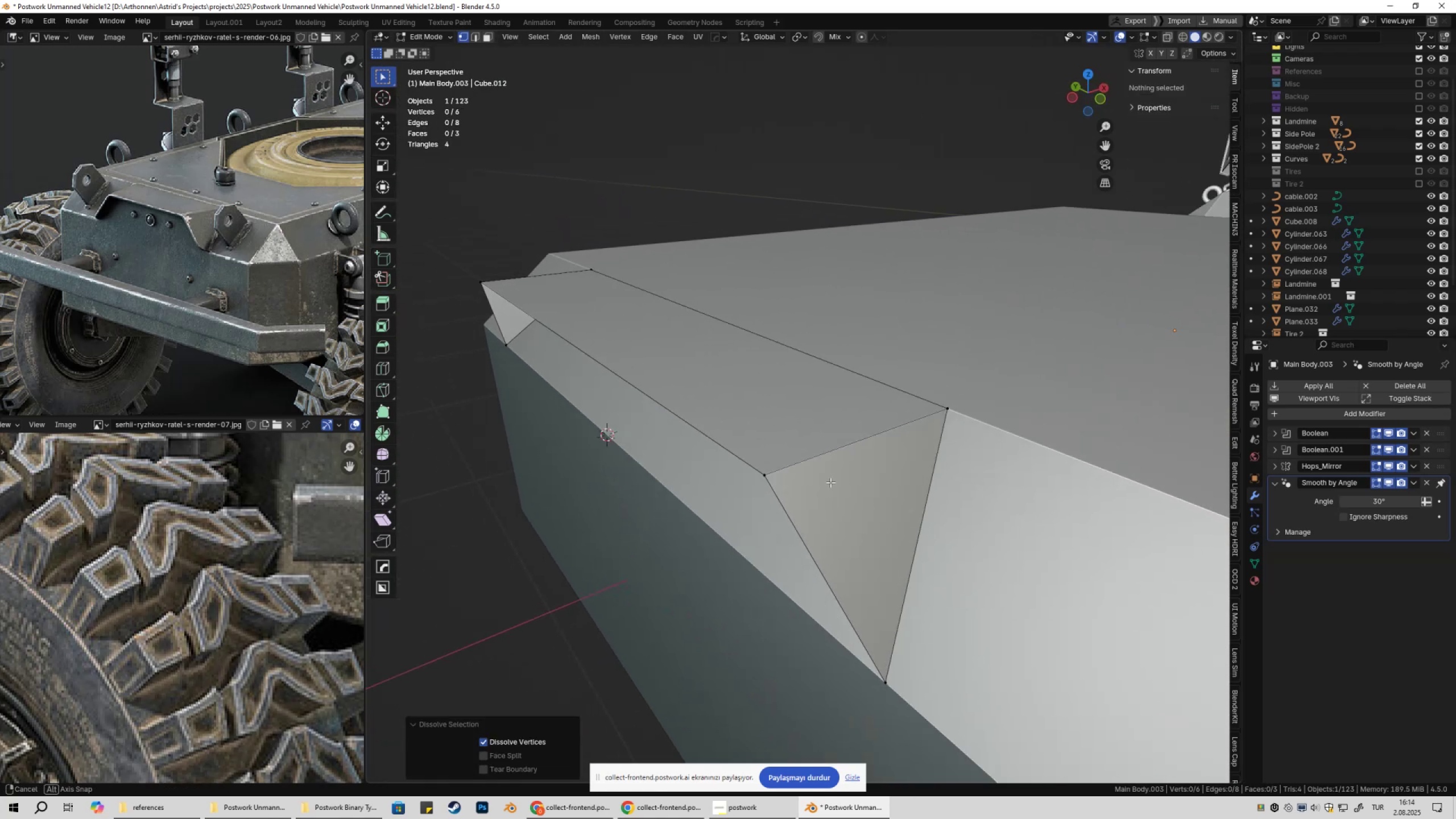 
scroll: coordinate [834, 475], scroll_direction: down, amount: 2.0
 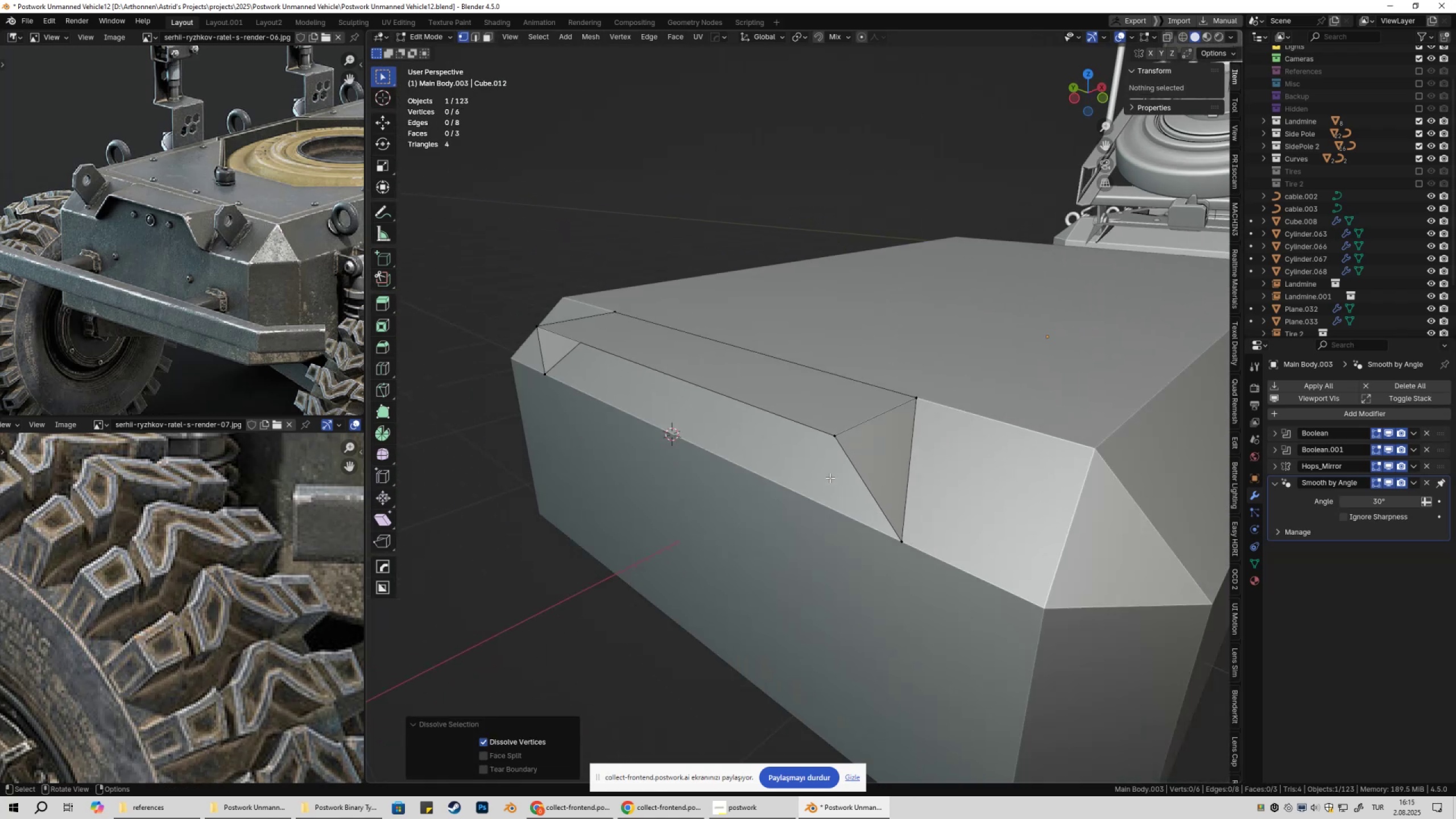 
key(Tab)
 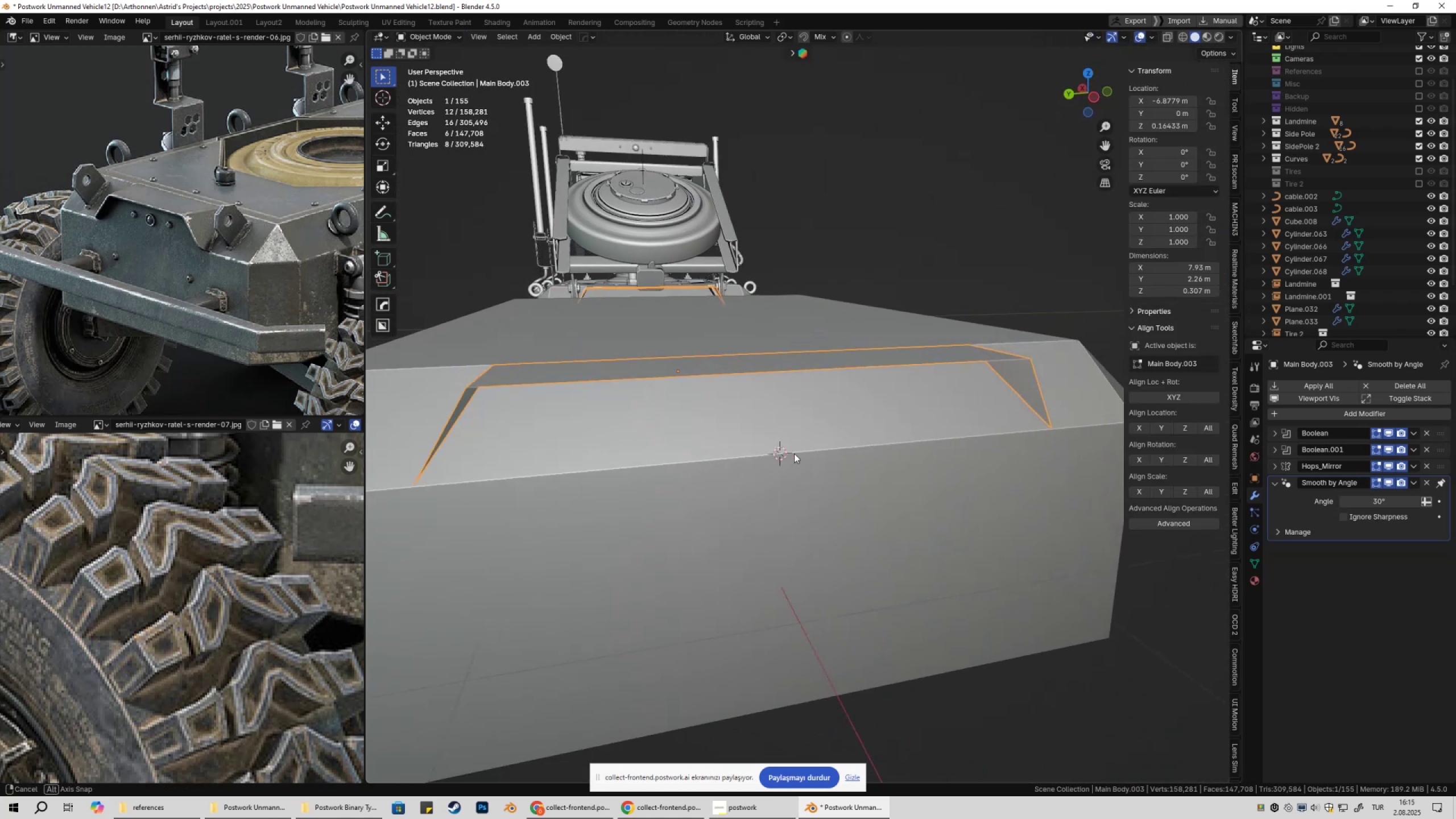 
scroll: coordinate [781, 463], scroll_direction: down, amount: 3.0
 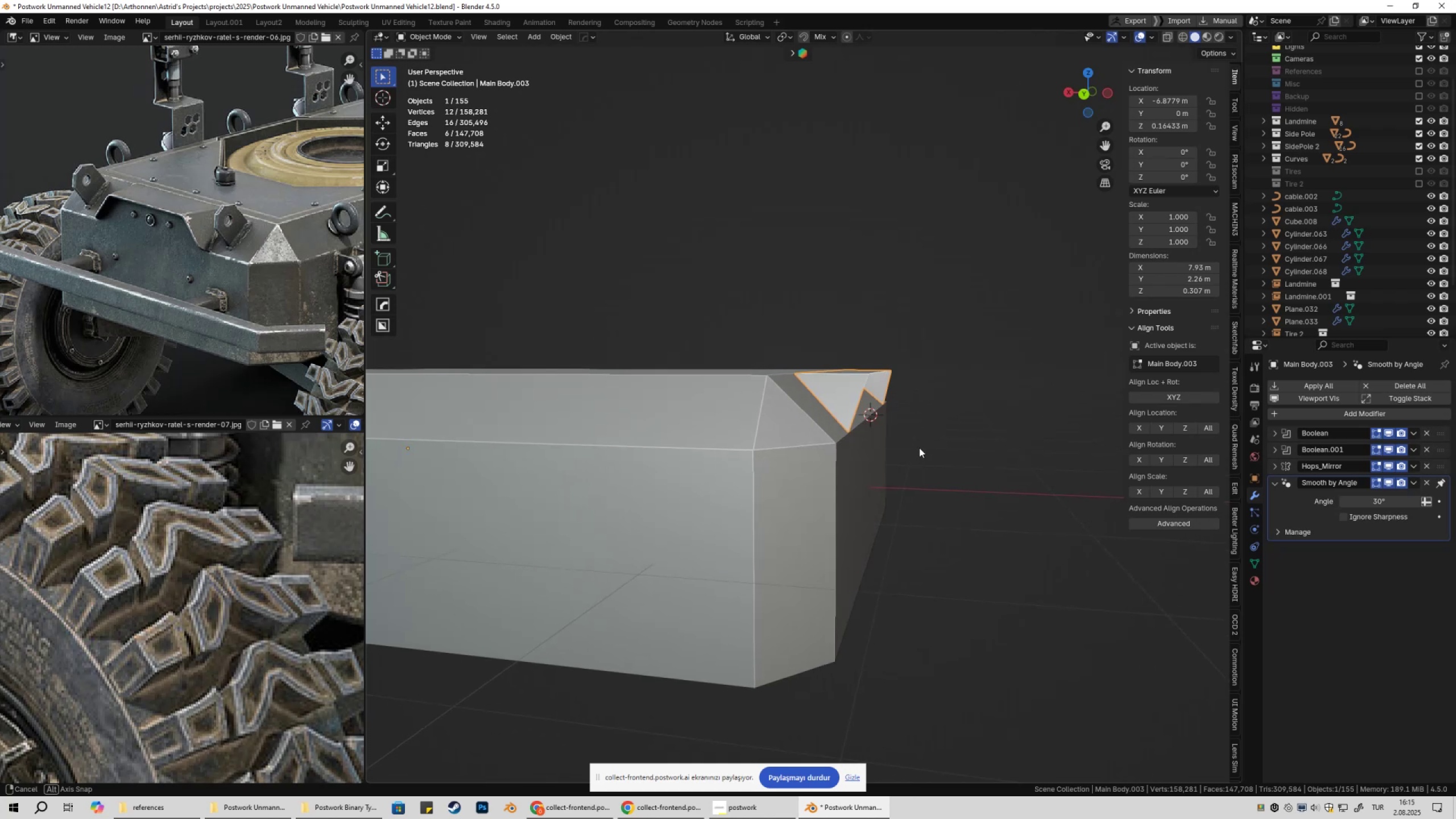 
scroll: coordinate [890, 455], scroll_direction: up, amount: 2.0
 